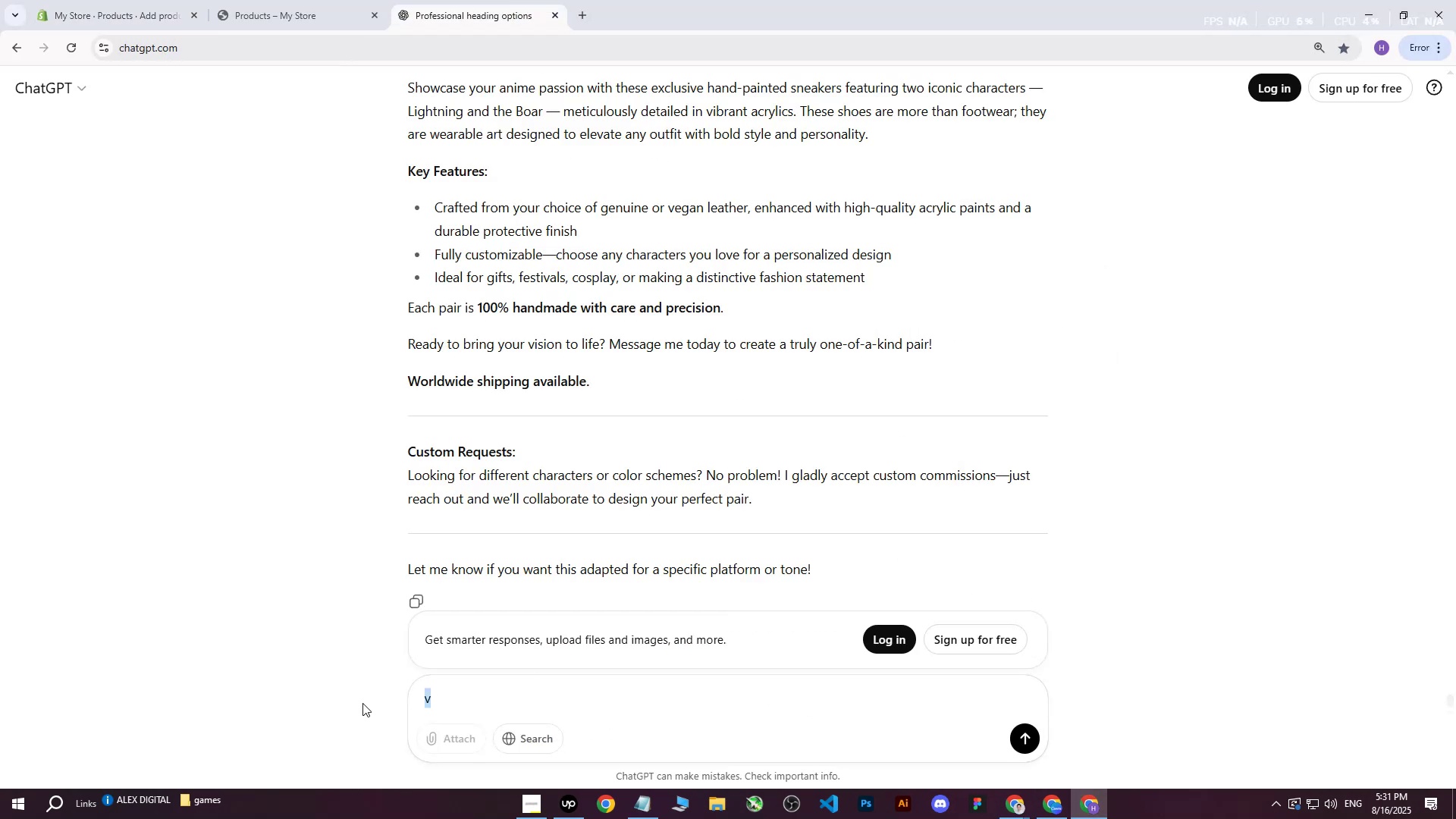 
type(write me this on more professional )
 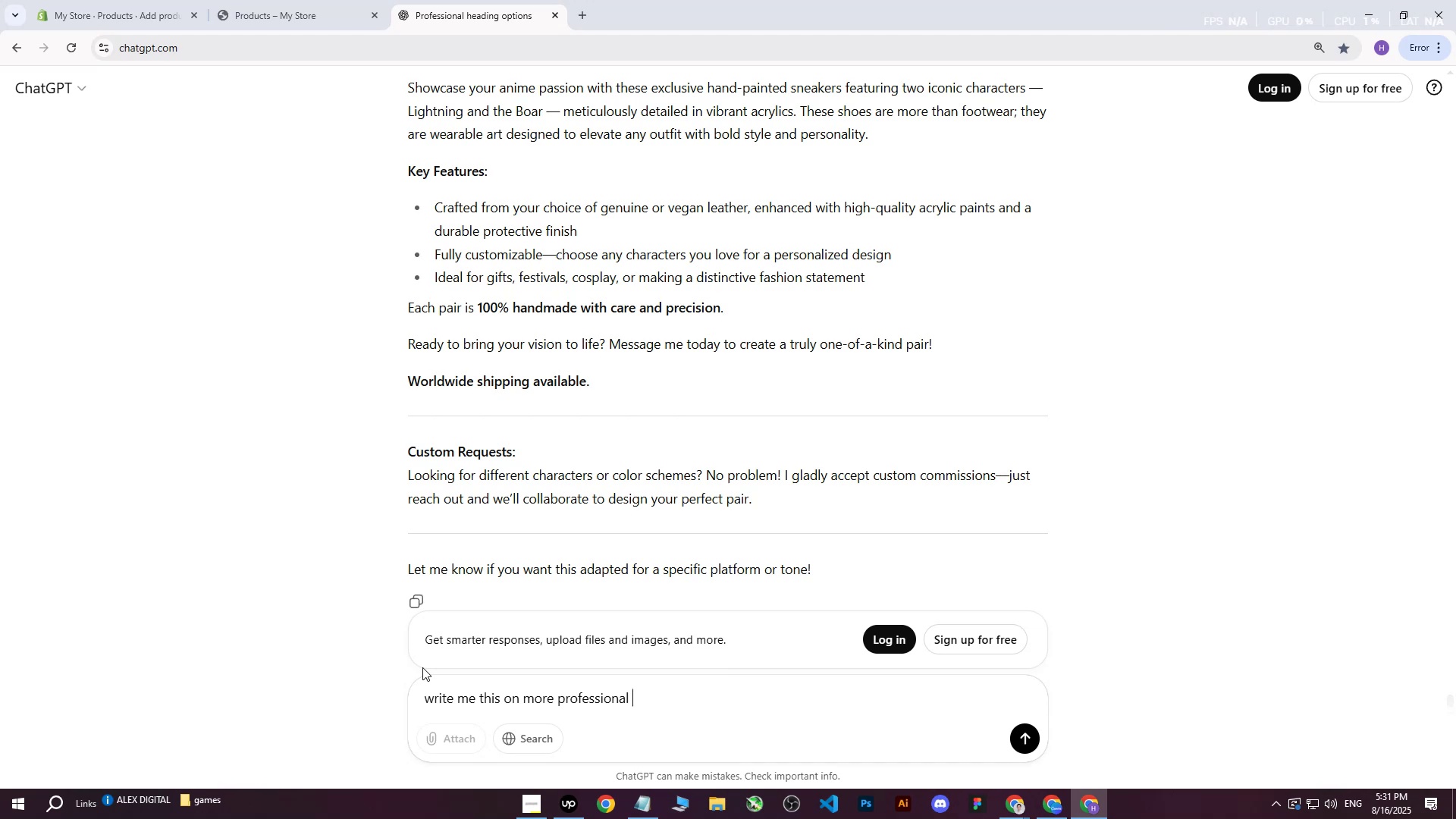 
wait(12.92)
 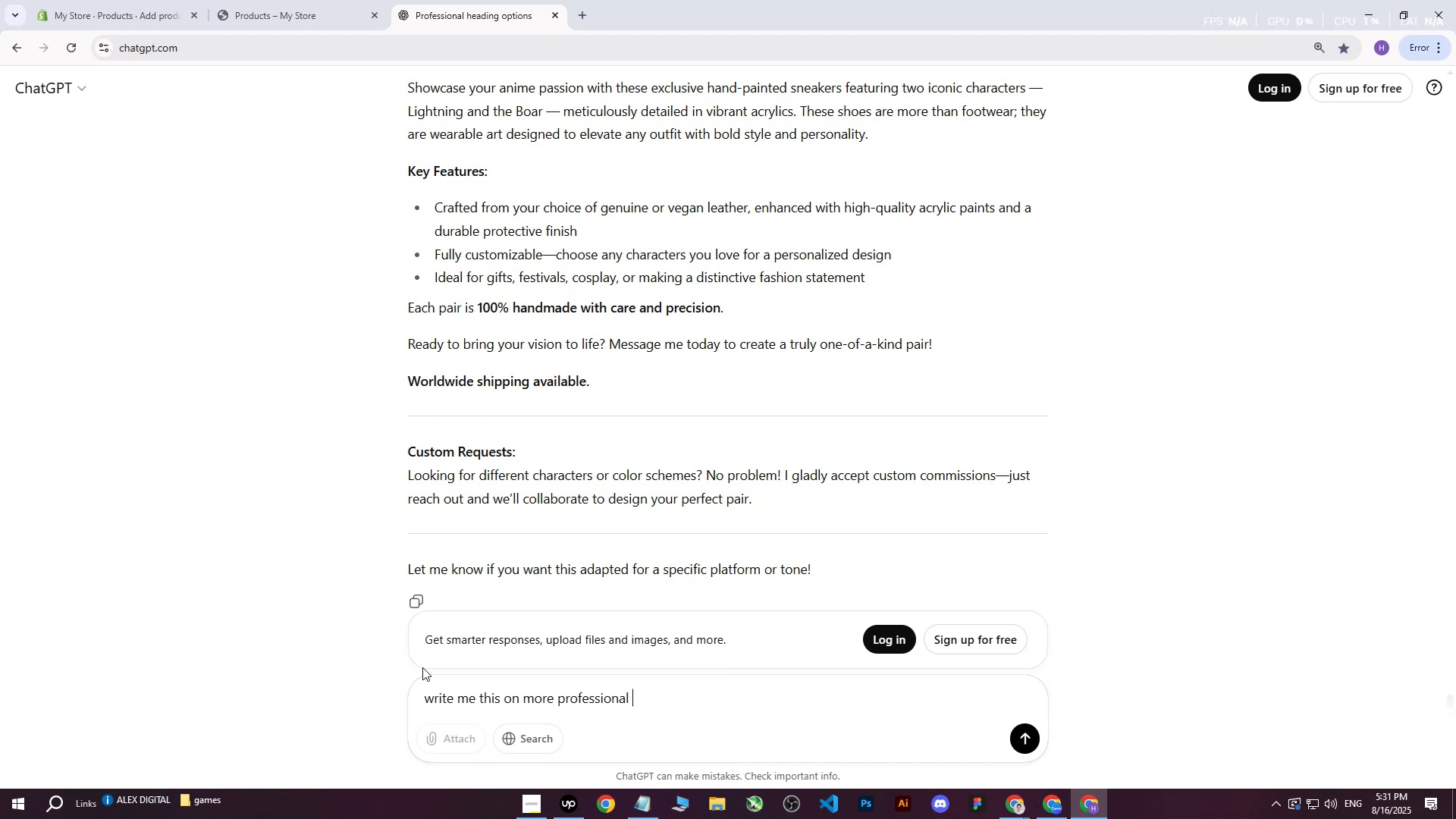 
type(way on heading : )
 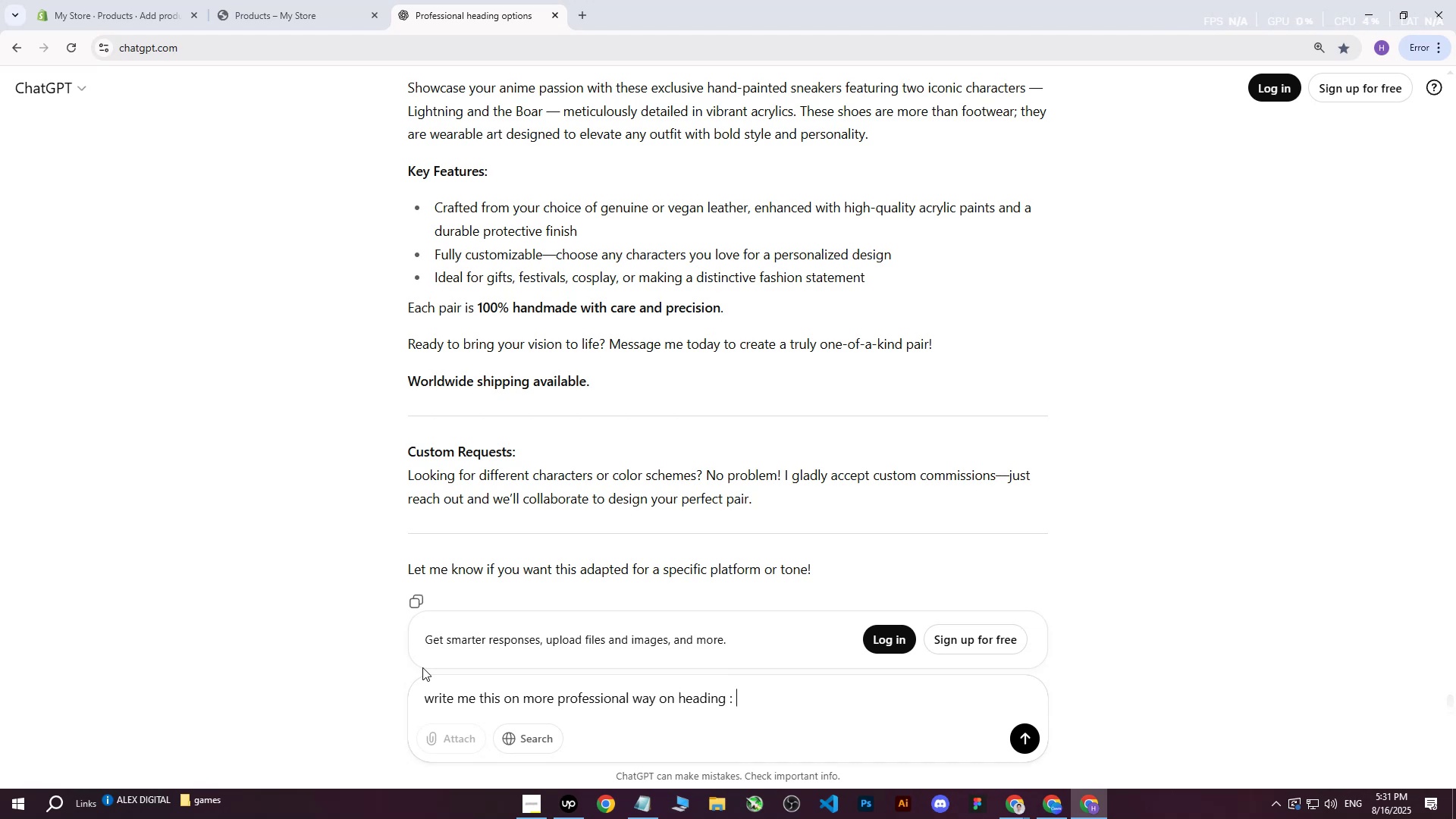 
key(Control+ControlLeft)
 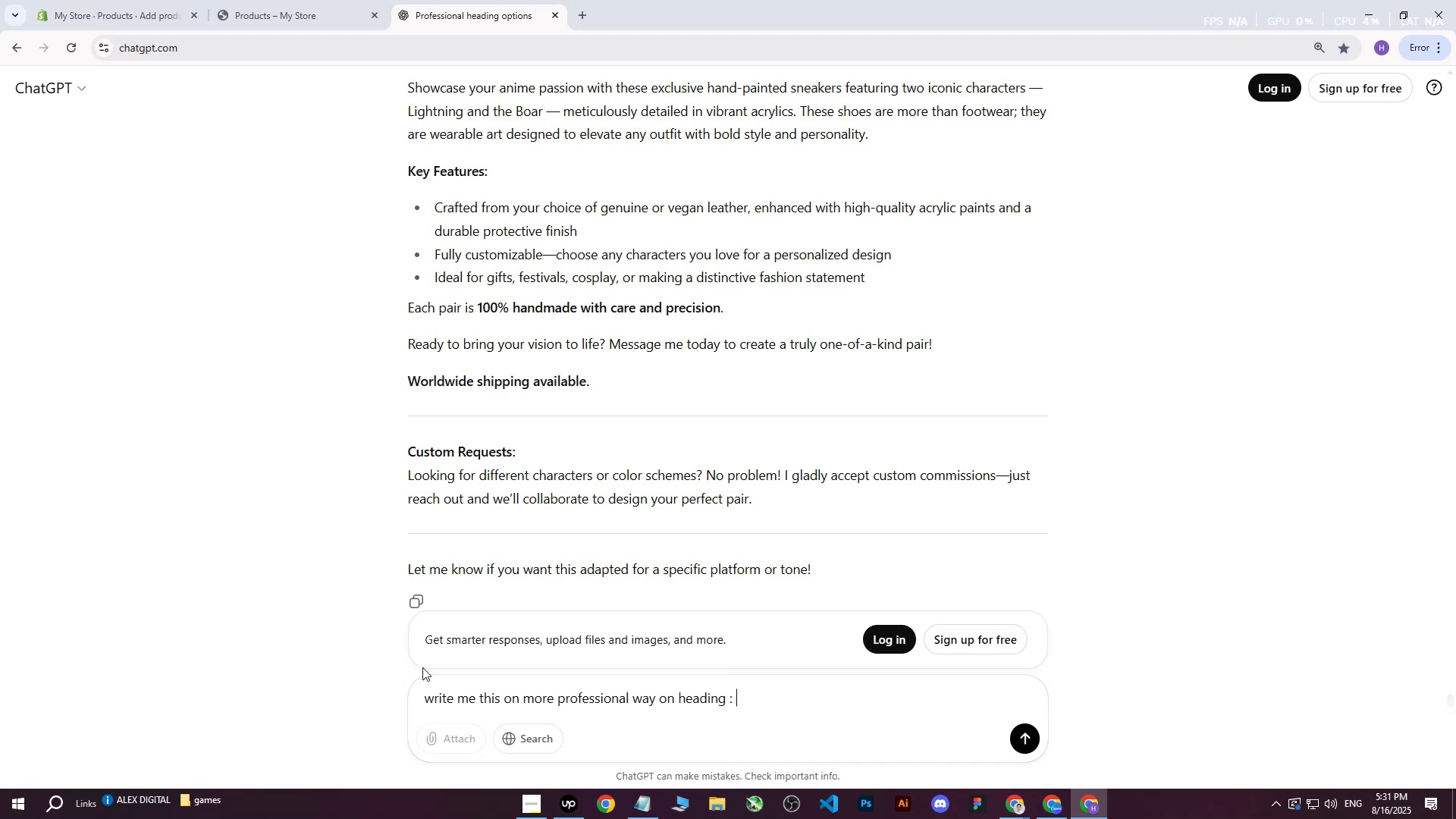 
key(Control+V)
 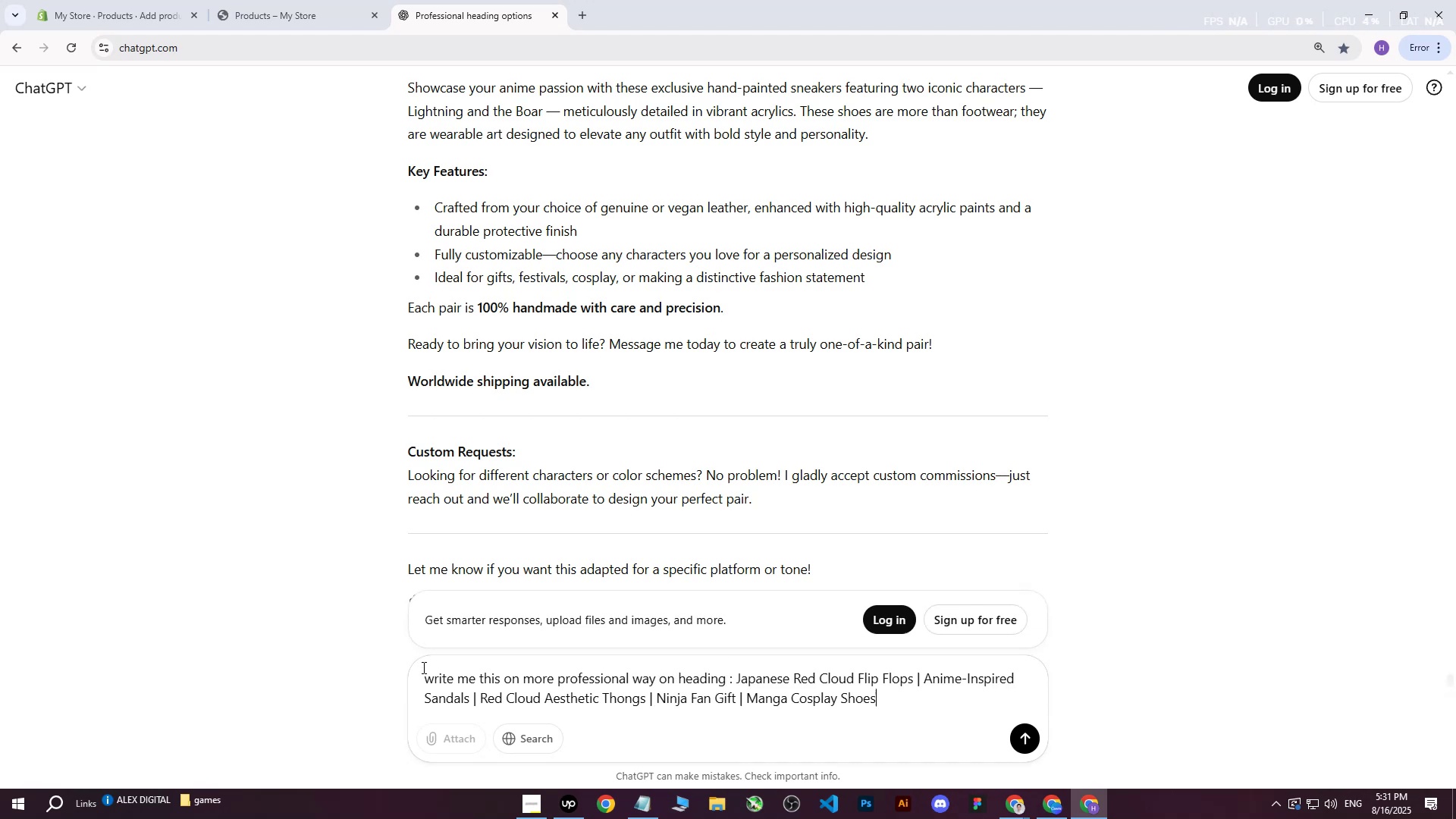 
key(Enter)
 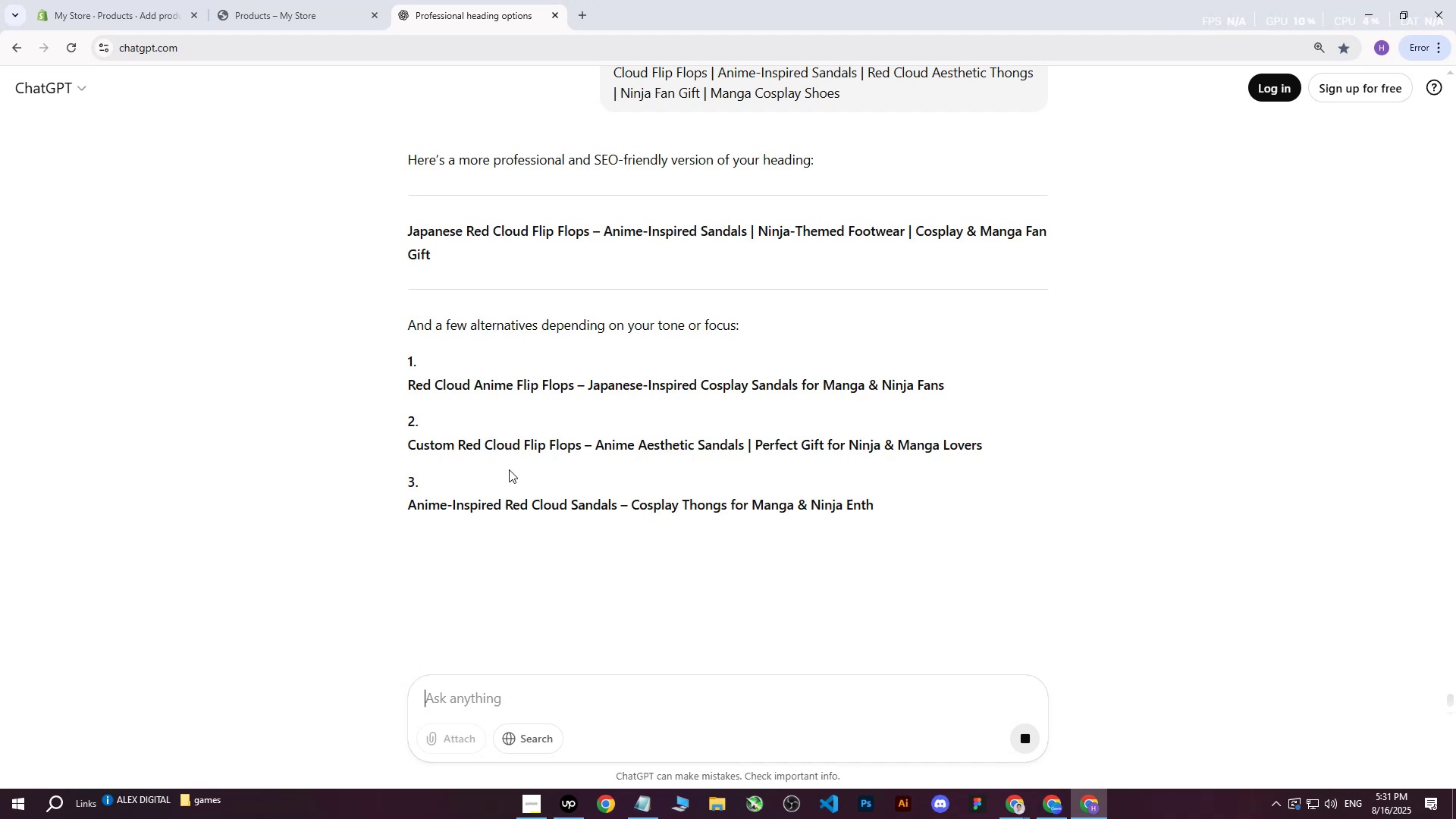 
wait(11.9)
 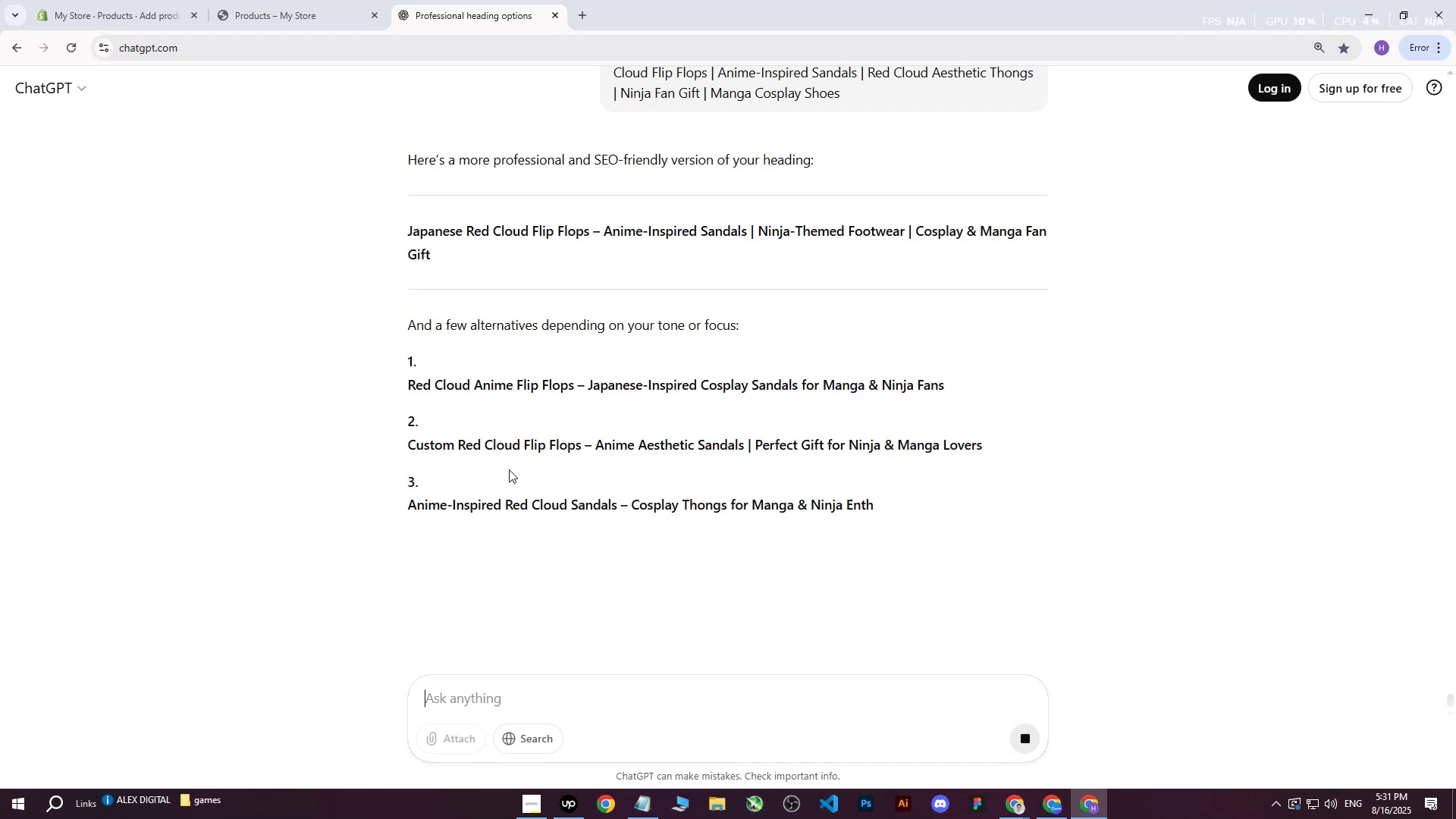 
left_click_drag(start_coordinate=[410, 383], to_coordinate=[949, 390])
 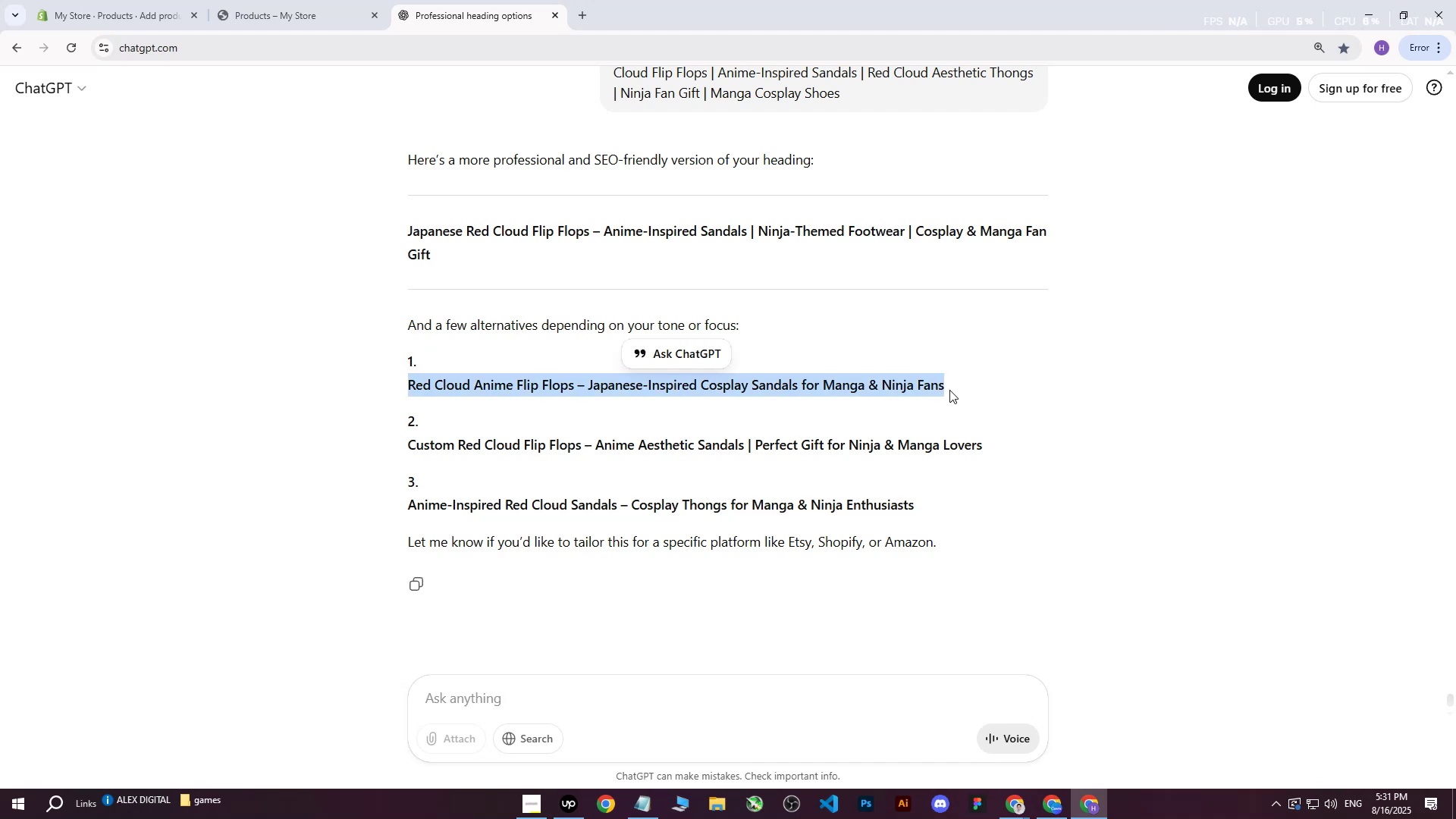 
key(Control+C)
 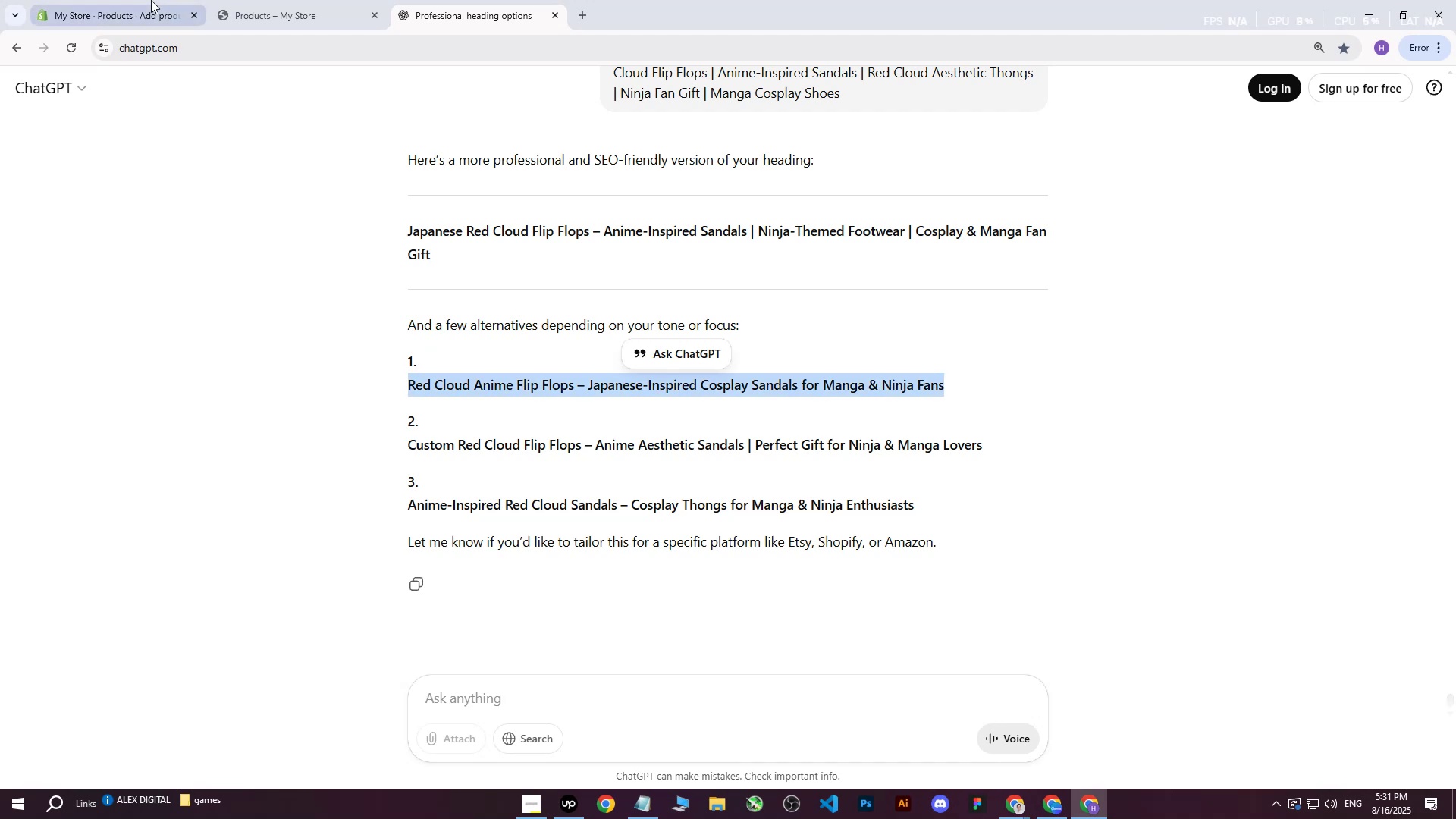 
left_click([143, 0])
 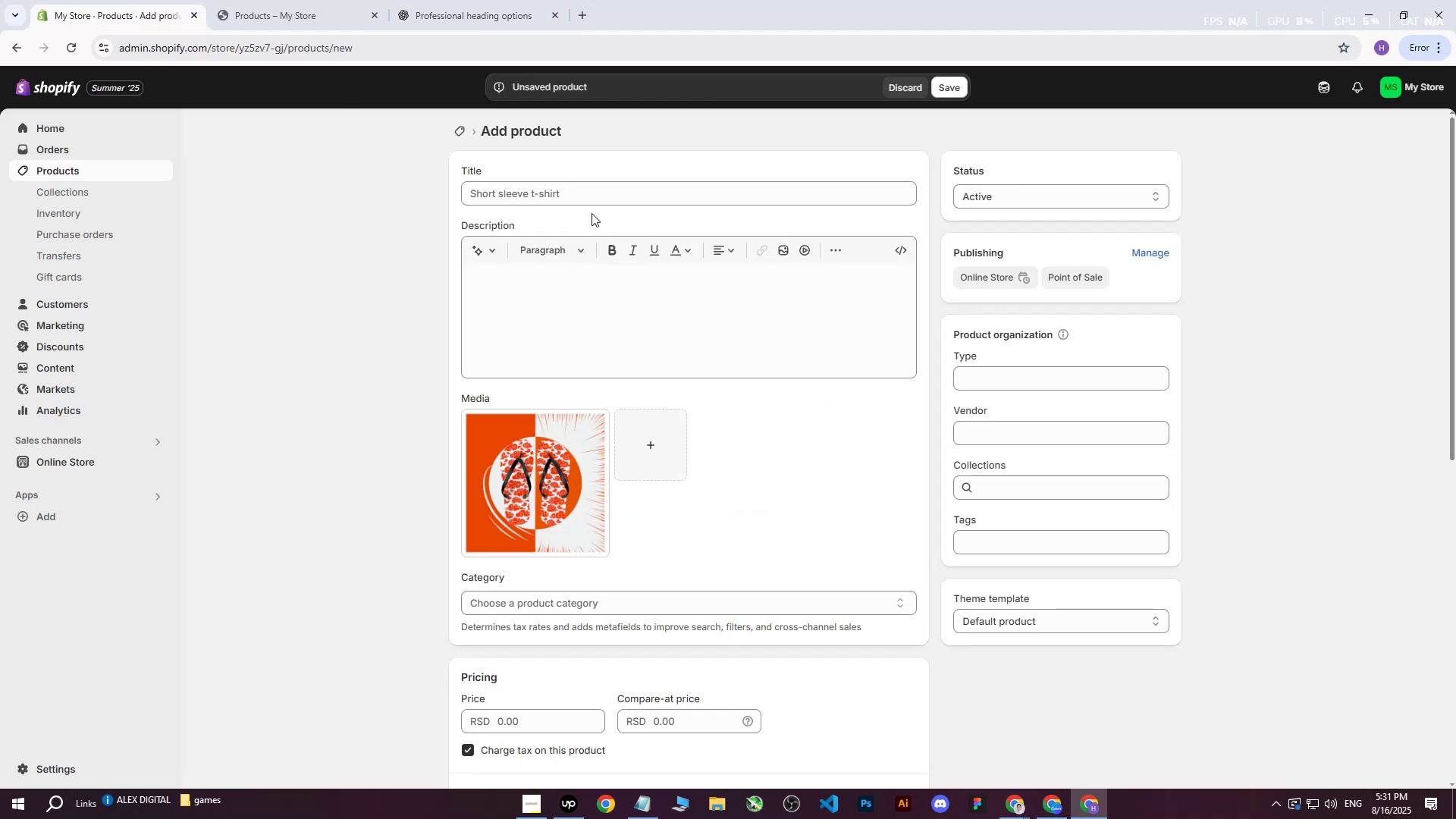 
left_click([595, 199])
 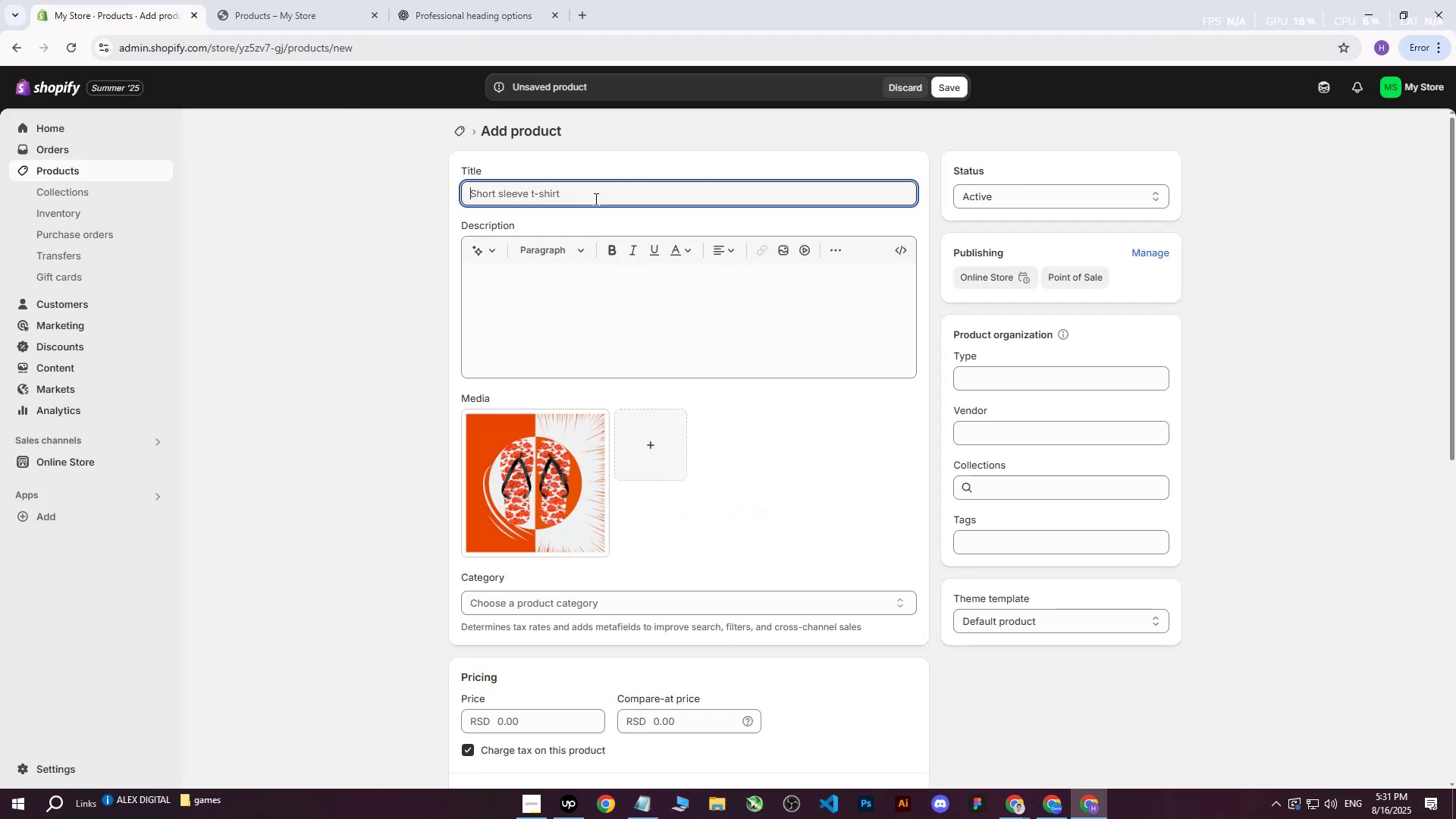 
key(Control+ControlLeft)
 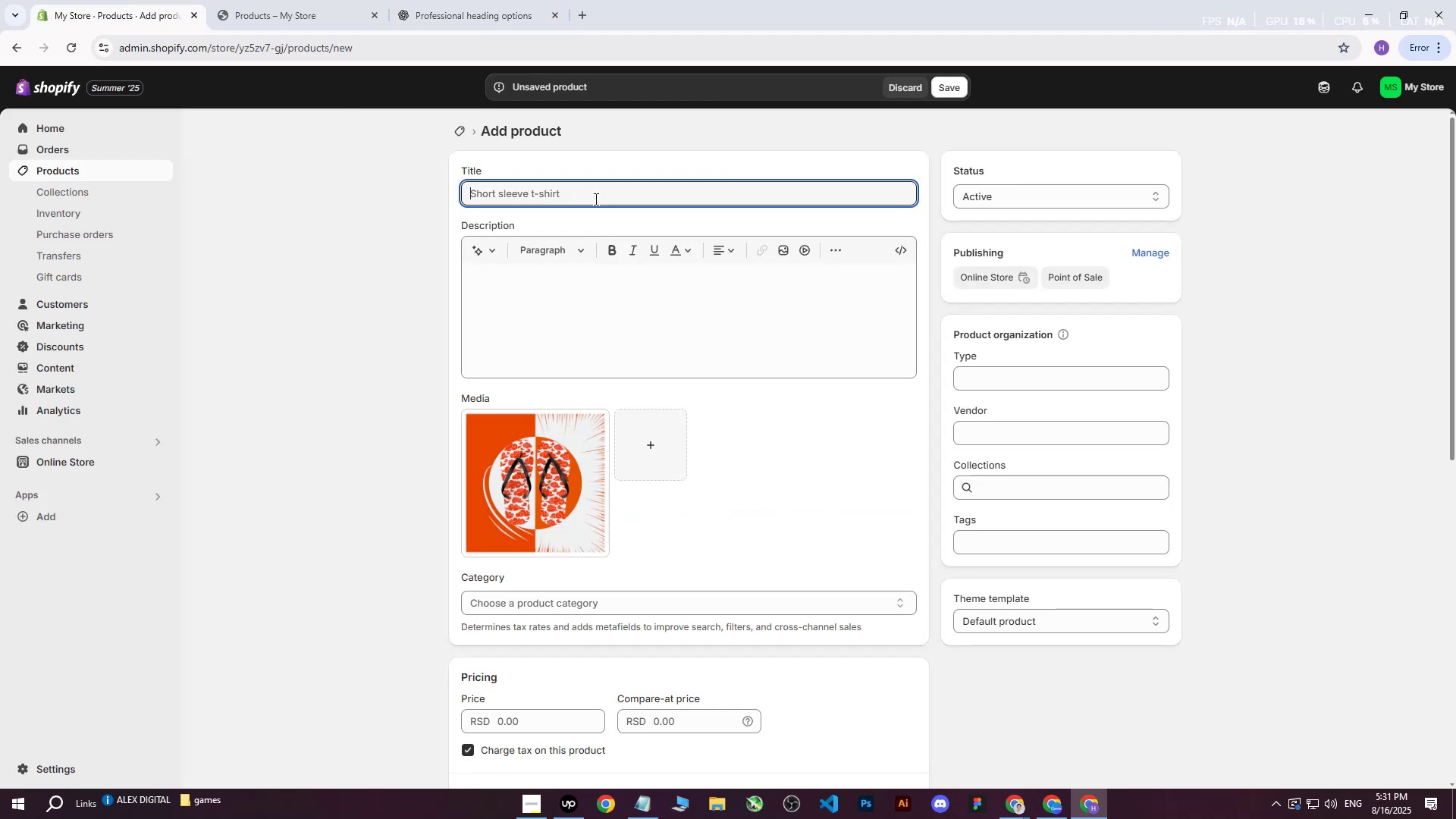 
key(Control+V)
 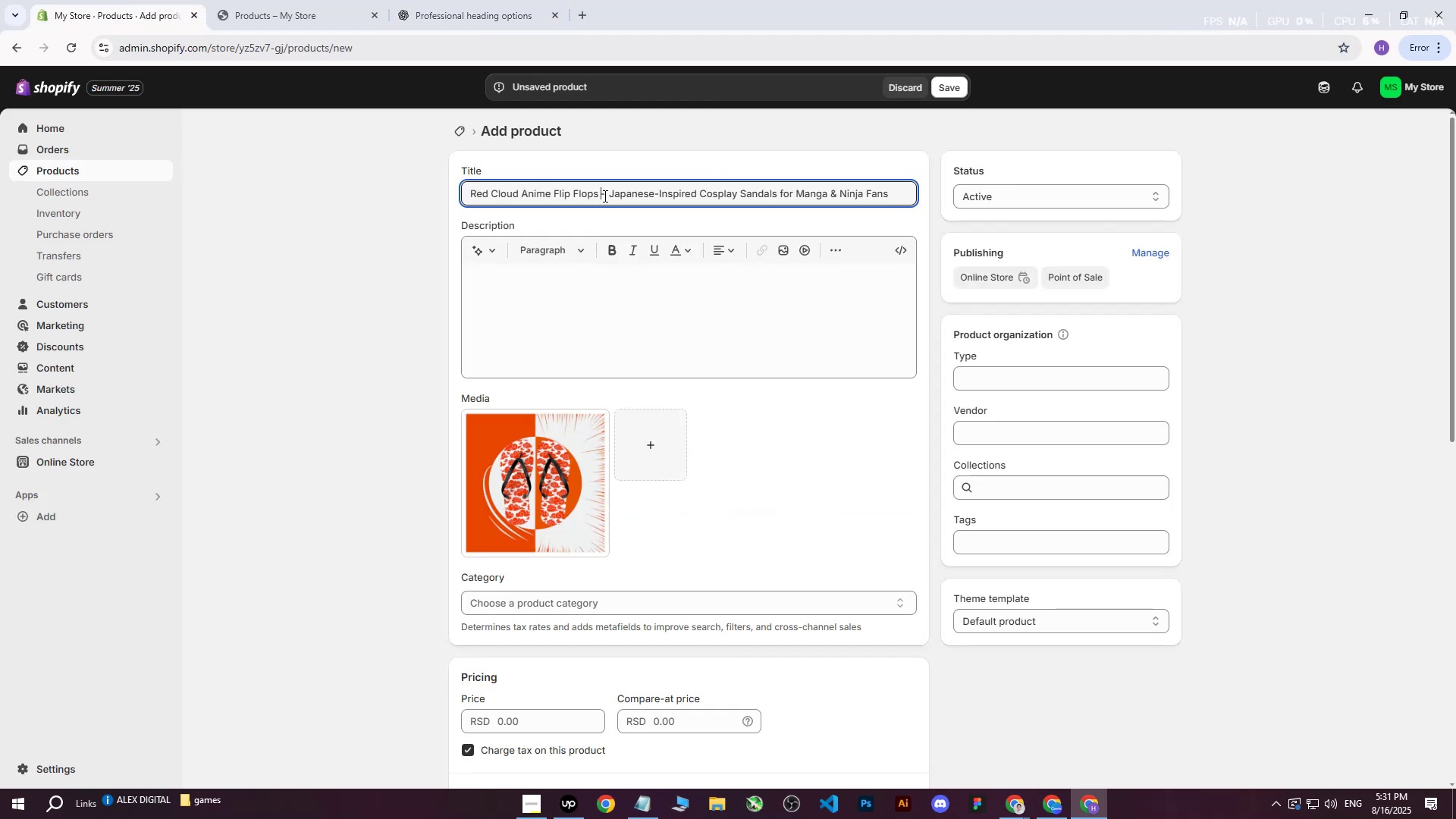 
double_click([606, 196])
 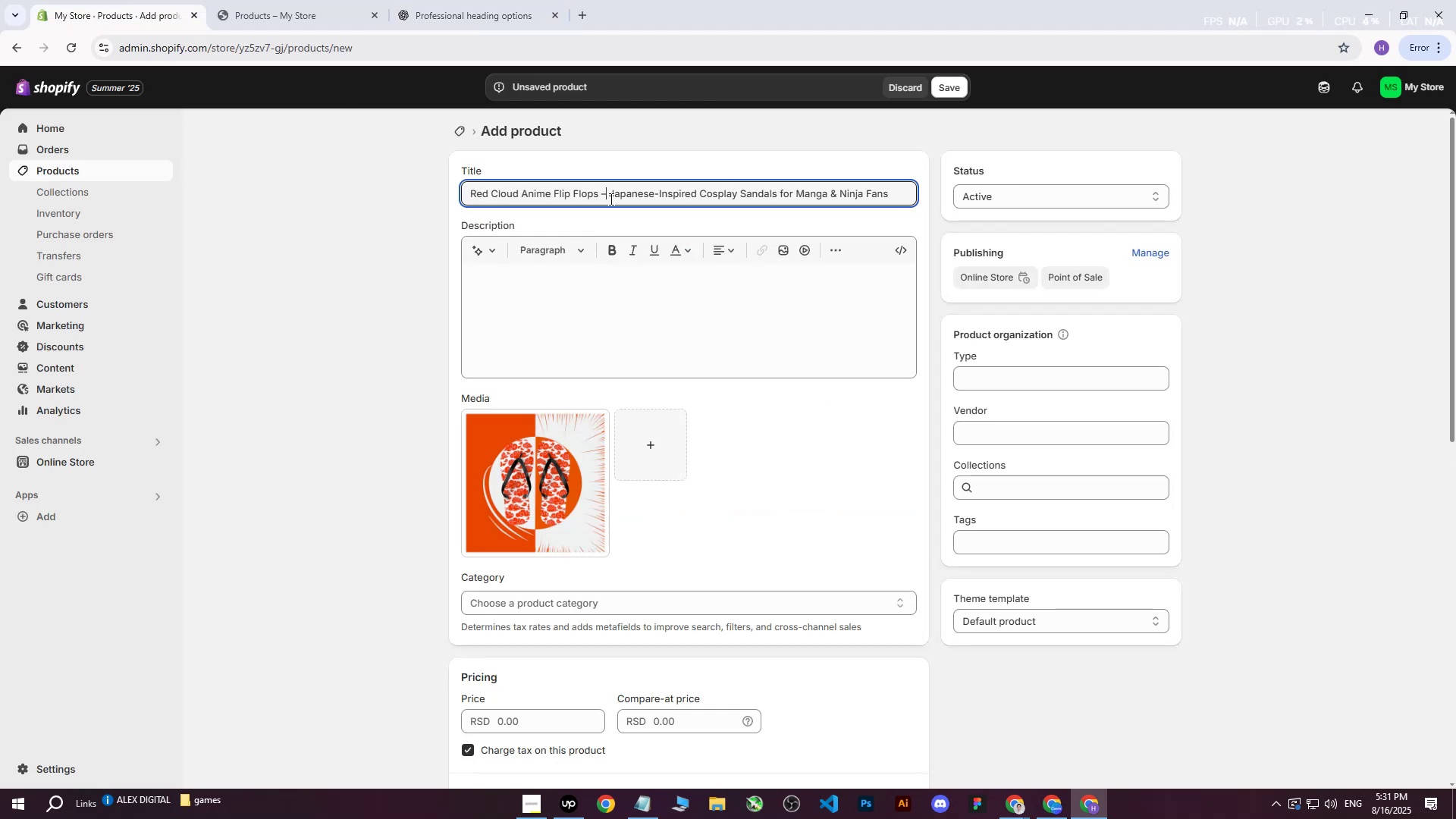 
key(Backspace)
 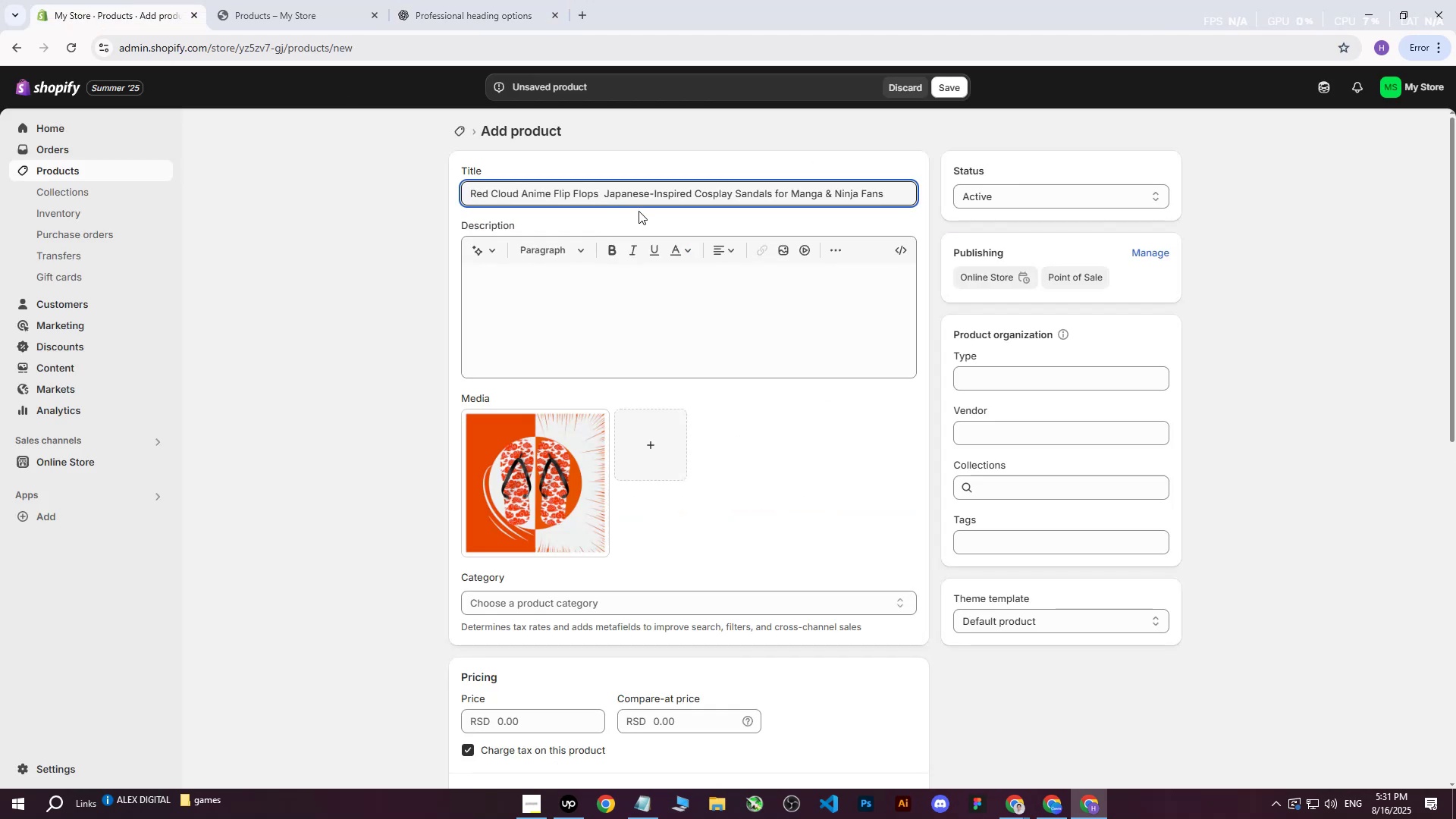 
key(Shift+Backslash)
 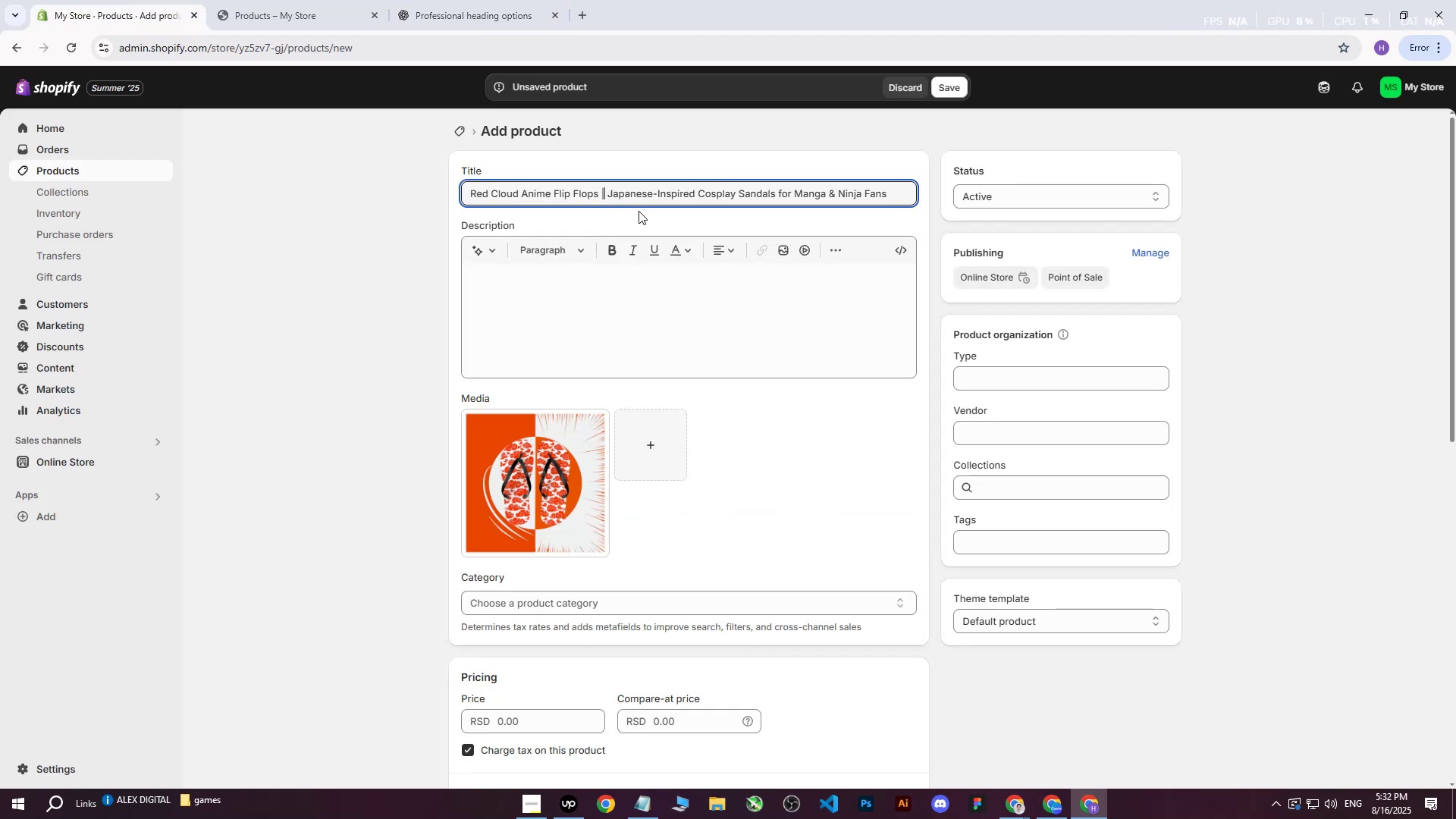 
wait(9.7)
 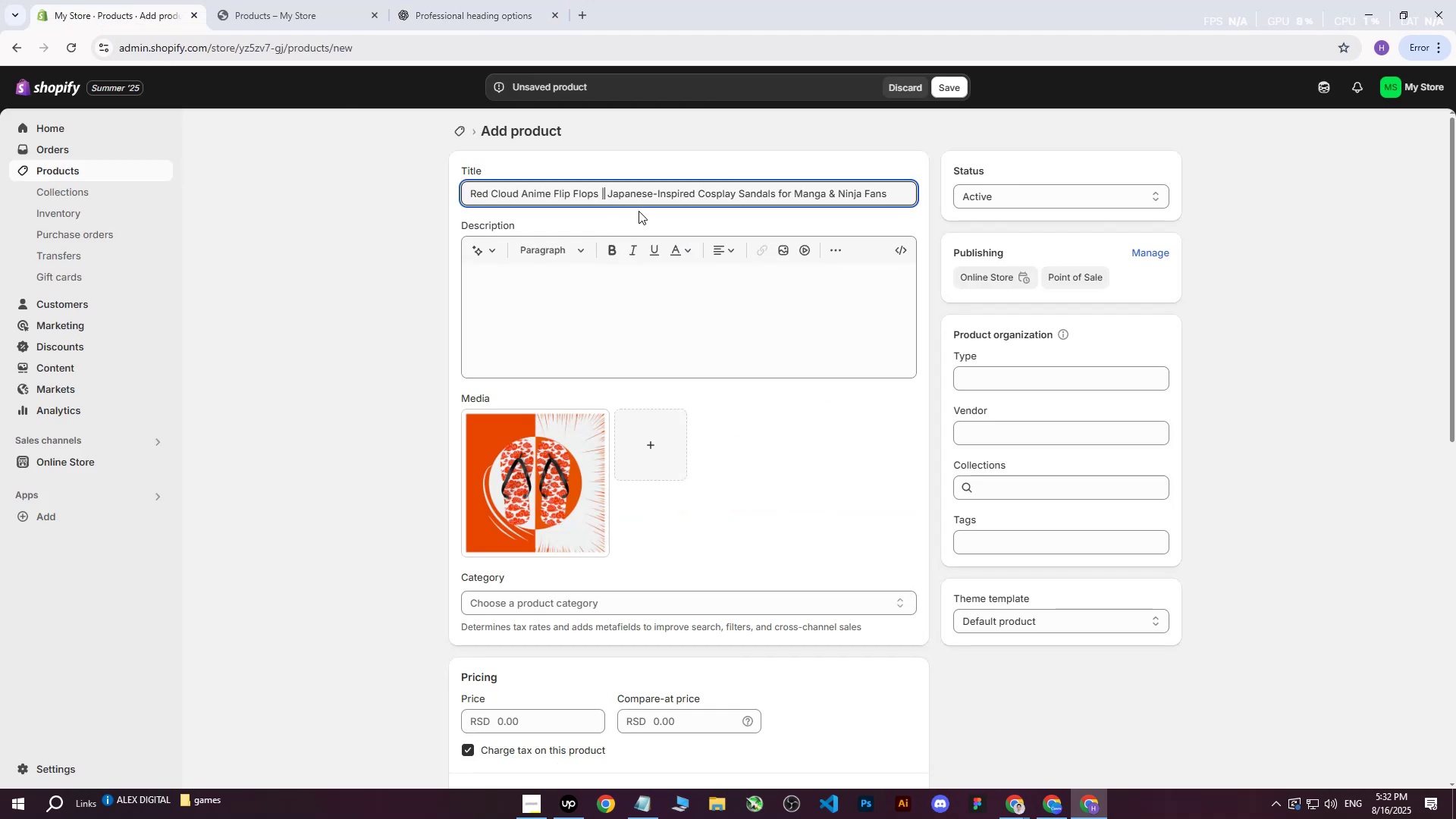 
left_click([1245, 375])
 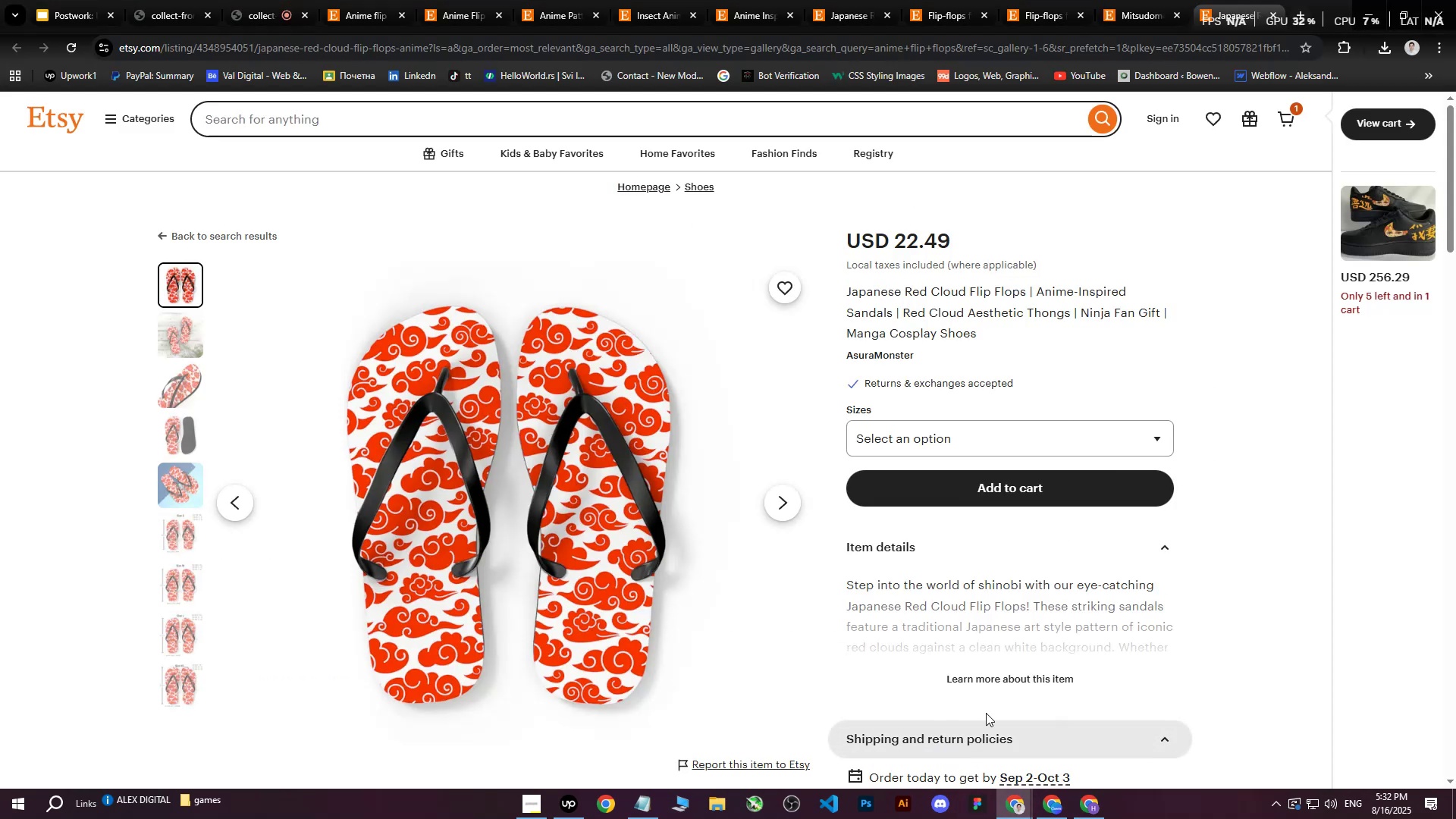 
left_click([992, 691])
 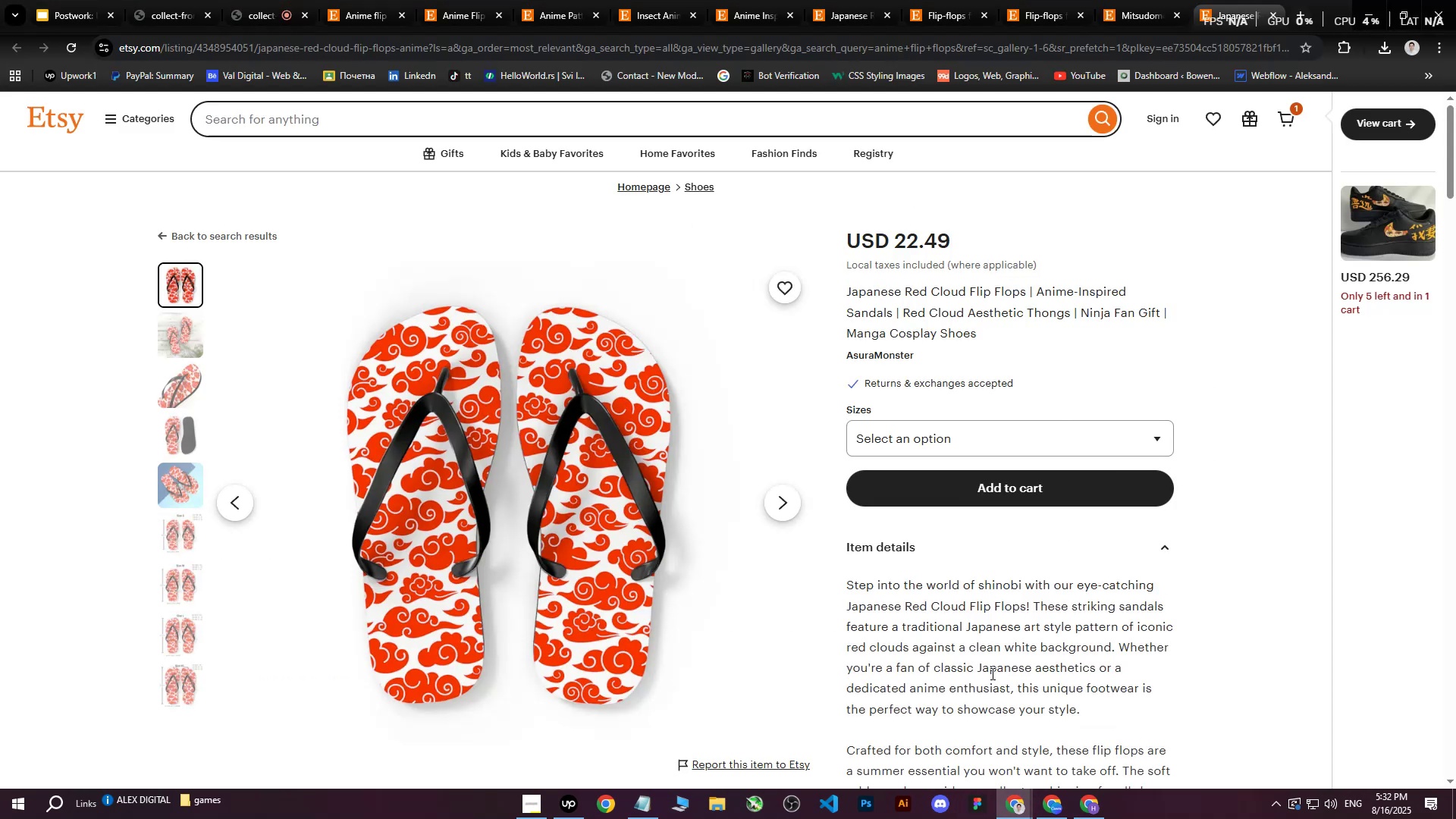 
scroll: coordinate [983, 632], scroll_direction: down, amount: 3.0
 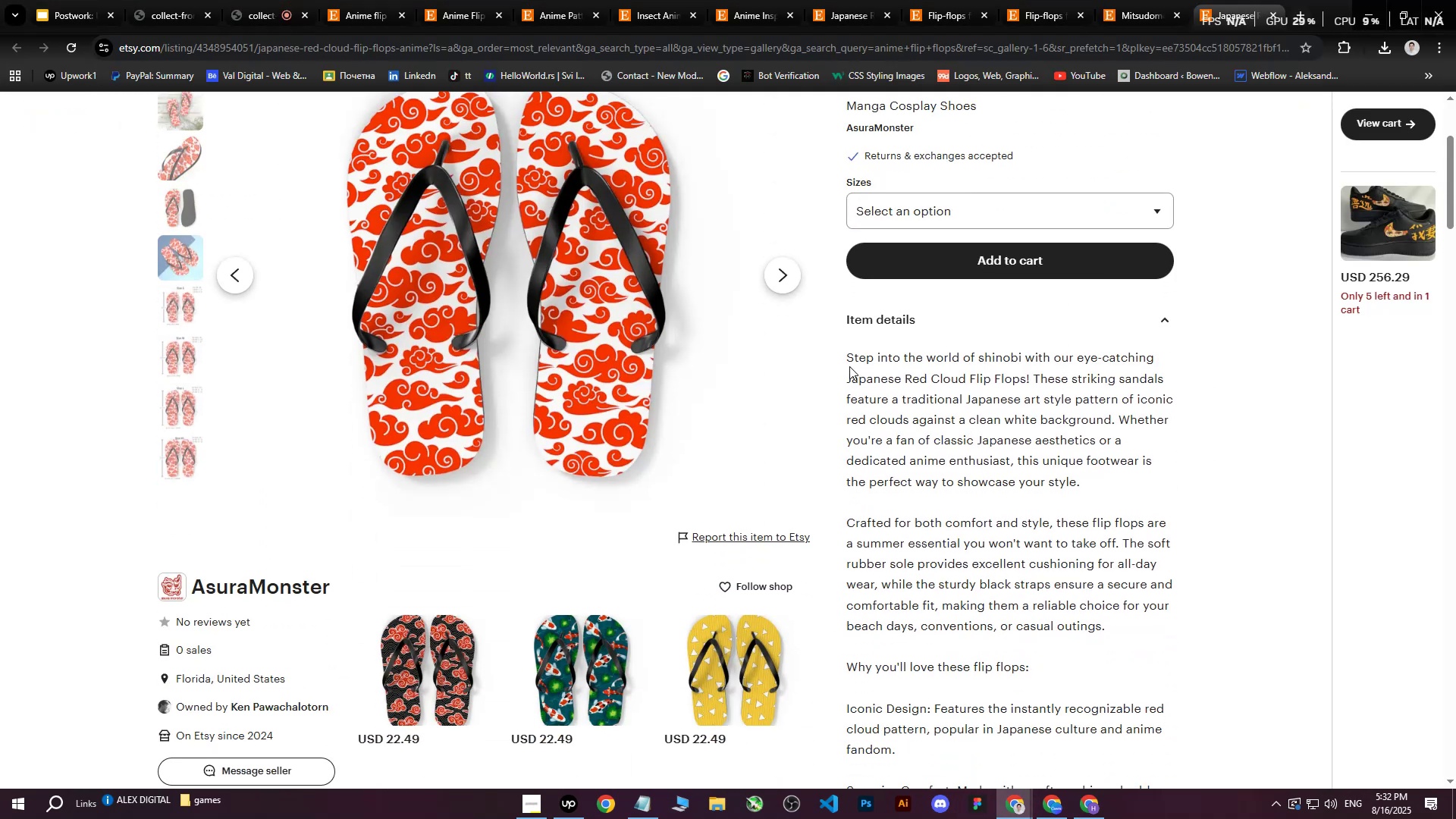 
left_click_drag(start_coordinate=[847, 361], to_coordinate=[1124, 510])
 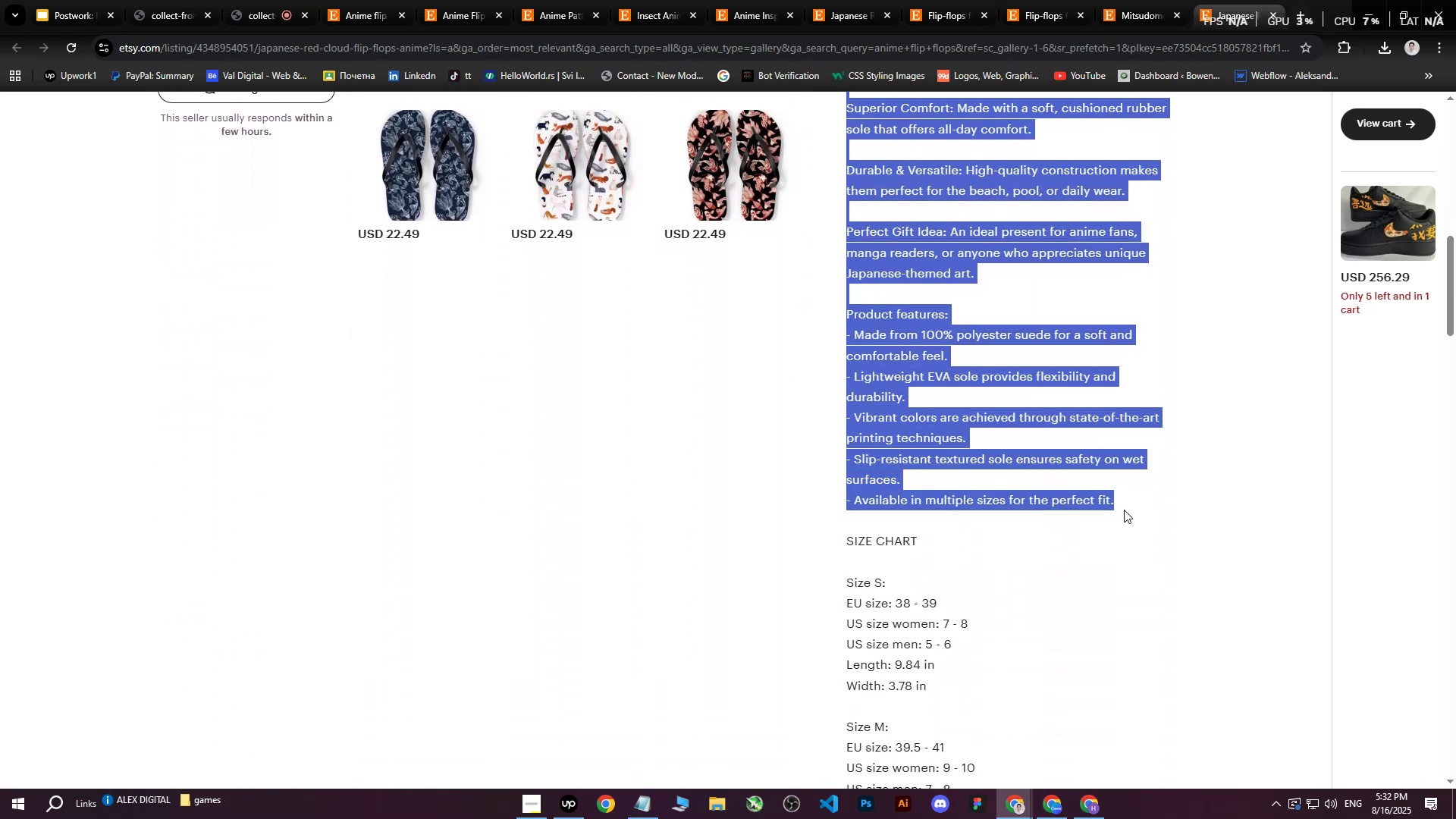 
scroll: coordinate [958, 445], scroll_direction: down, amount: 9.0
 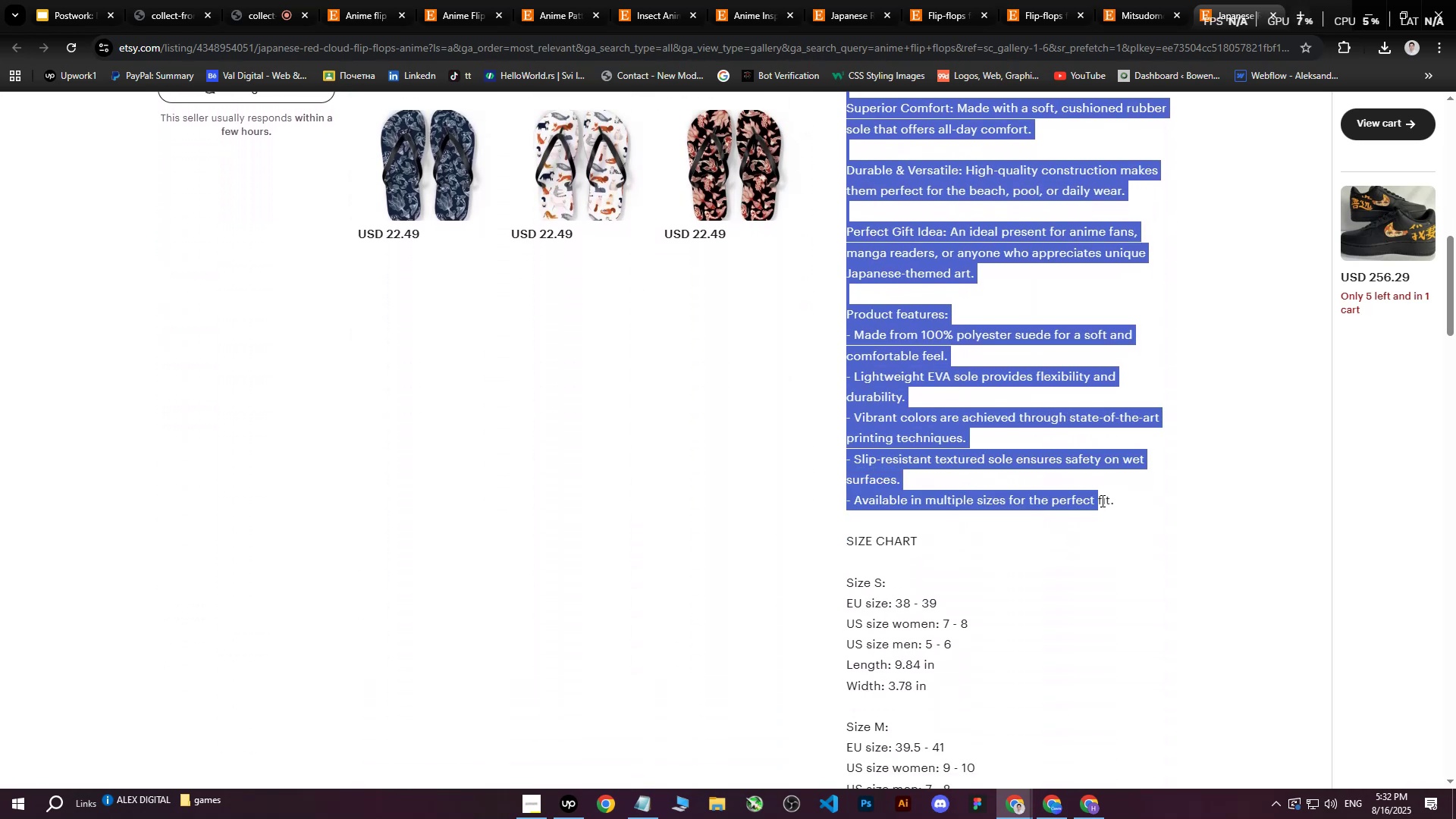 
key(Control+C)
 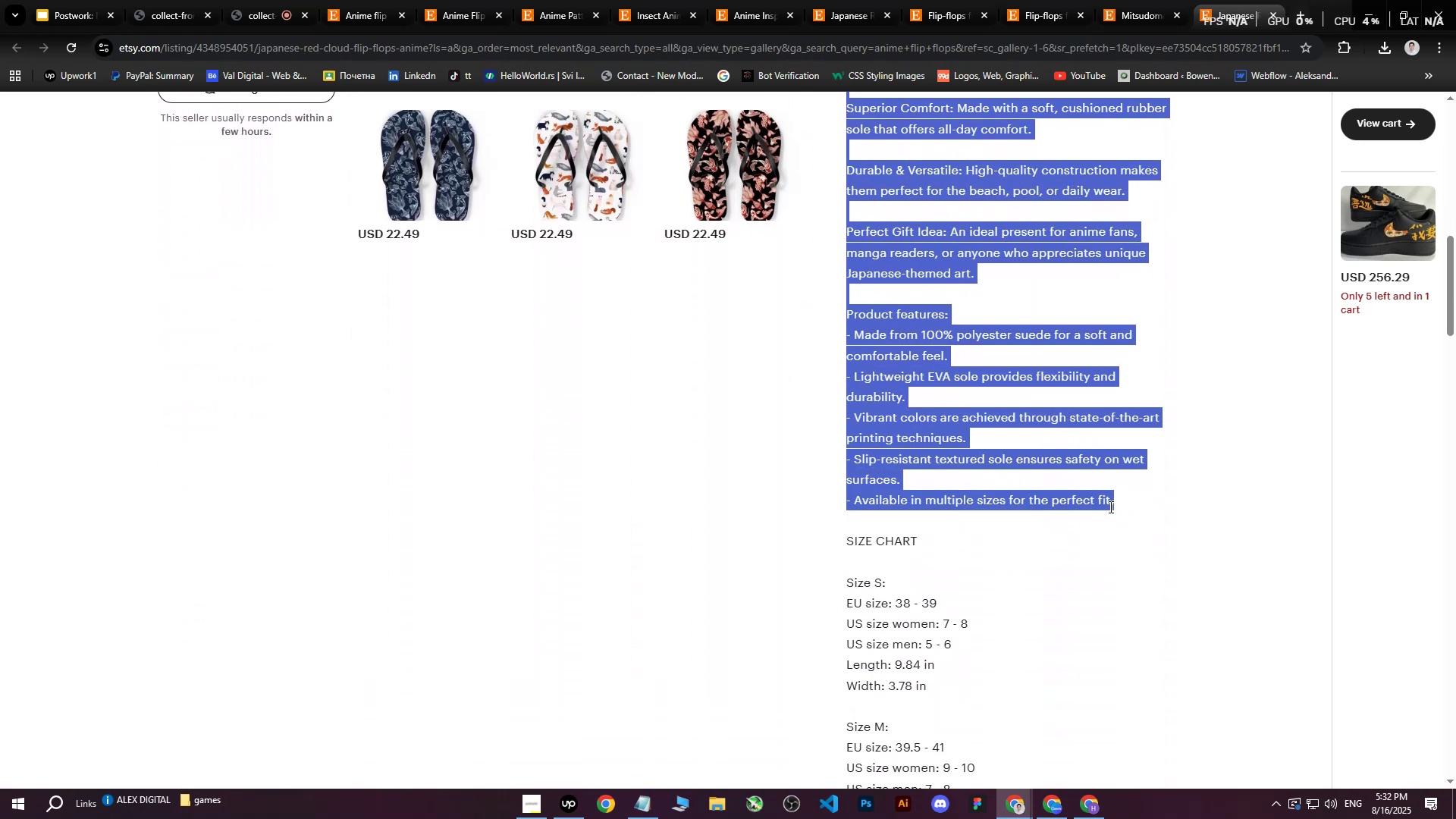 
scroll: coordinate [1015, 517], scroll_direction: up, amount: 12.0
 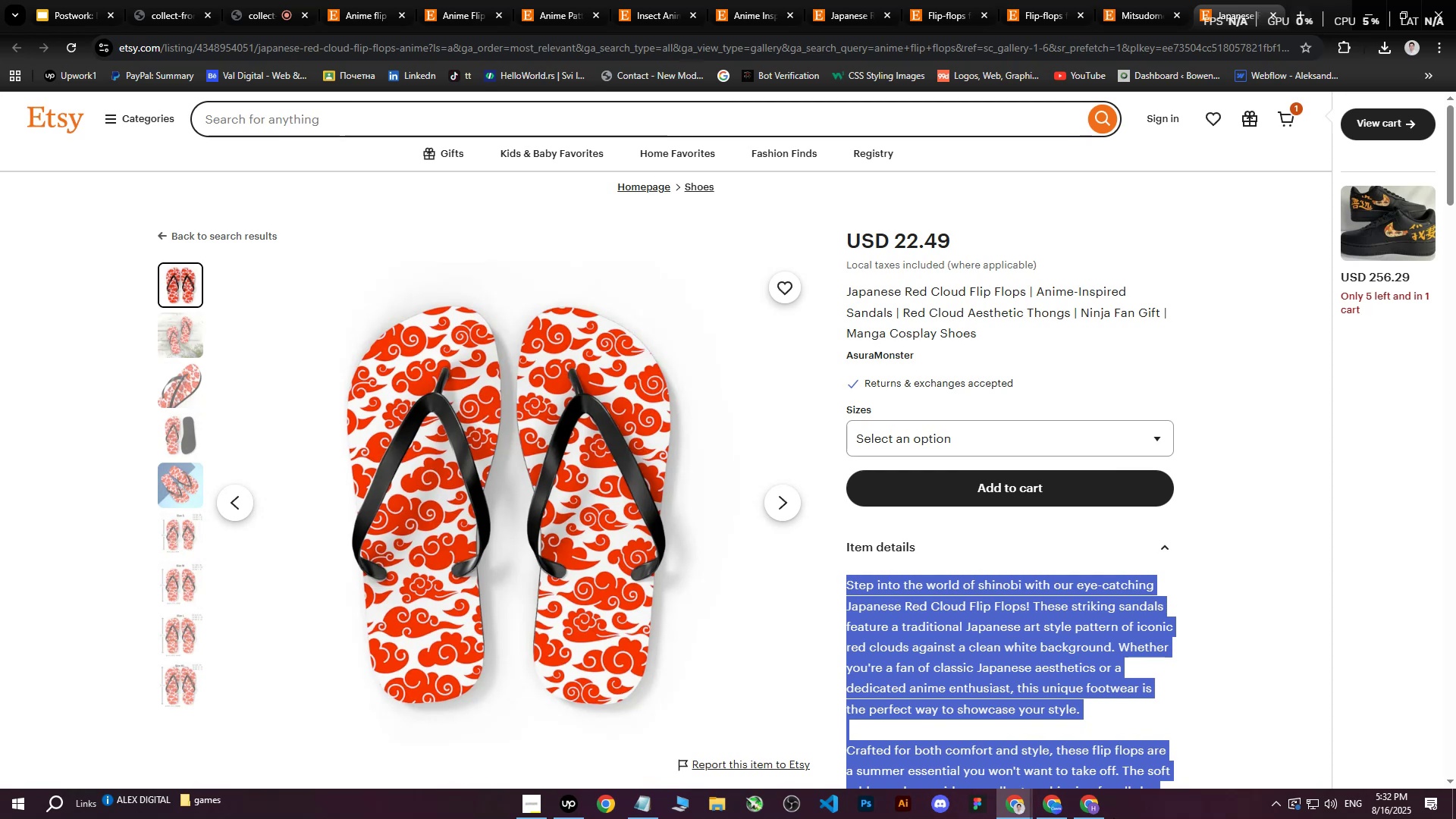 
left_click([1077, 800])
 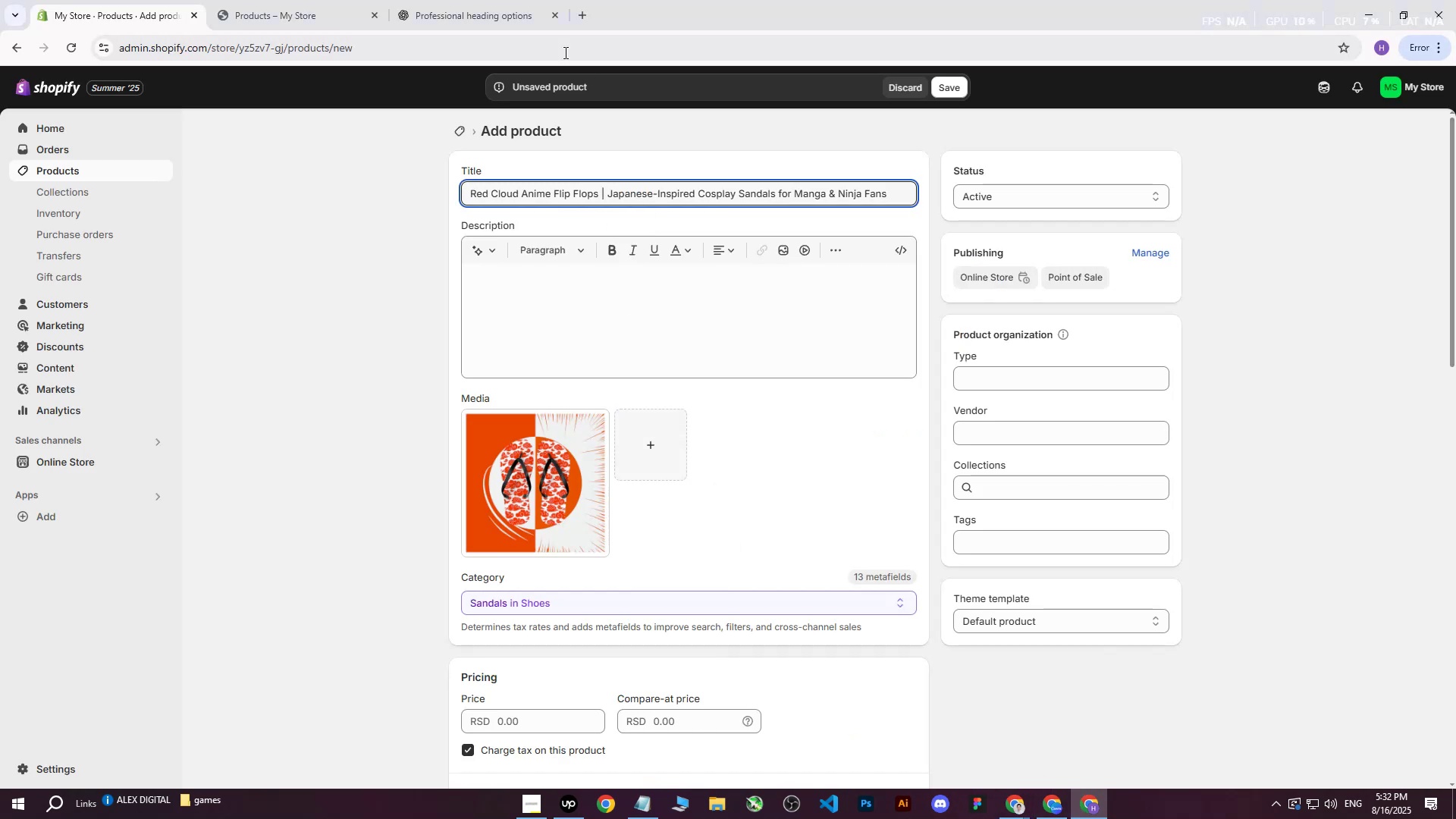 
left_click([491, 0])
 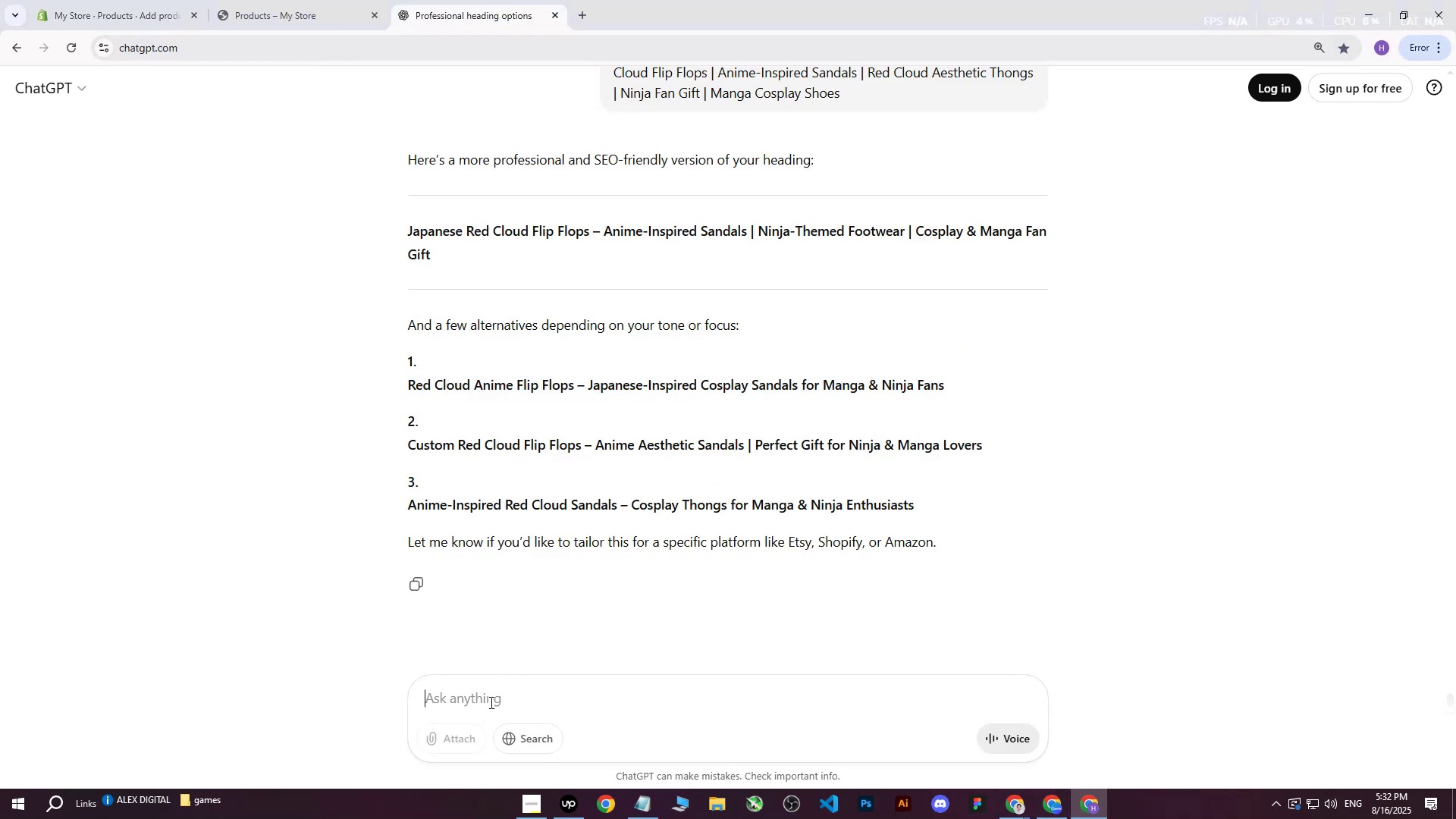 
type(write this on more professional way : )
 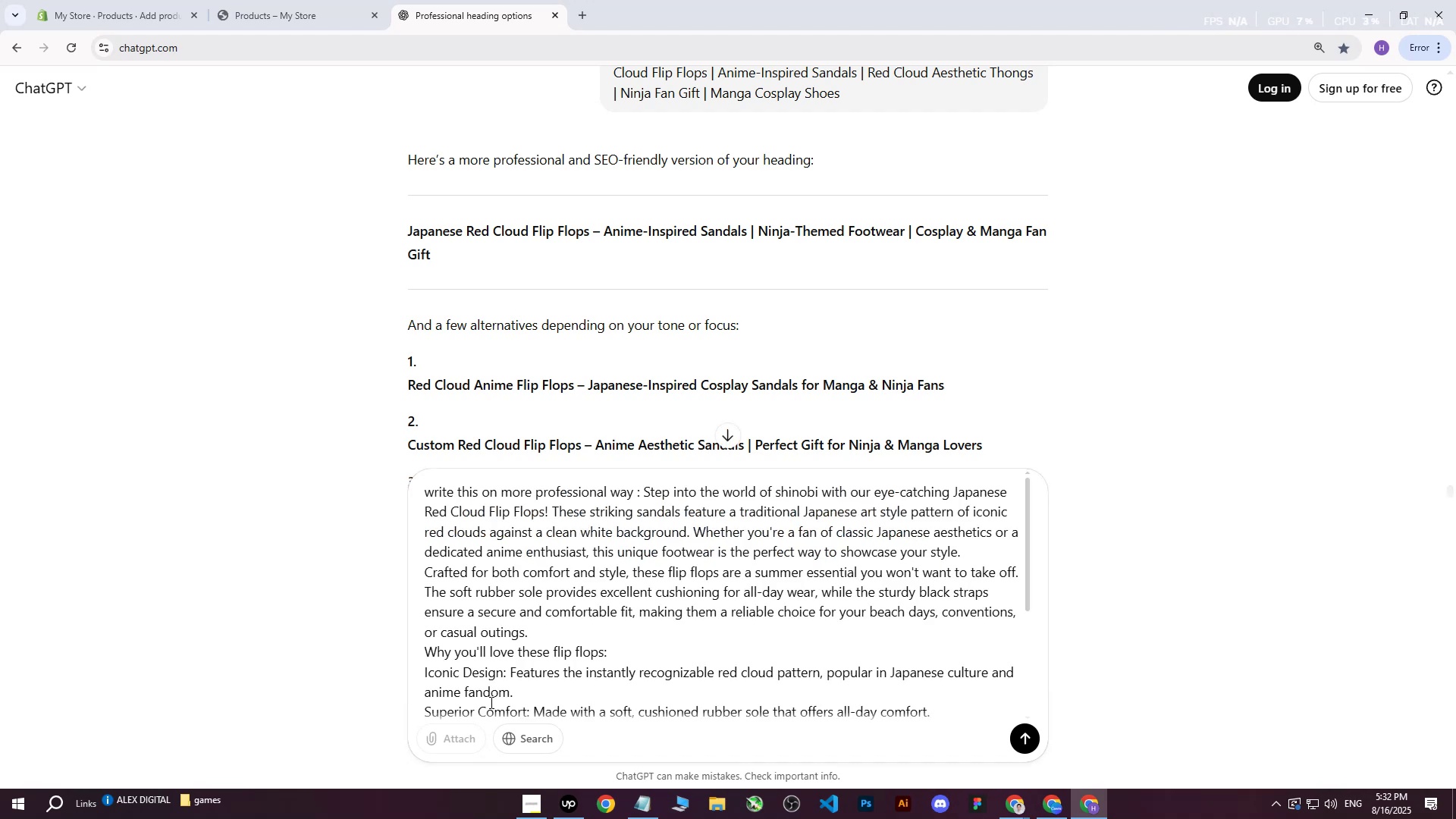 
 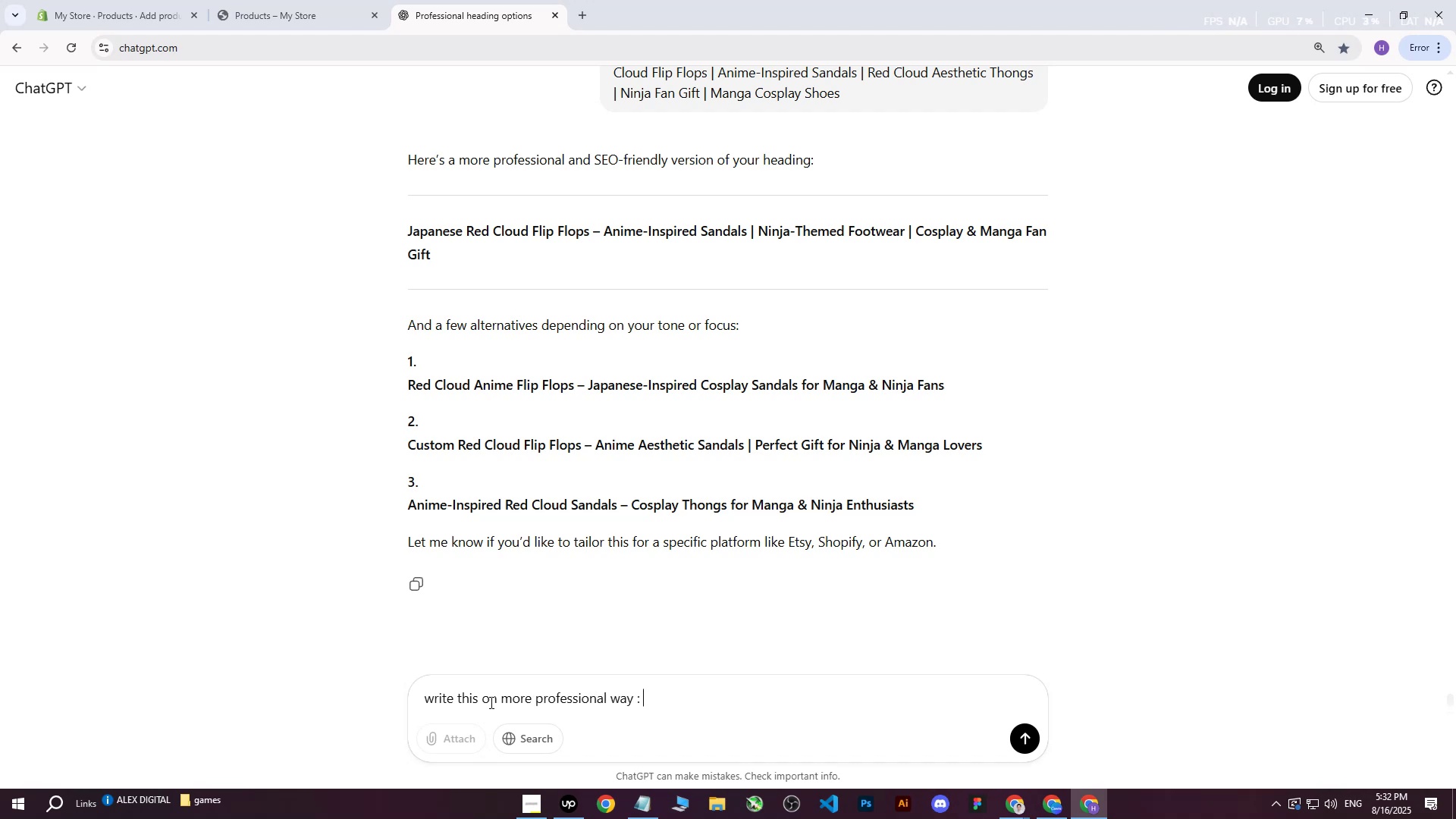 
key(Control+ControlLeft)
 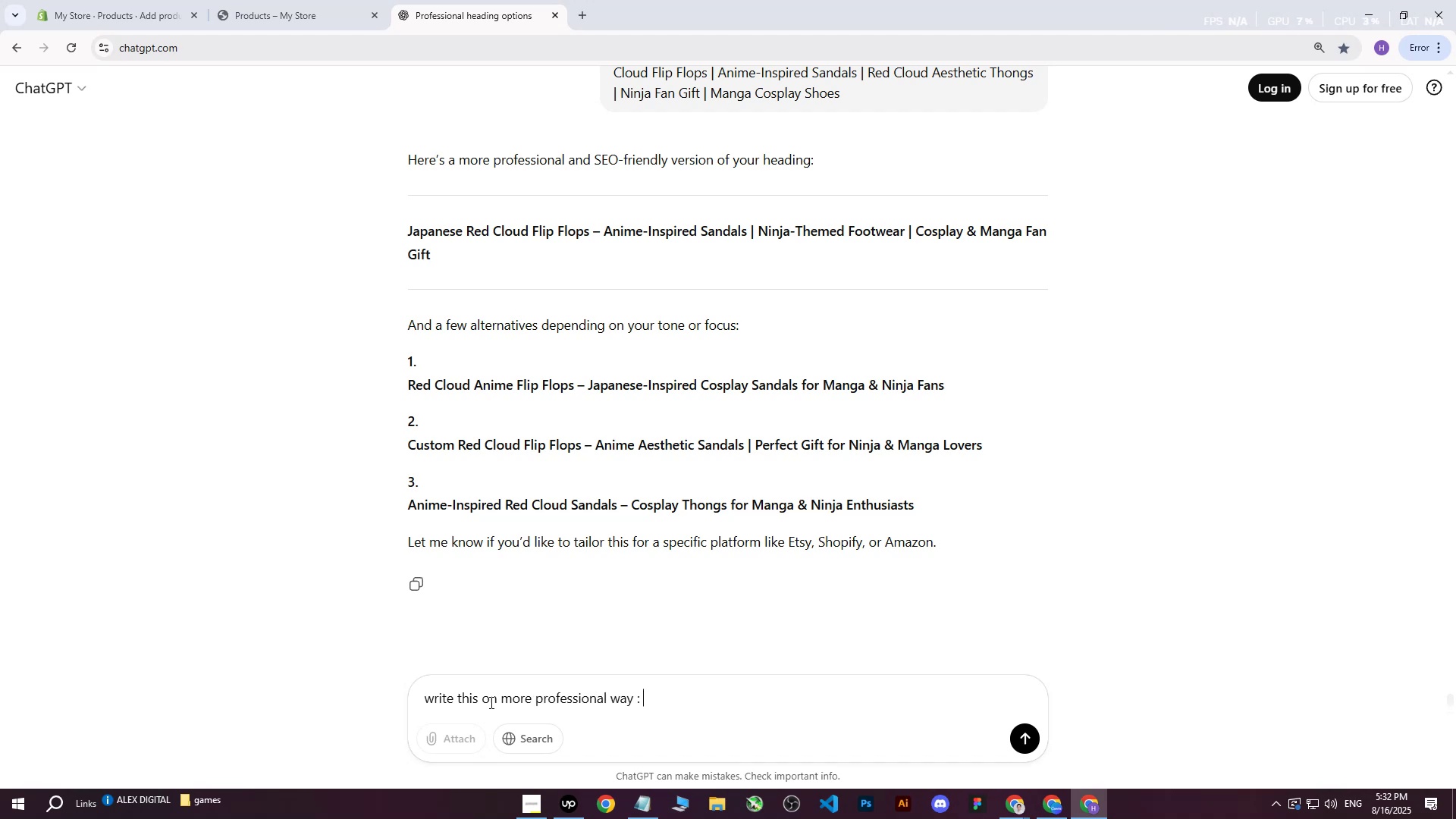 
key(Control+V)
 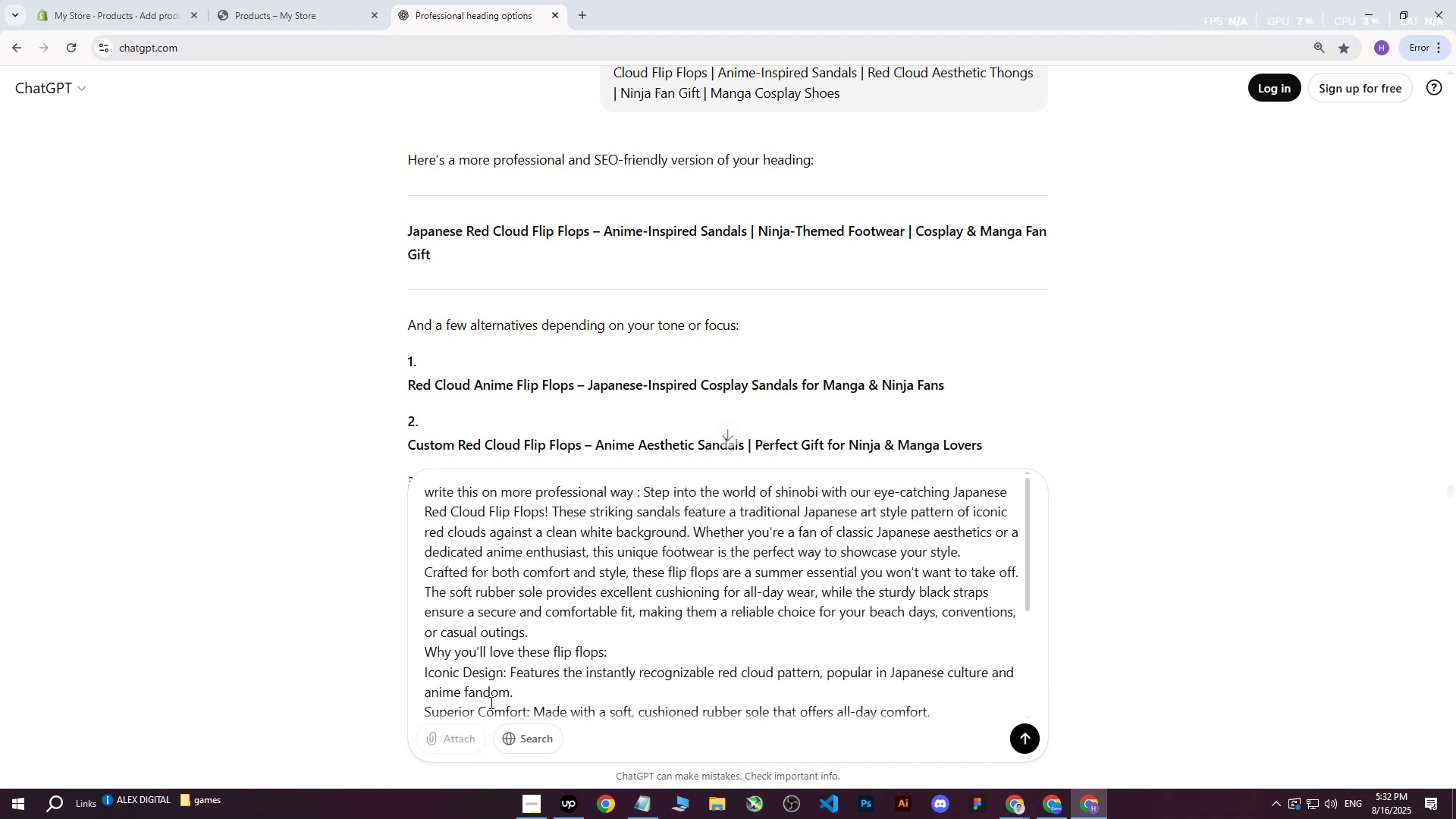 
key(Enter)
 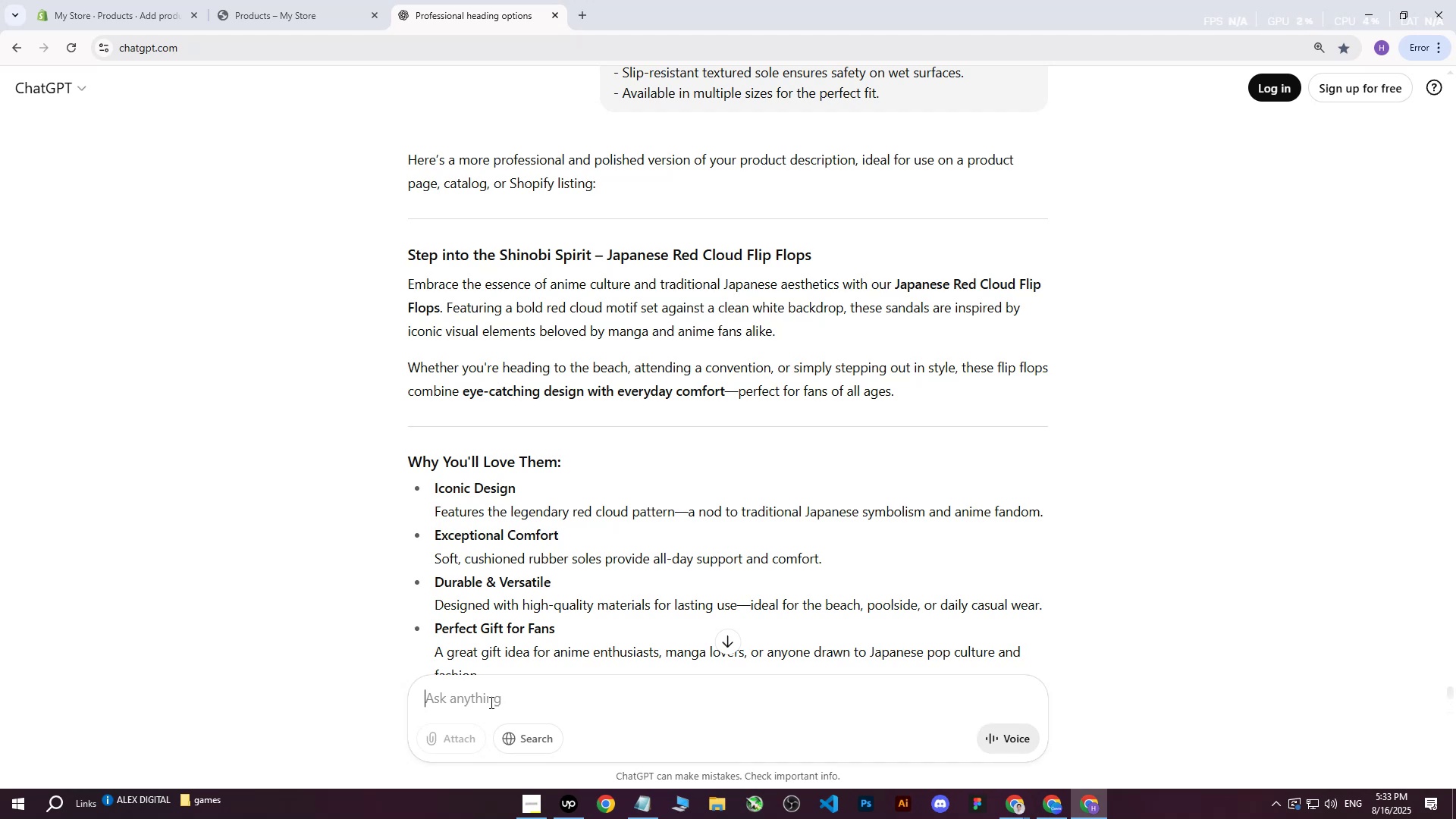 
wait(27.74)
 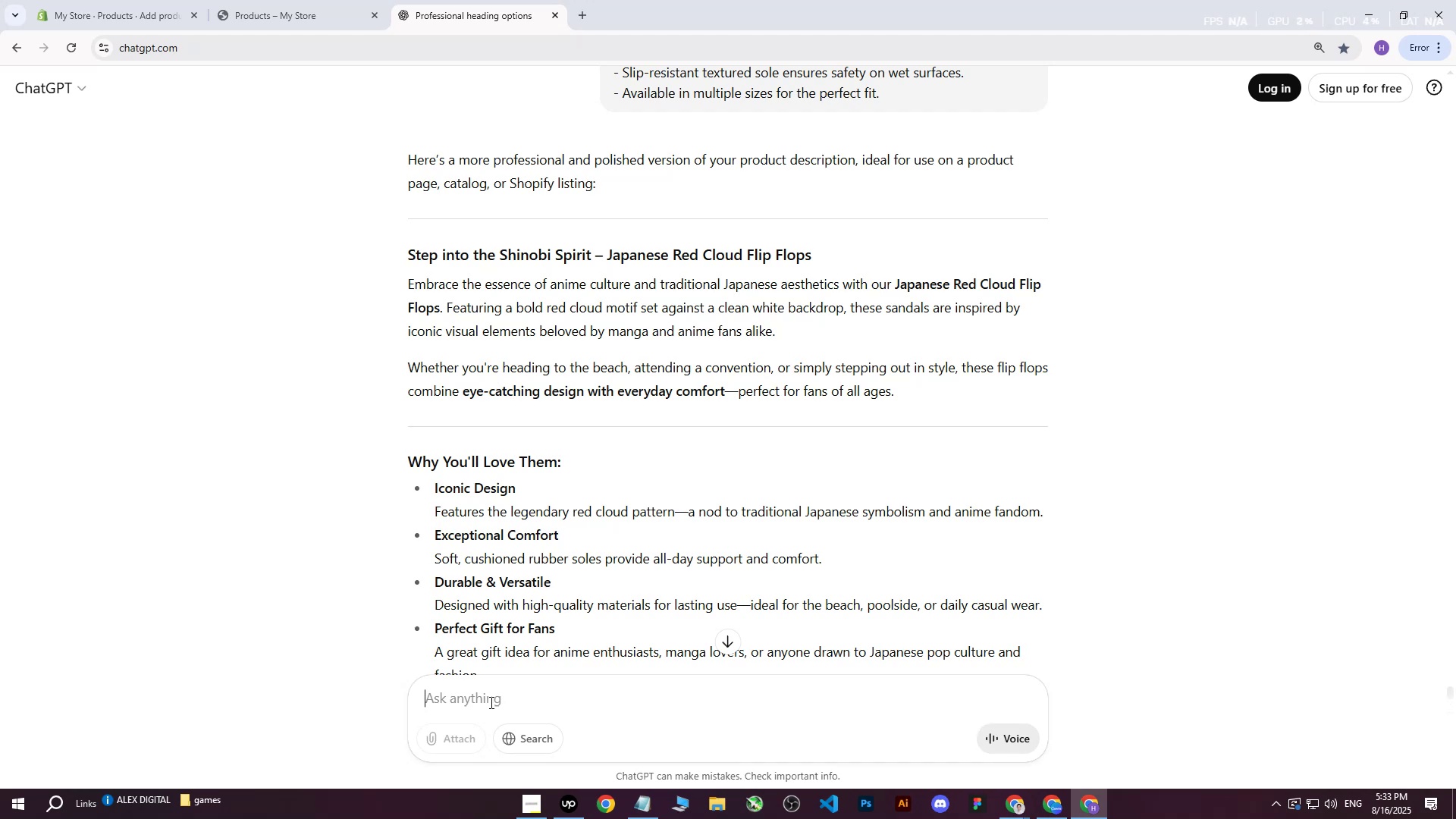 
left_click_drag(start_coordinate=[408, 284], to_coordinate=[547, 494])
 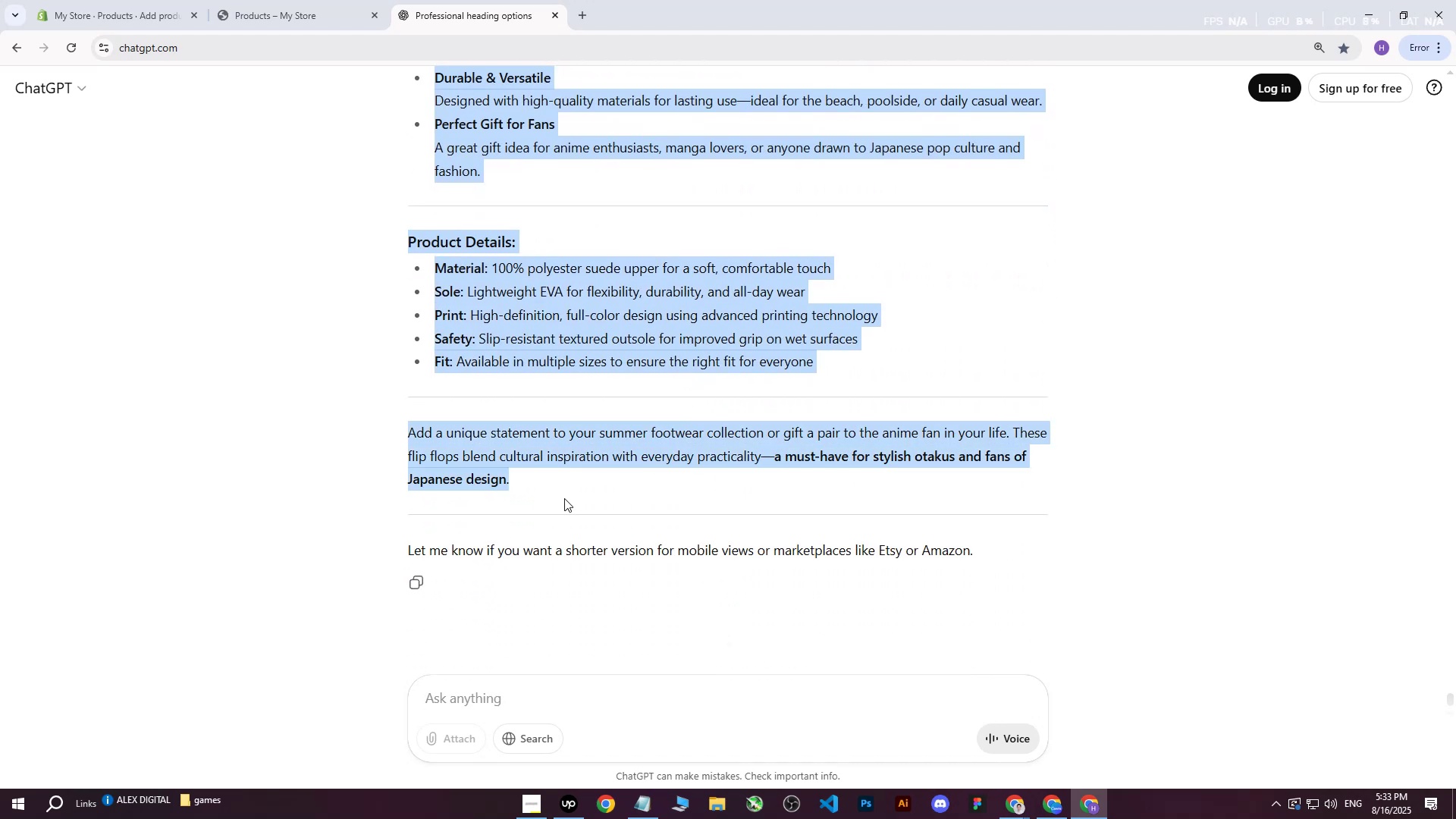 
scroll: coordinate [686, 437], scroll_direction: down, amount: 8.0
 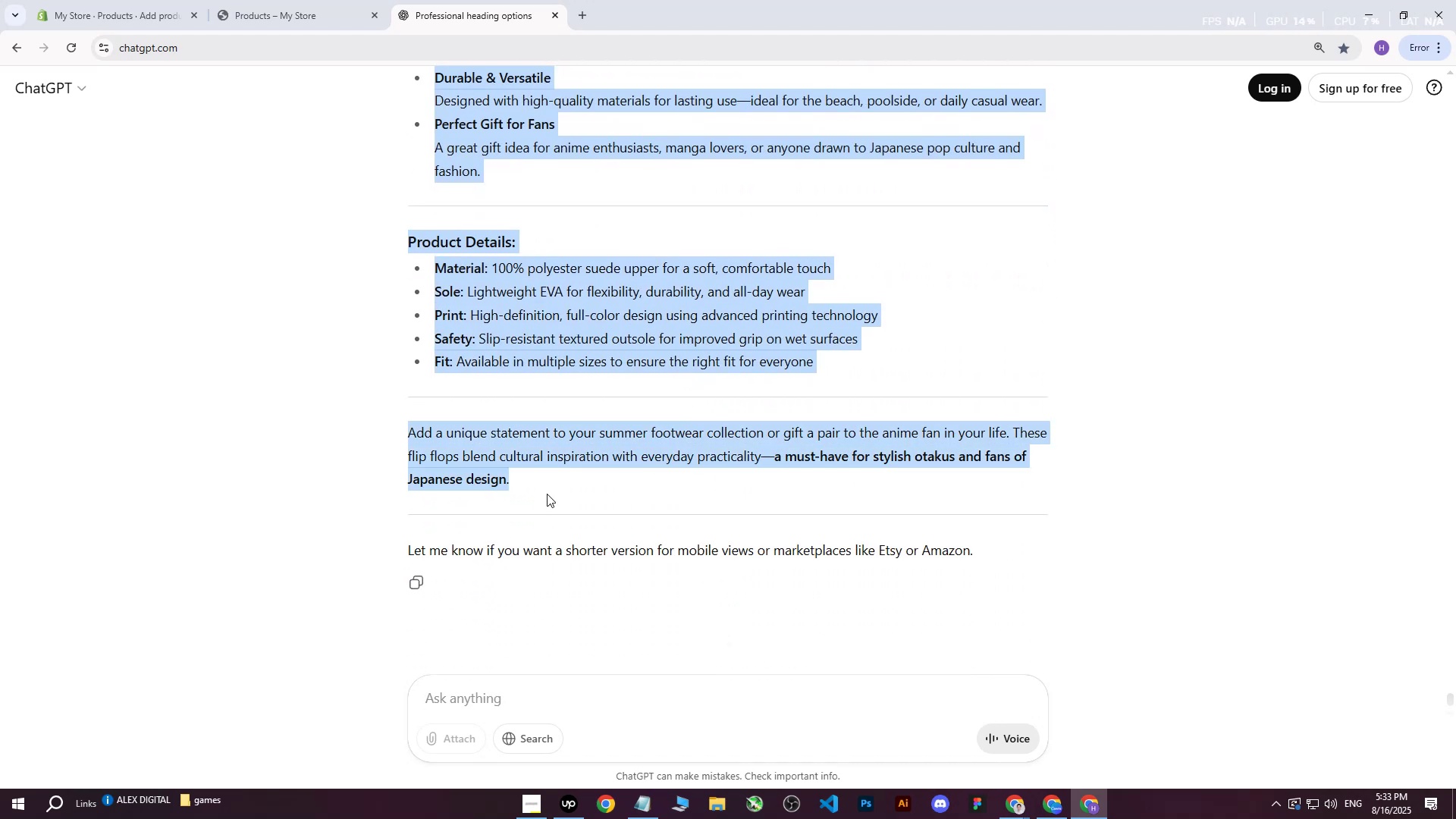 
key(Control+C)
 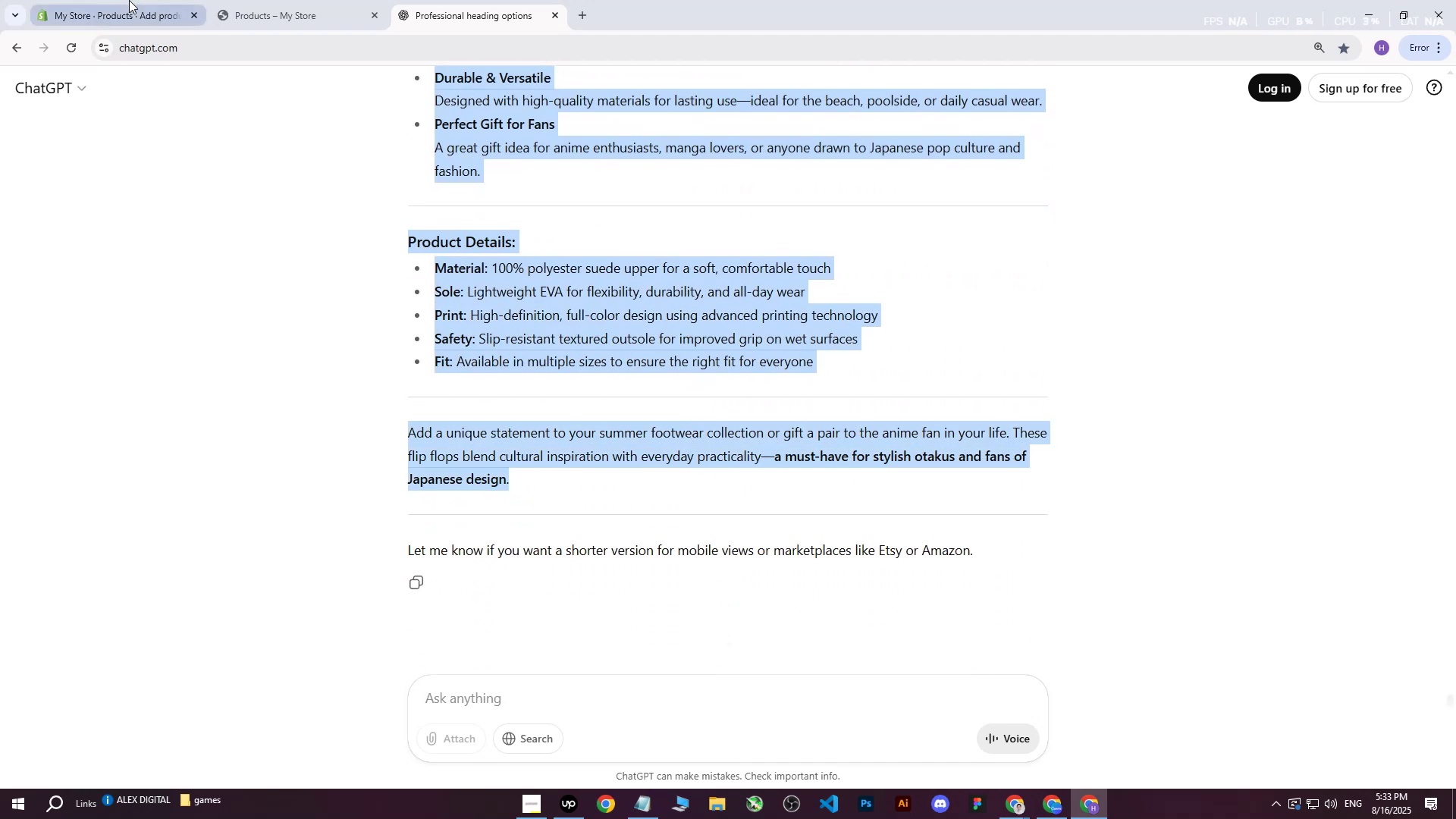 
left_click([129, 0])
 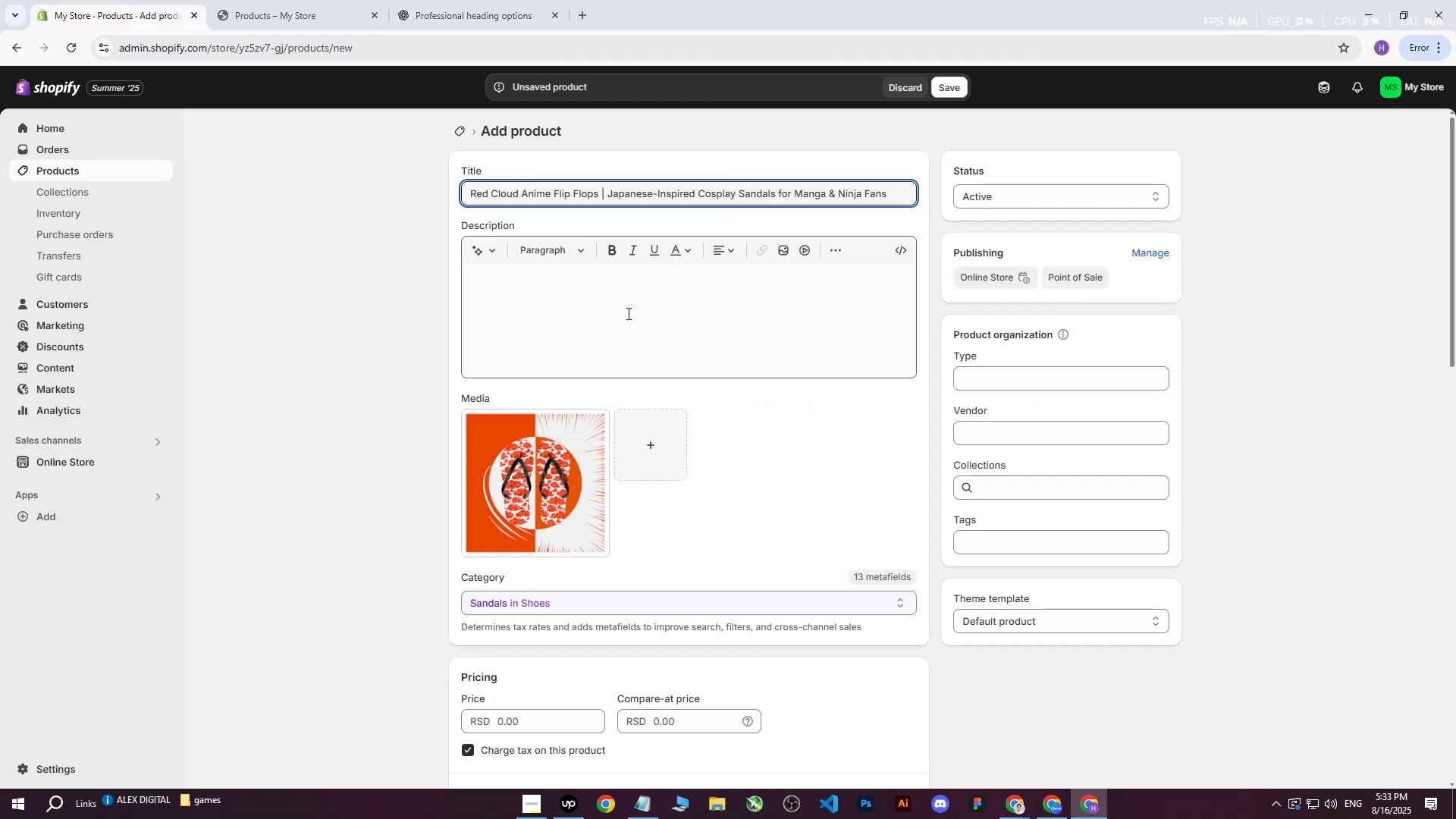 
left_click([627, 313])
 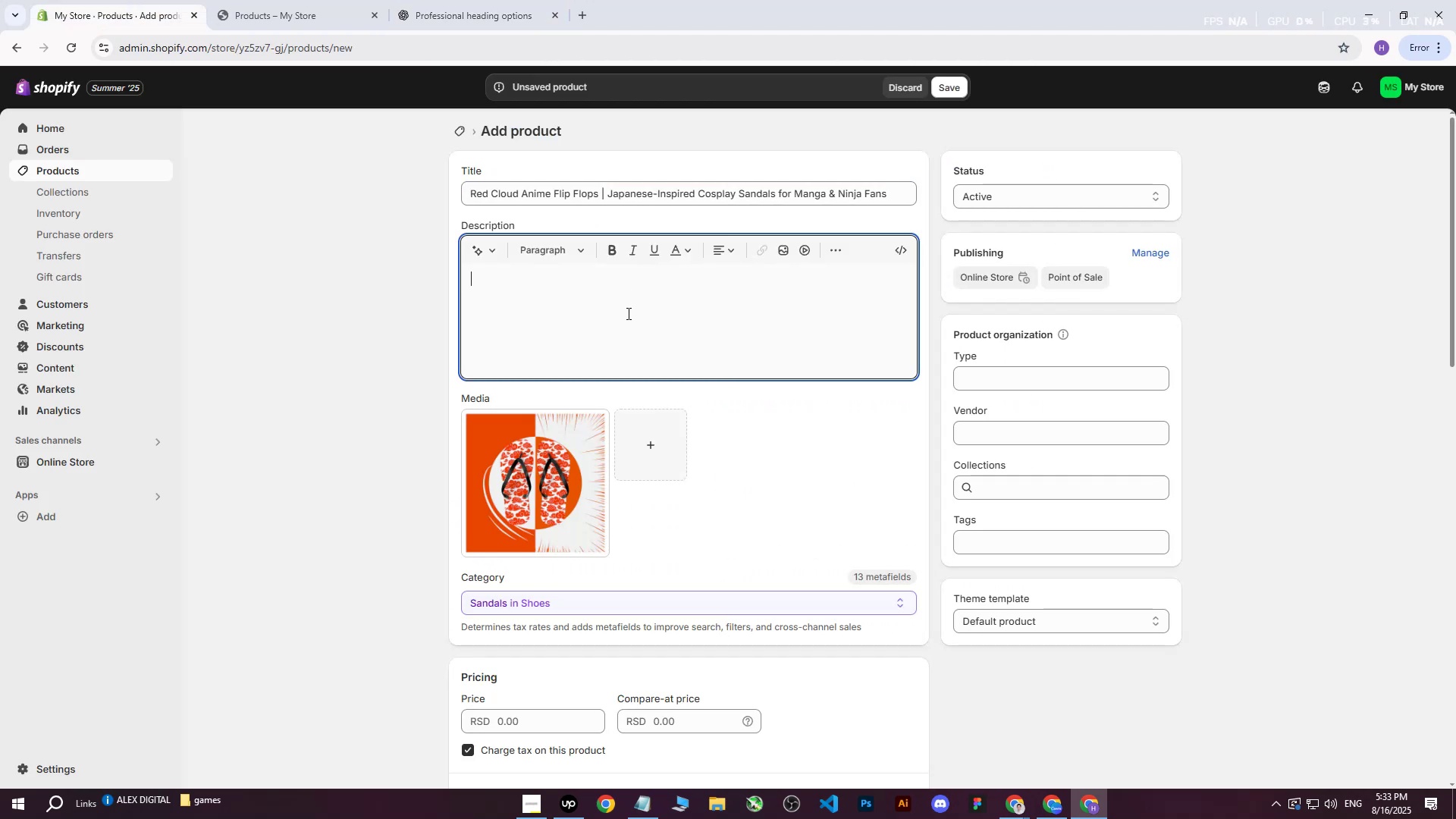 
key(Control+ControlLeft)
 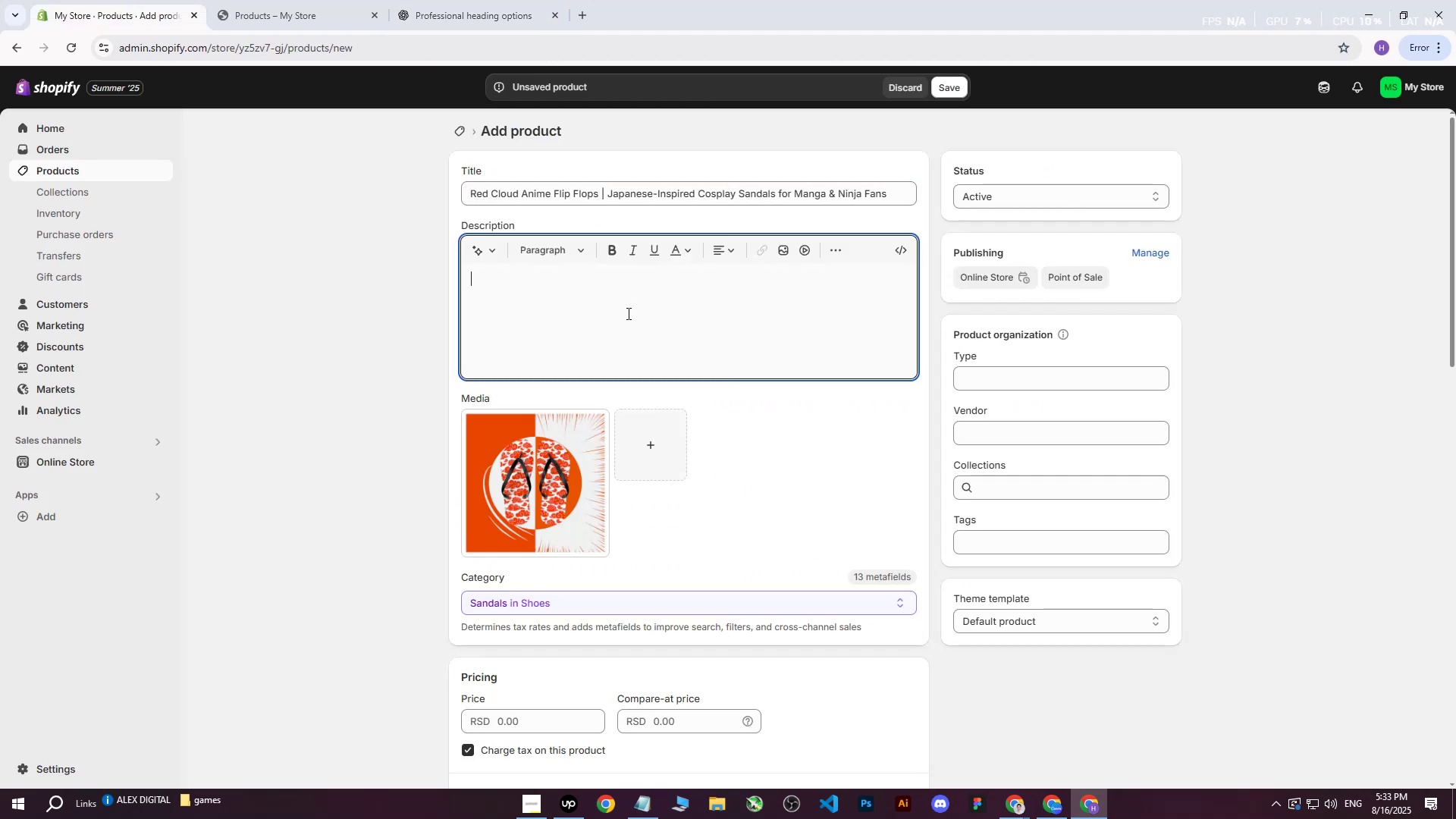 
key(Control+V)
 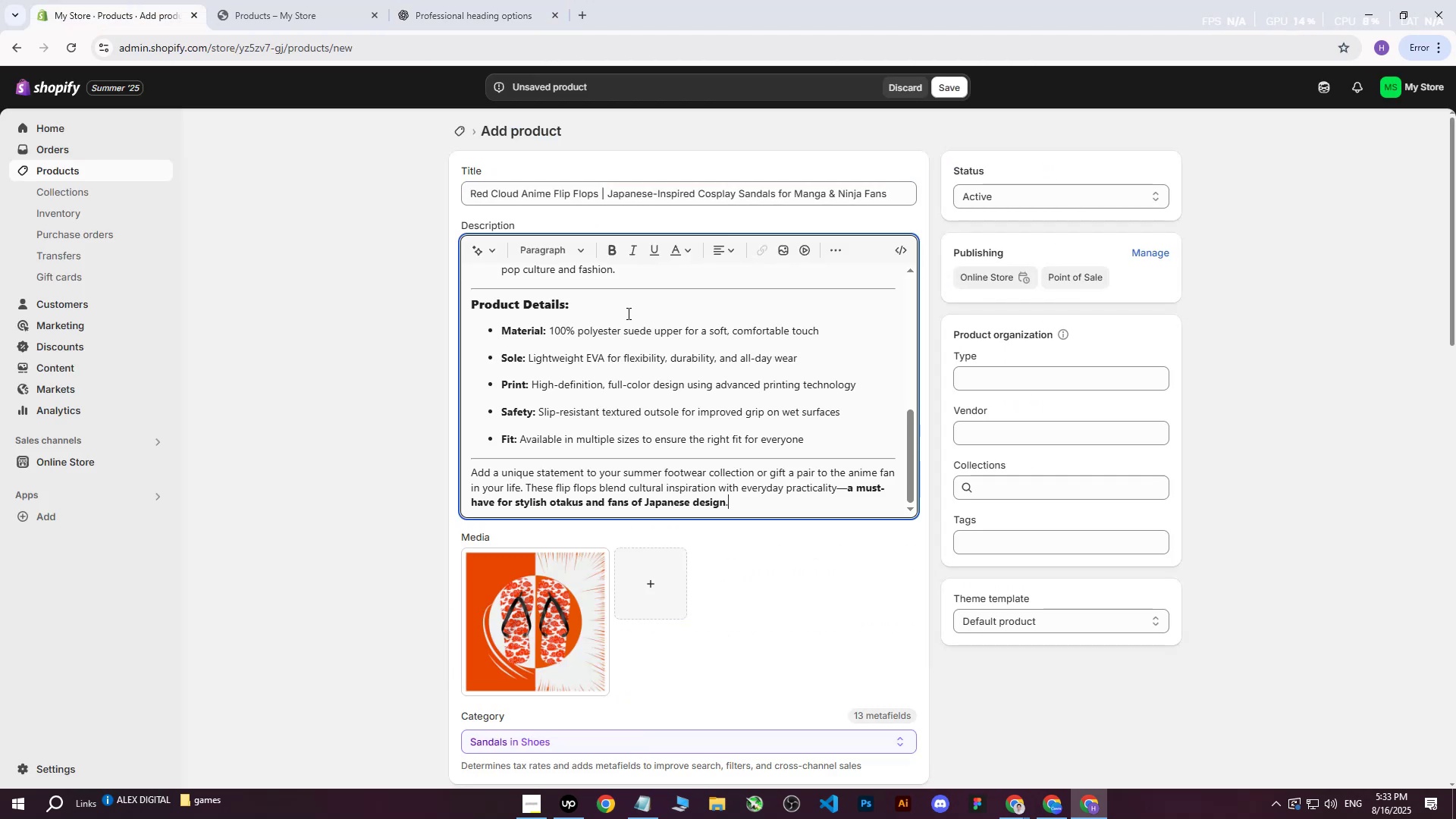 
scroll: coordinate [576, 370], scroll_direction: up, amount: 7.0
 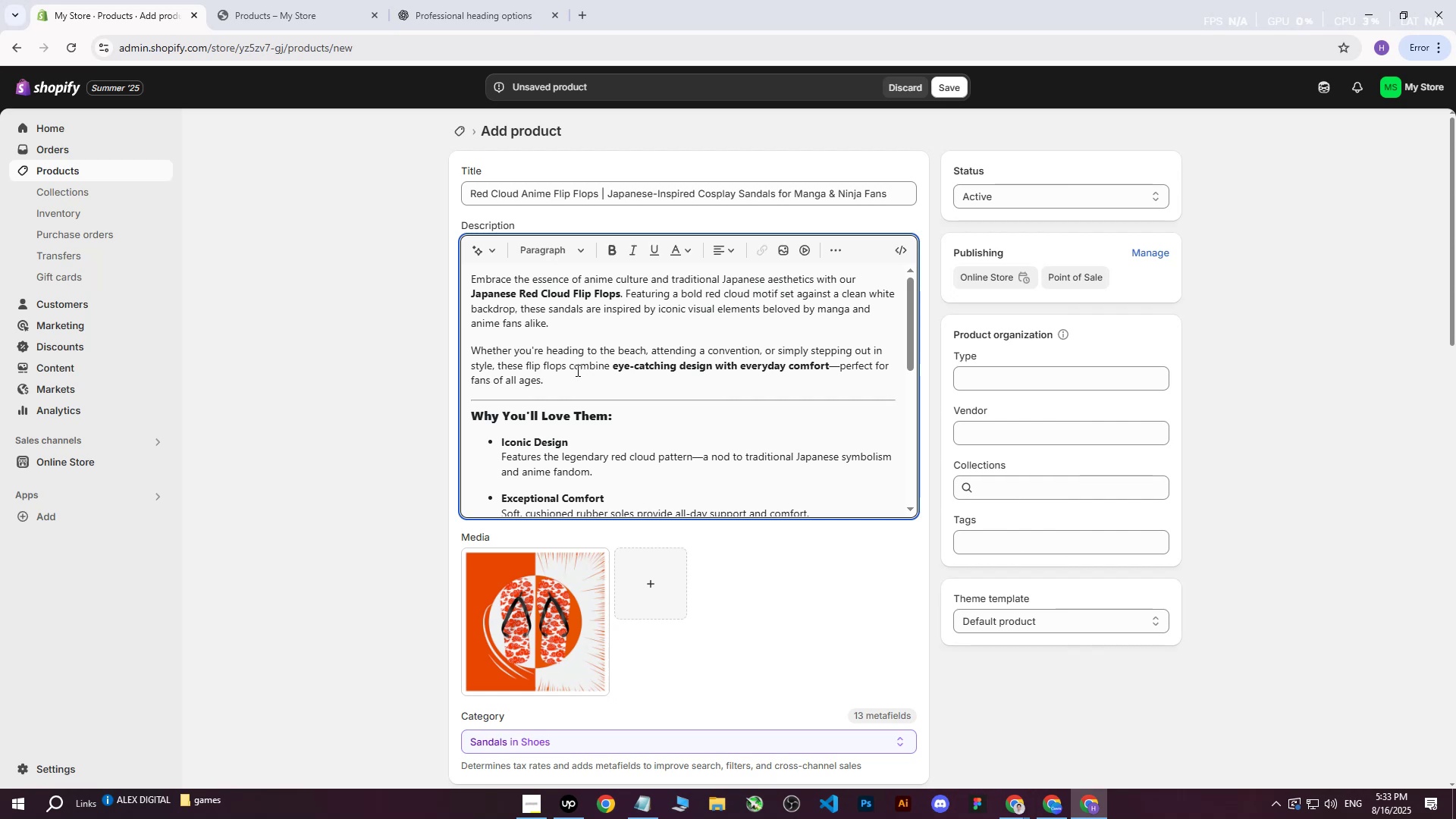 
wait(15.93)
 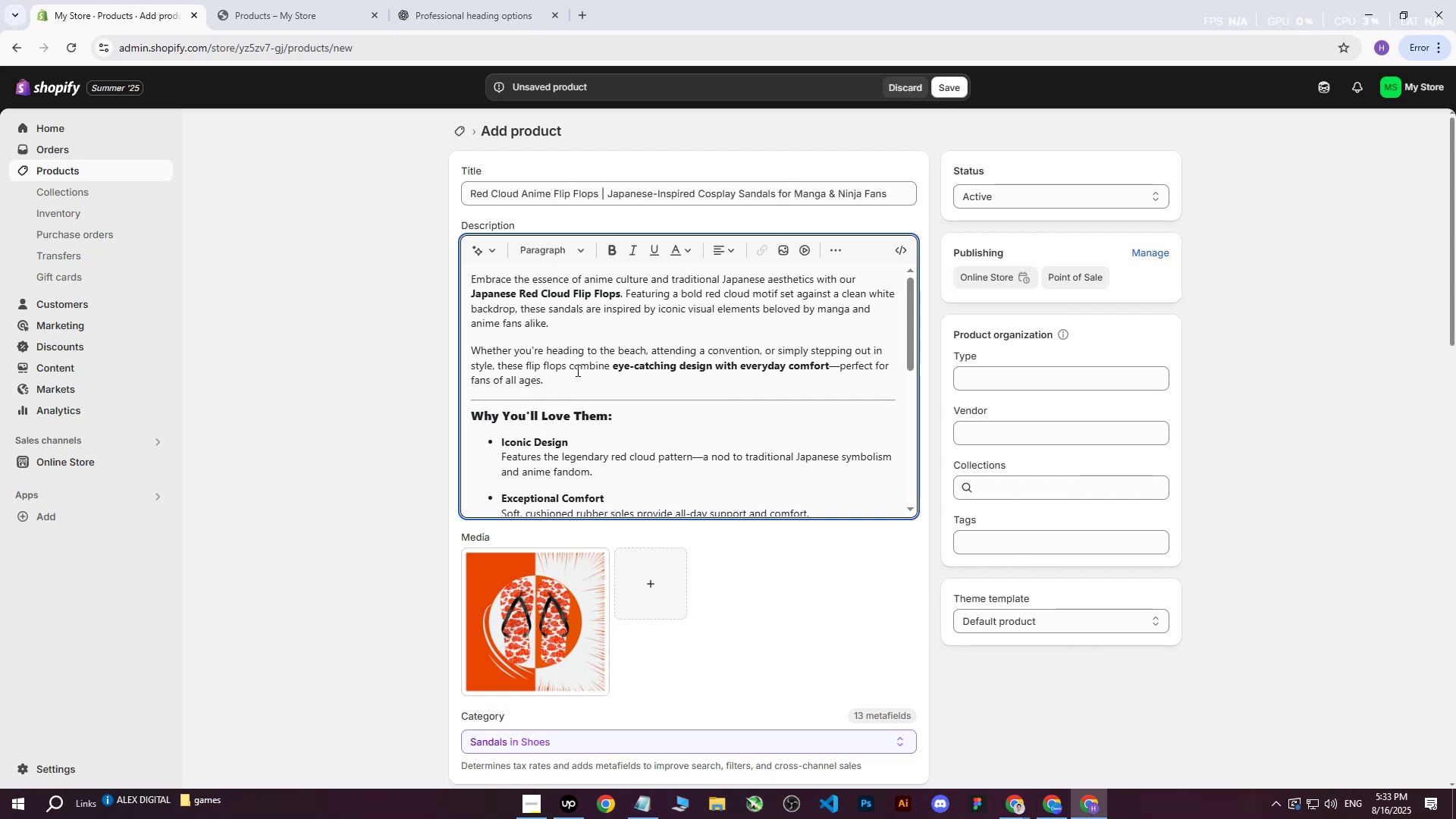 
scroll: coordinate [664, 409], scroll_direction: down, amount: 4.0
 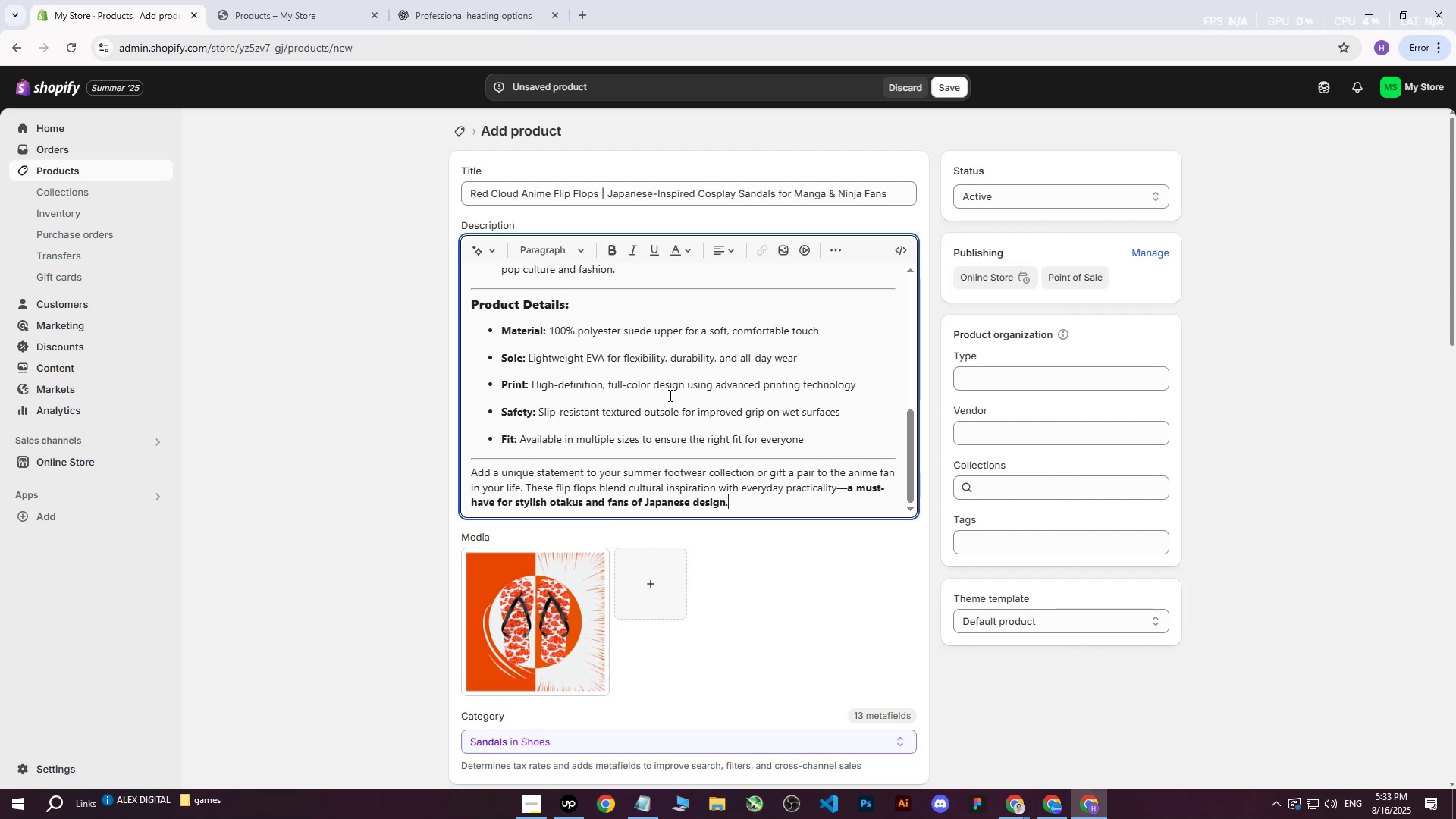 
scroll: coordinate [640, 391], scroll_direction: up, amount: 14.0
 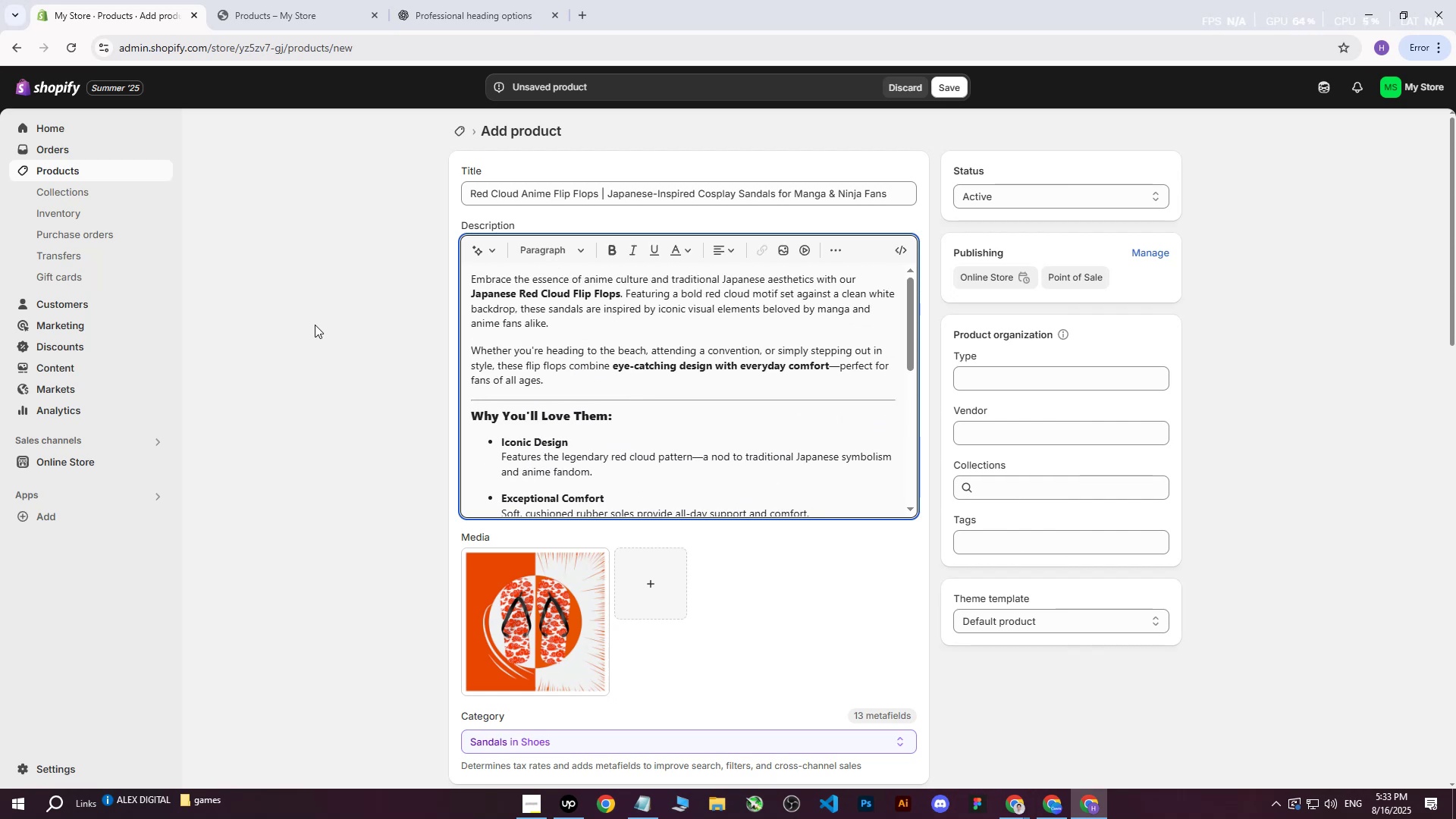 
left_click([315, 325])
 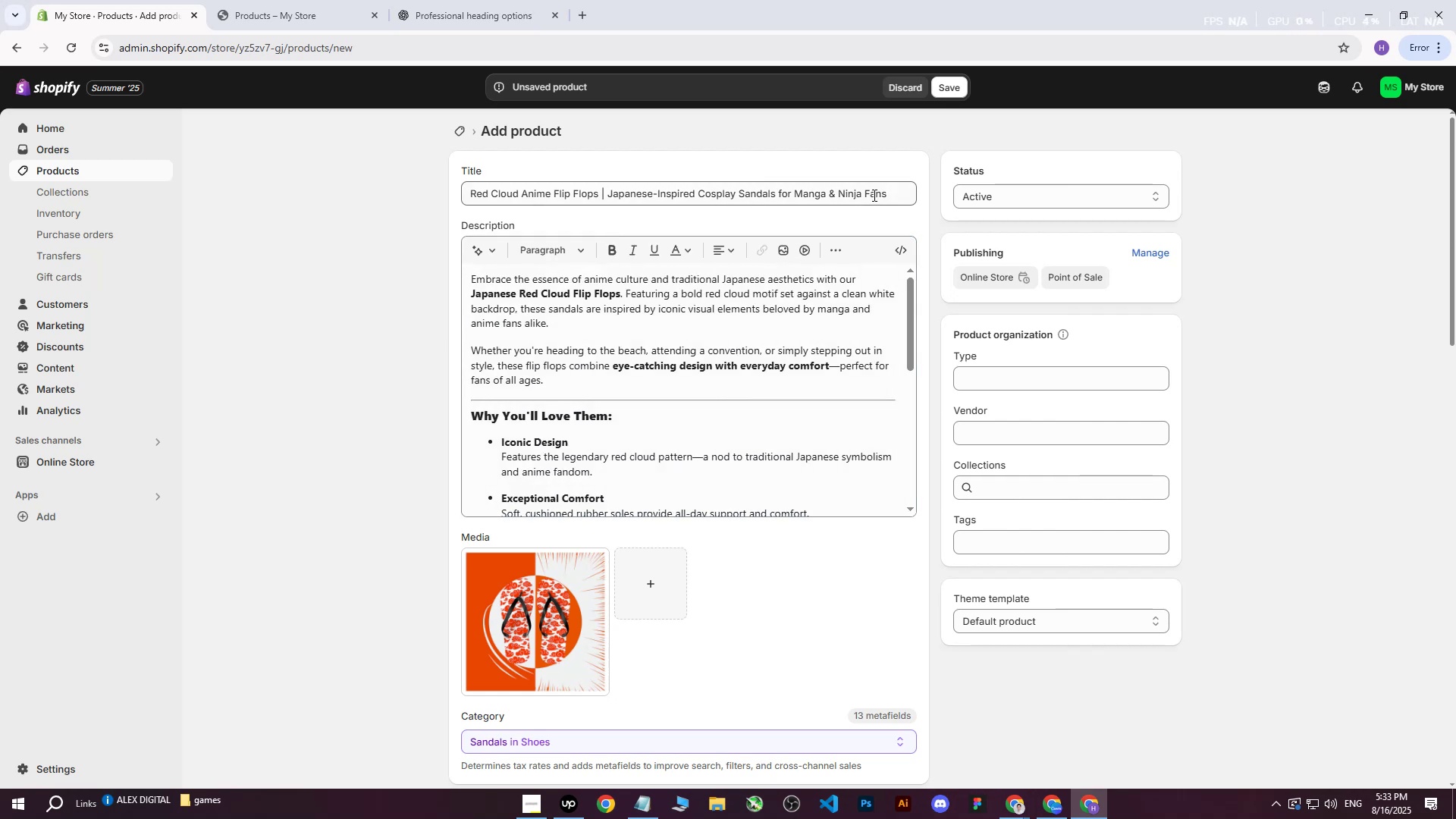 
left_click([524, 635])
 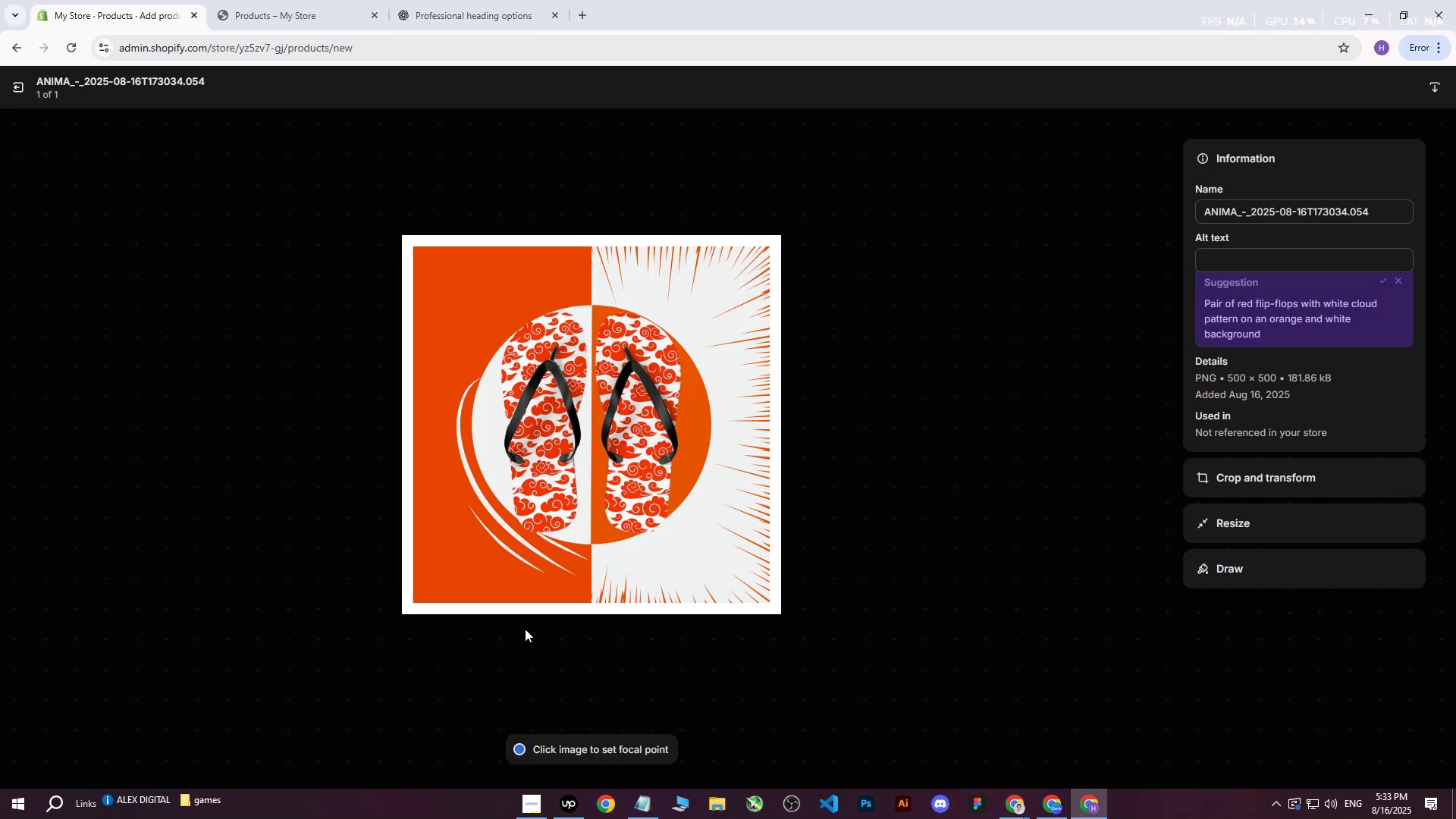 
left_click([203, 385])
 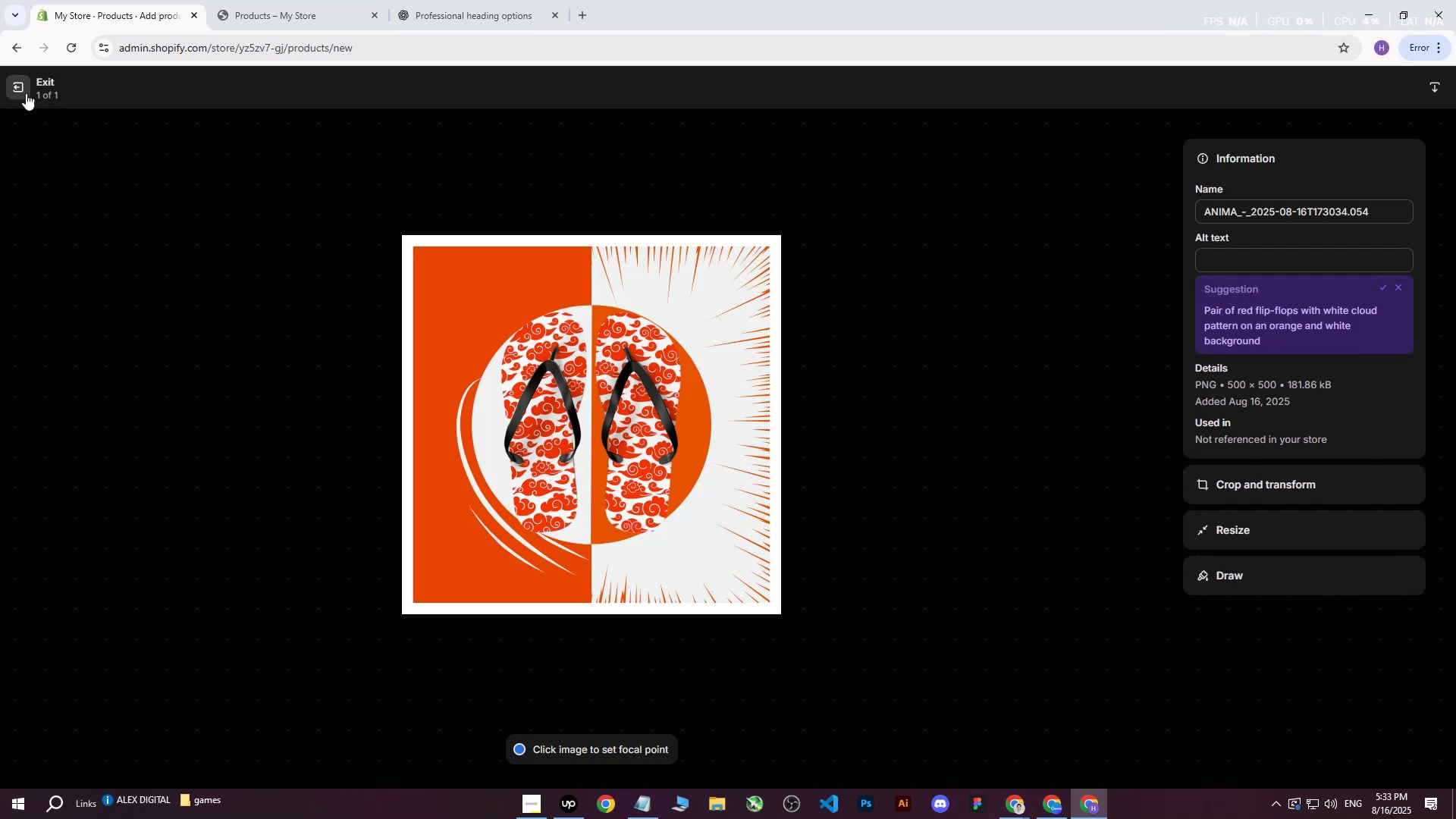 
left_click([25, 91])
 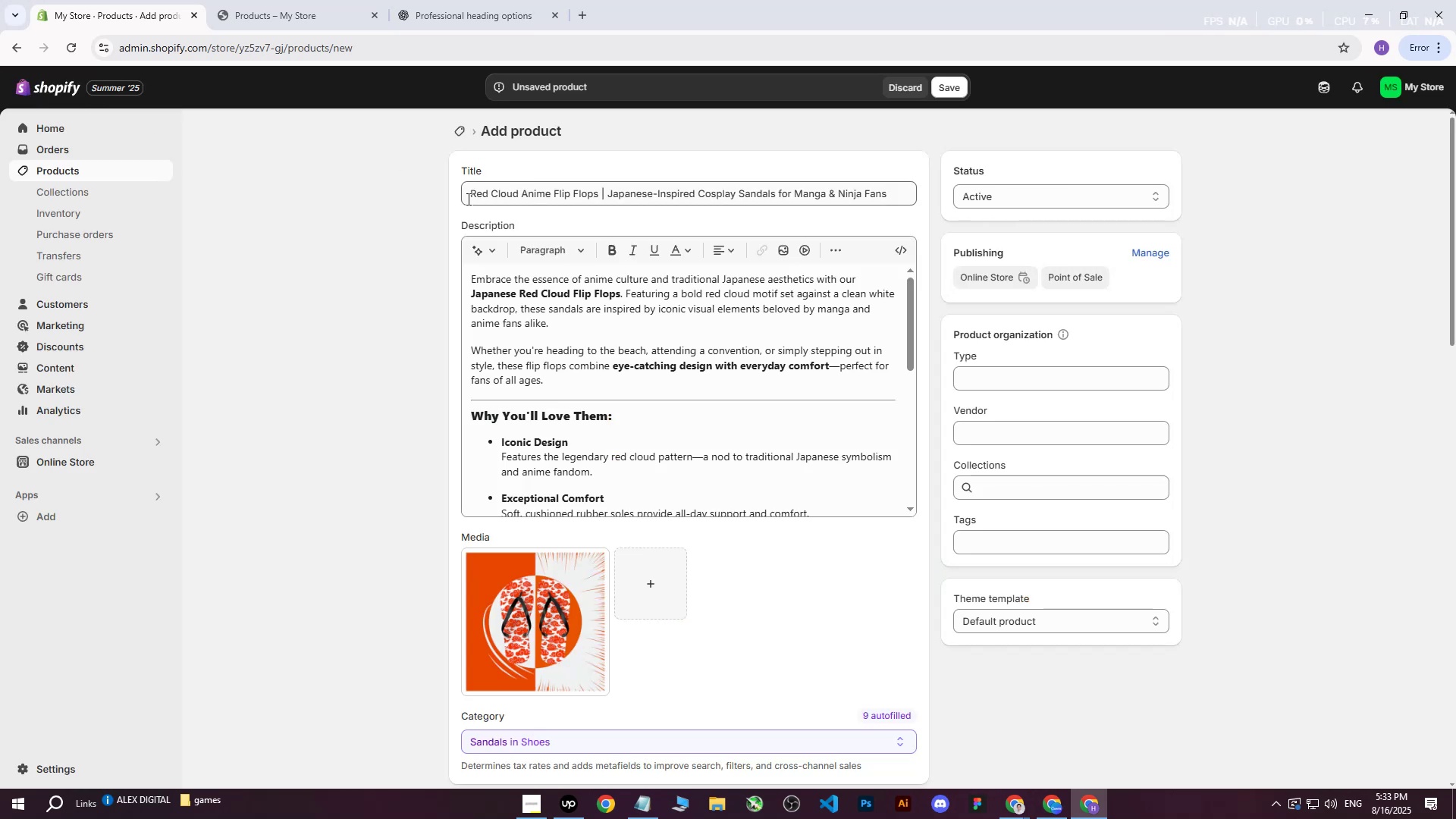 
left_click_drag(start_coordinate=[470, 193], to_coordinate=[858, 193])
 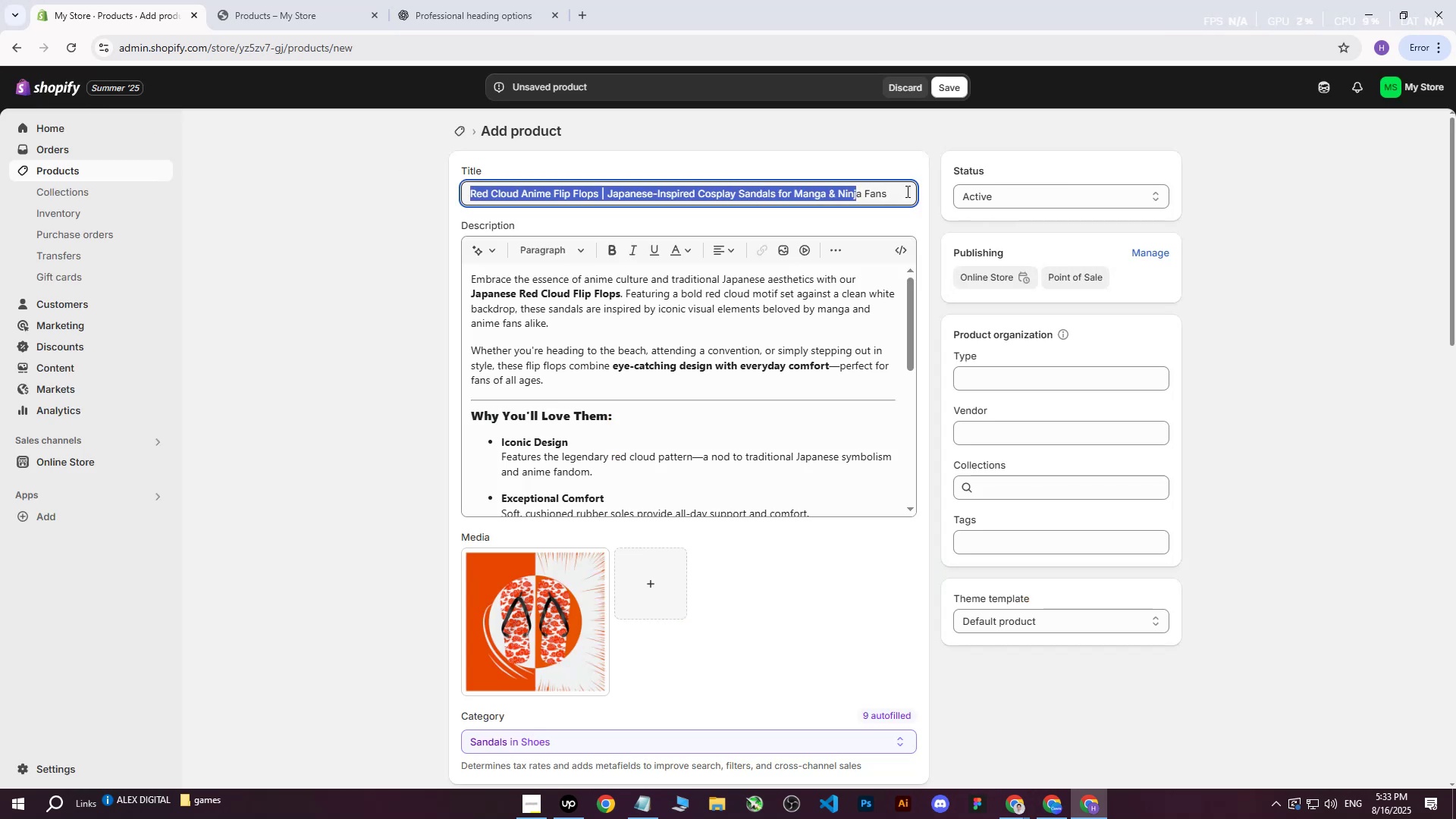 
left_click([907, 191])
 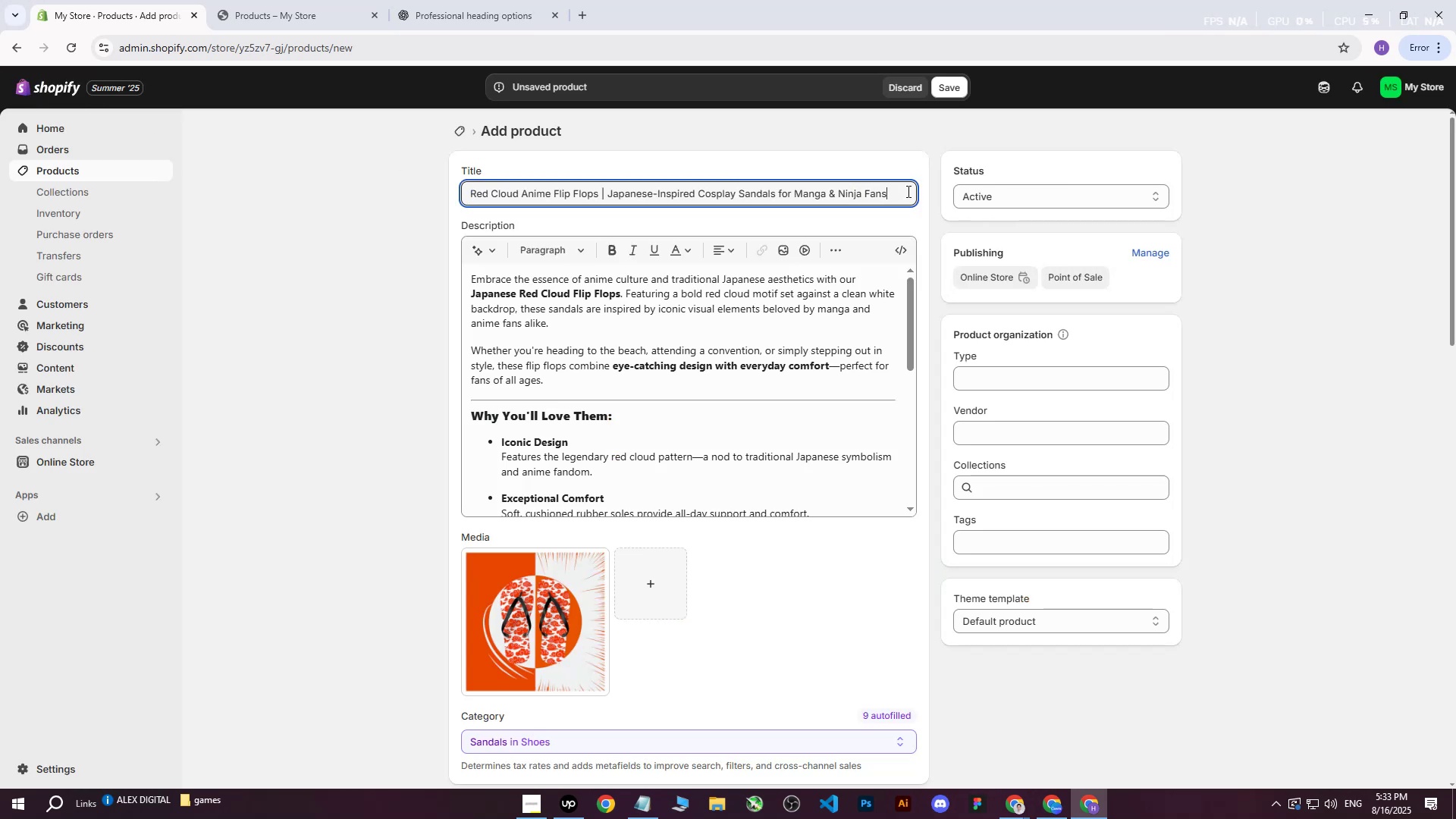 
left_click_drag(start_coordinate=[908, 192], to_coordinate=[278, 164])
 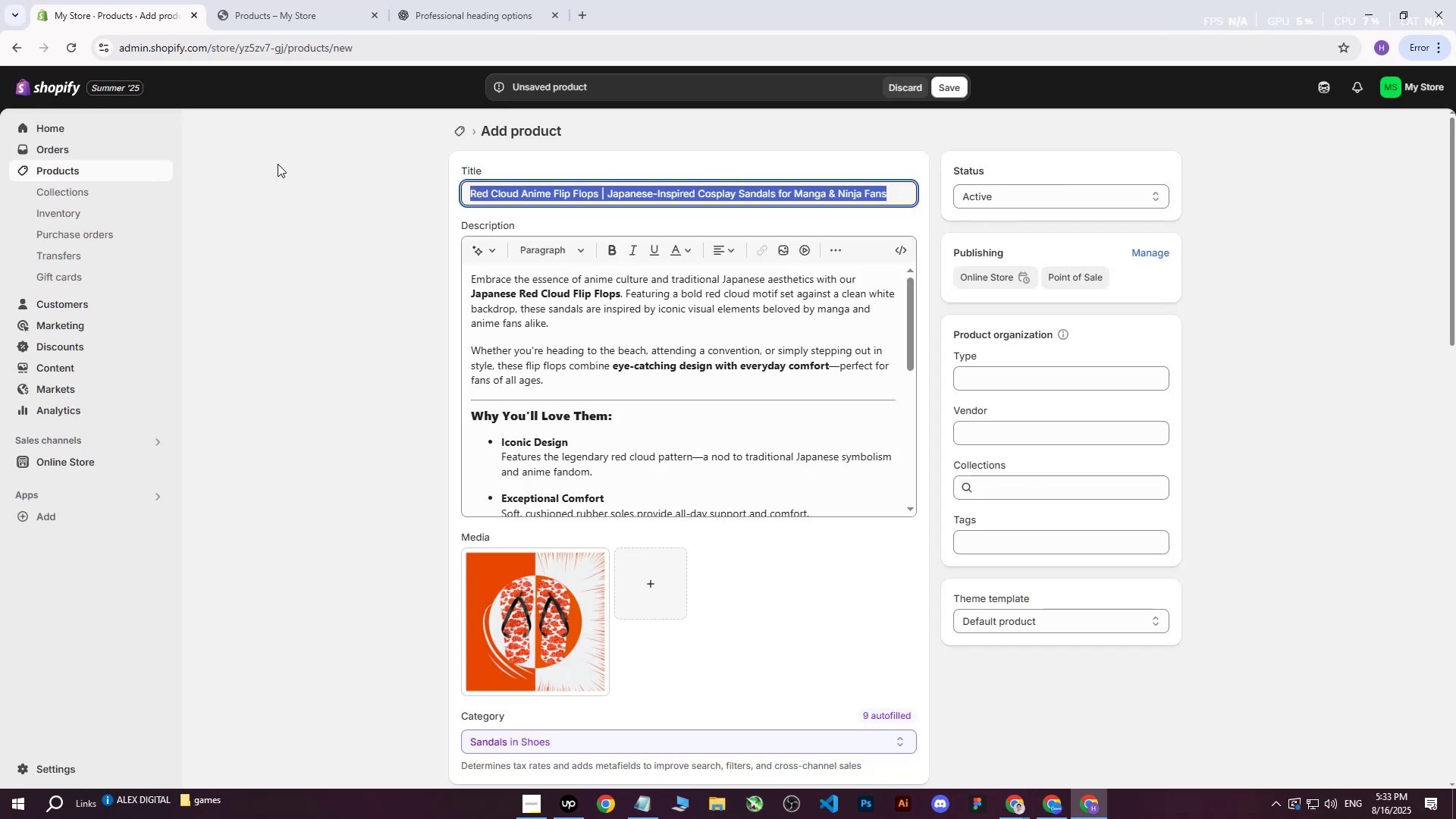 
key(Control+C)
 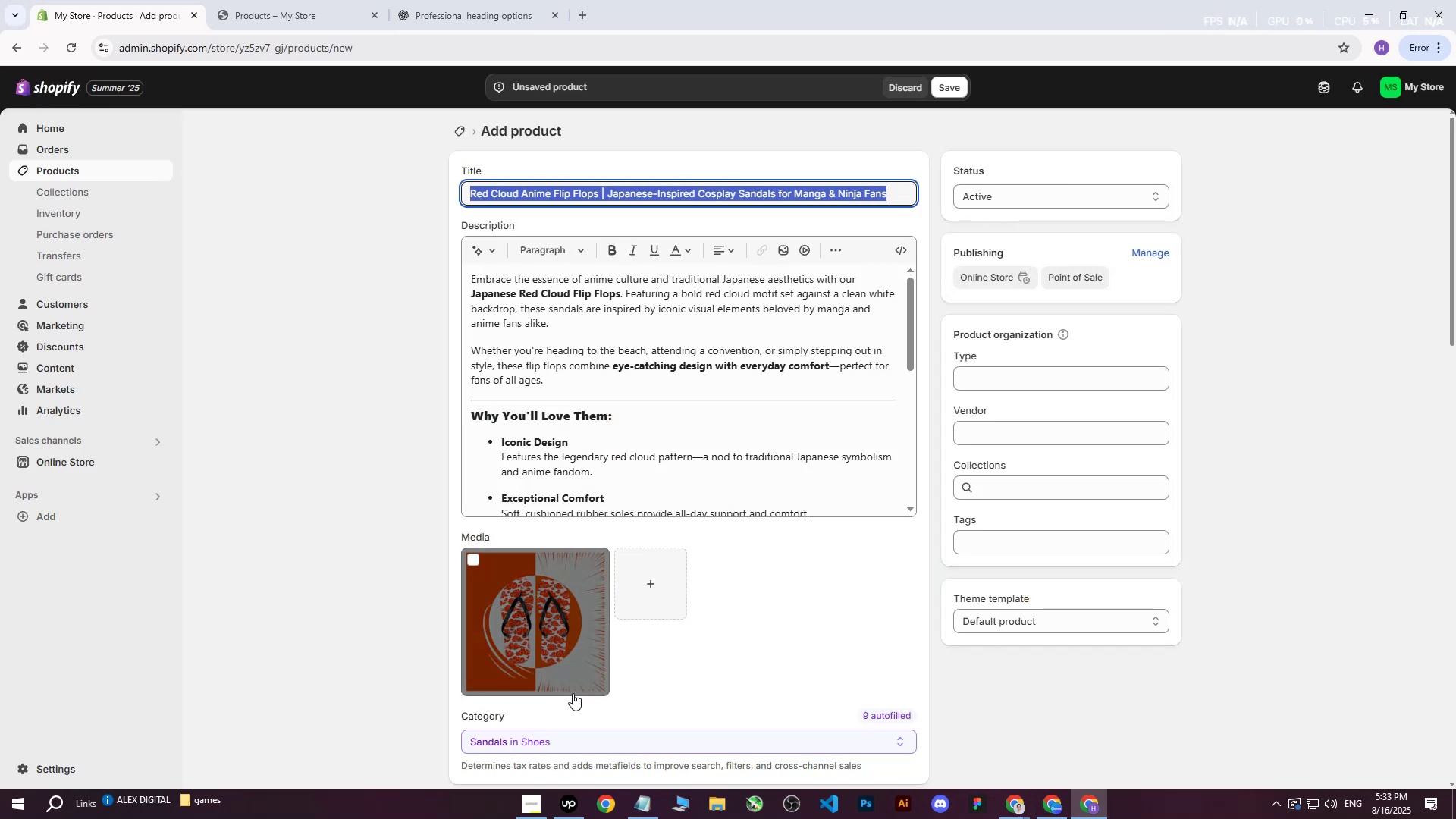 
left_click([550, 669])
 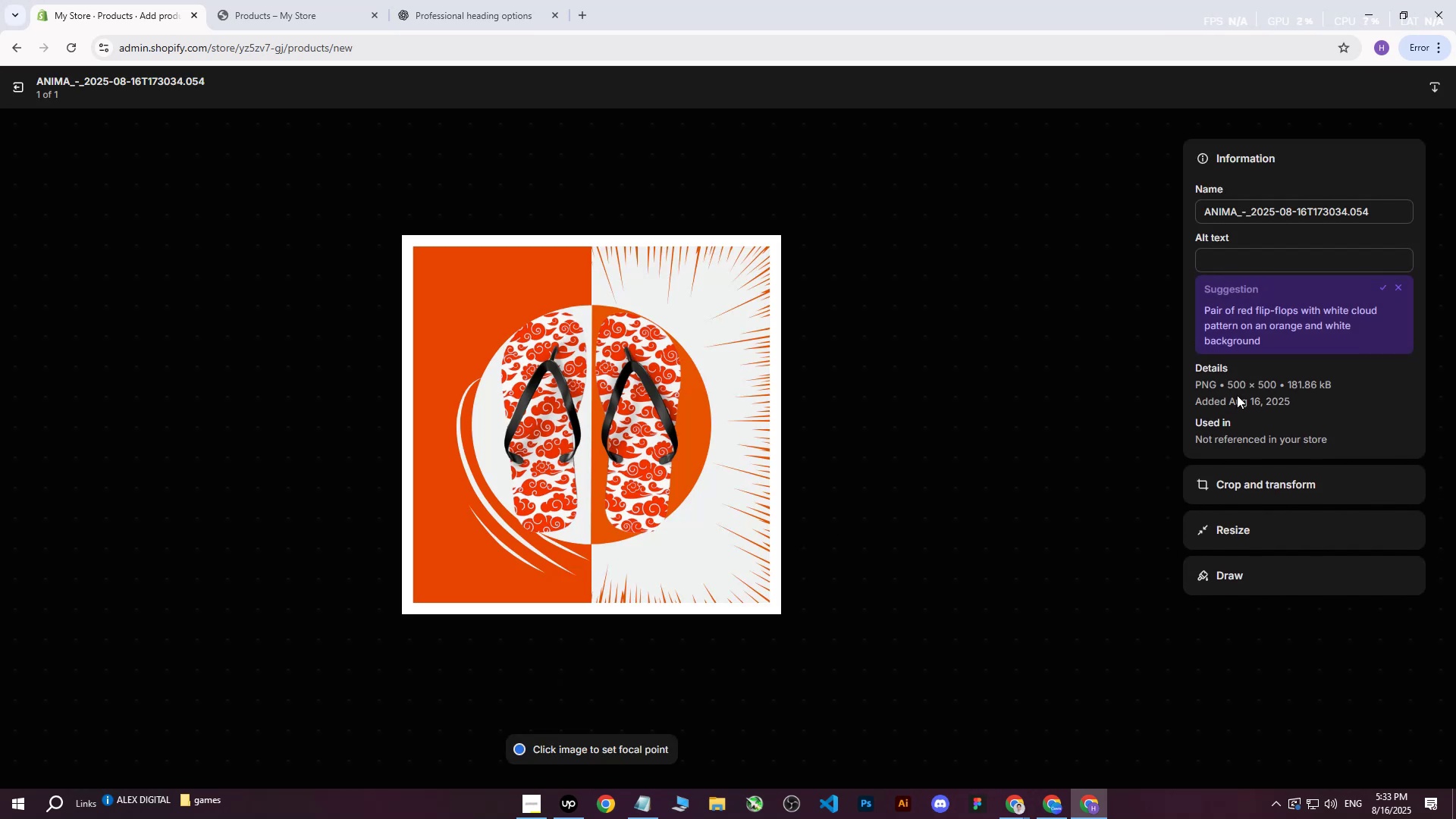 
left_click([1207, 259])
 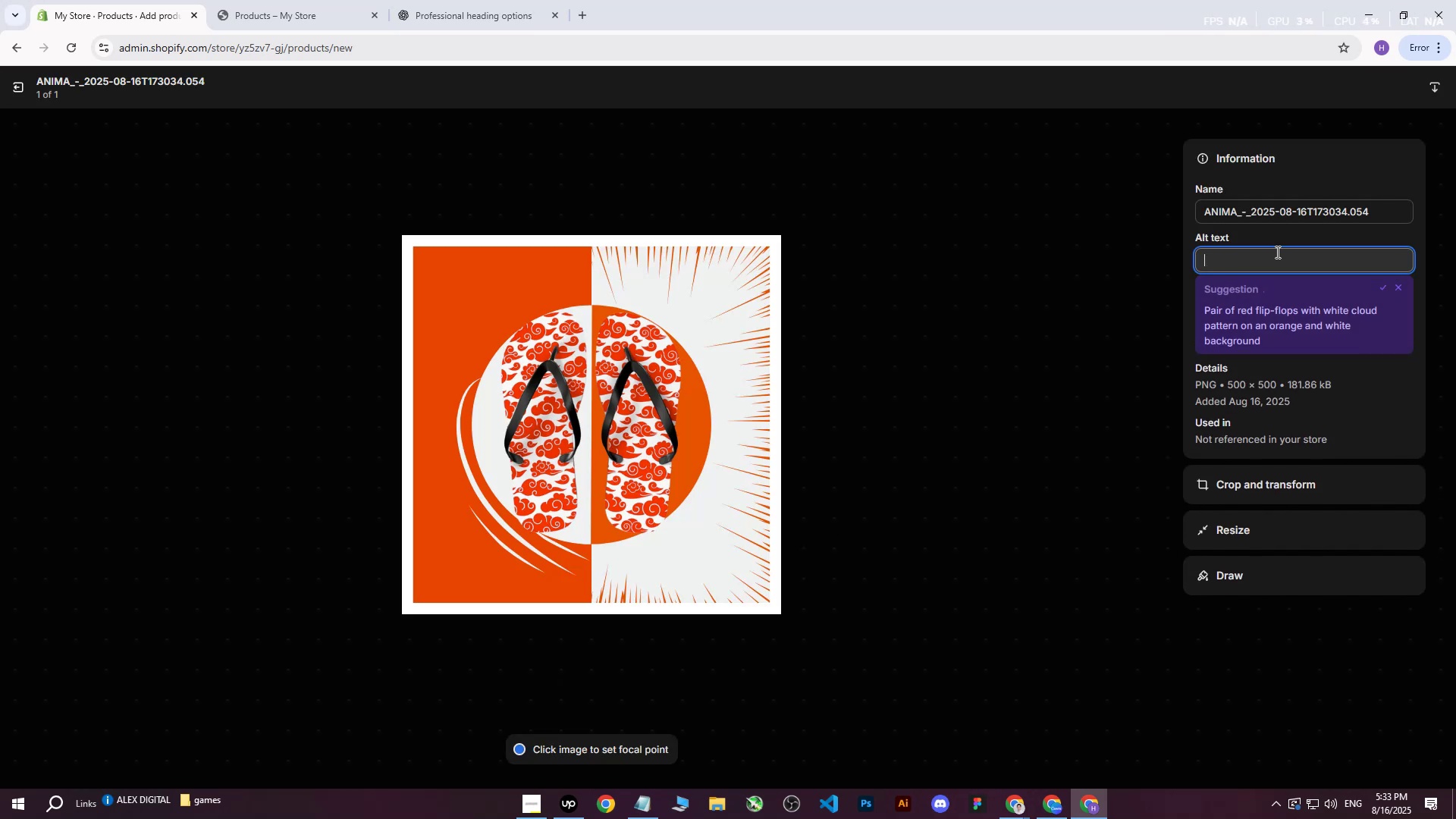 
key(Control+V)
 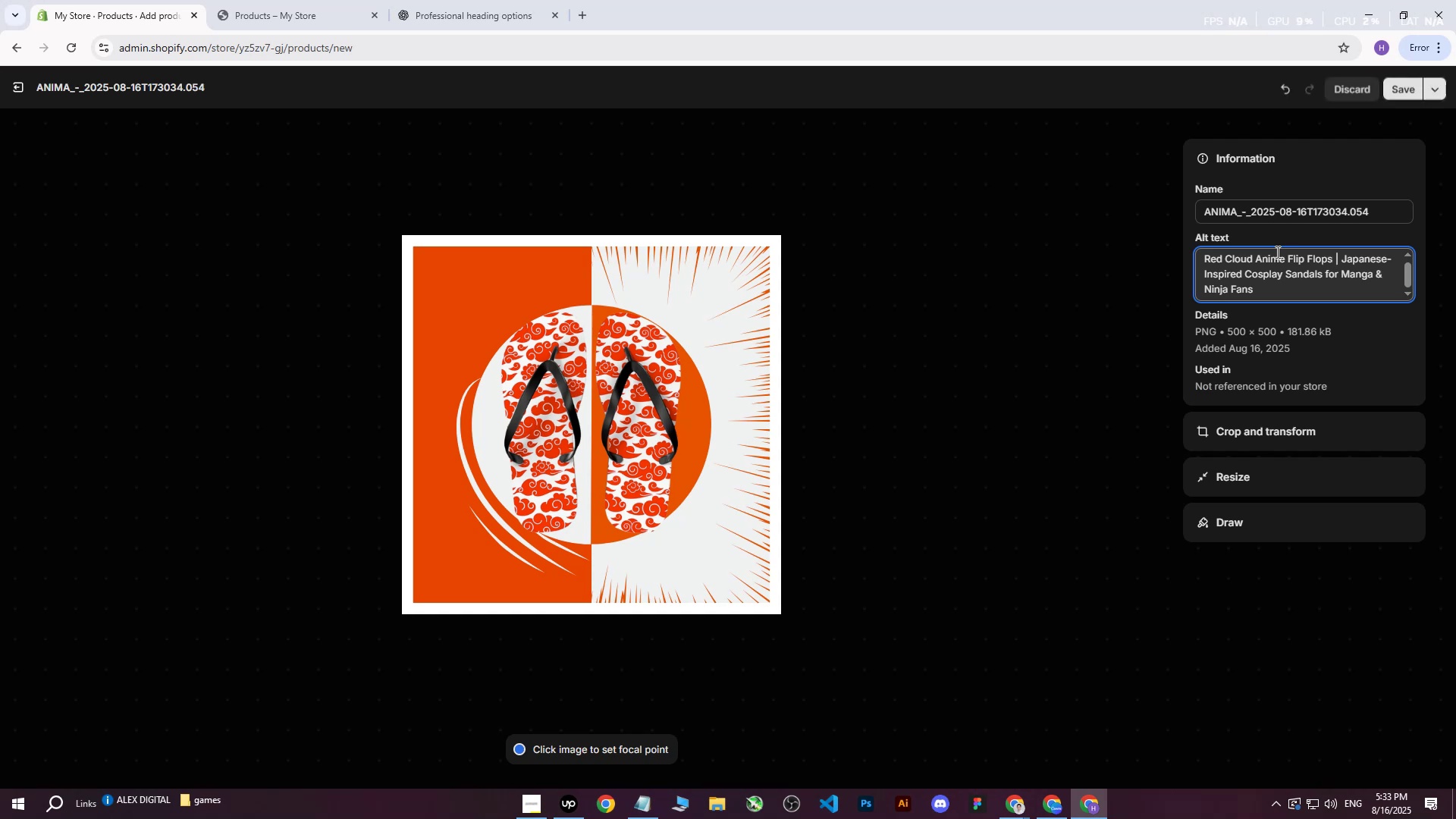 
key(Space)
 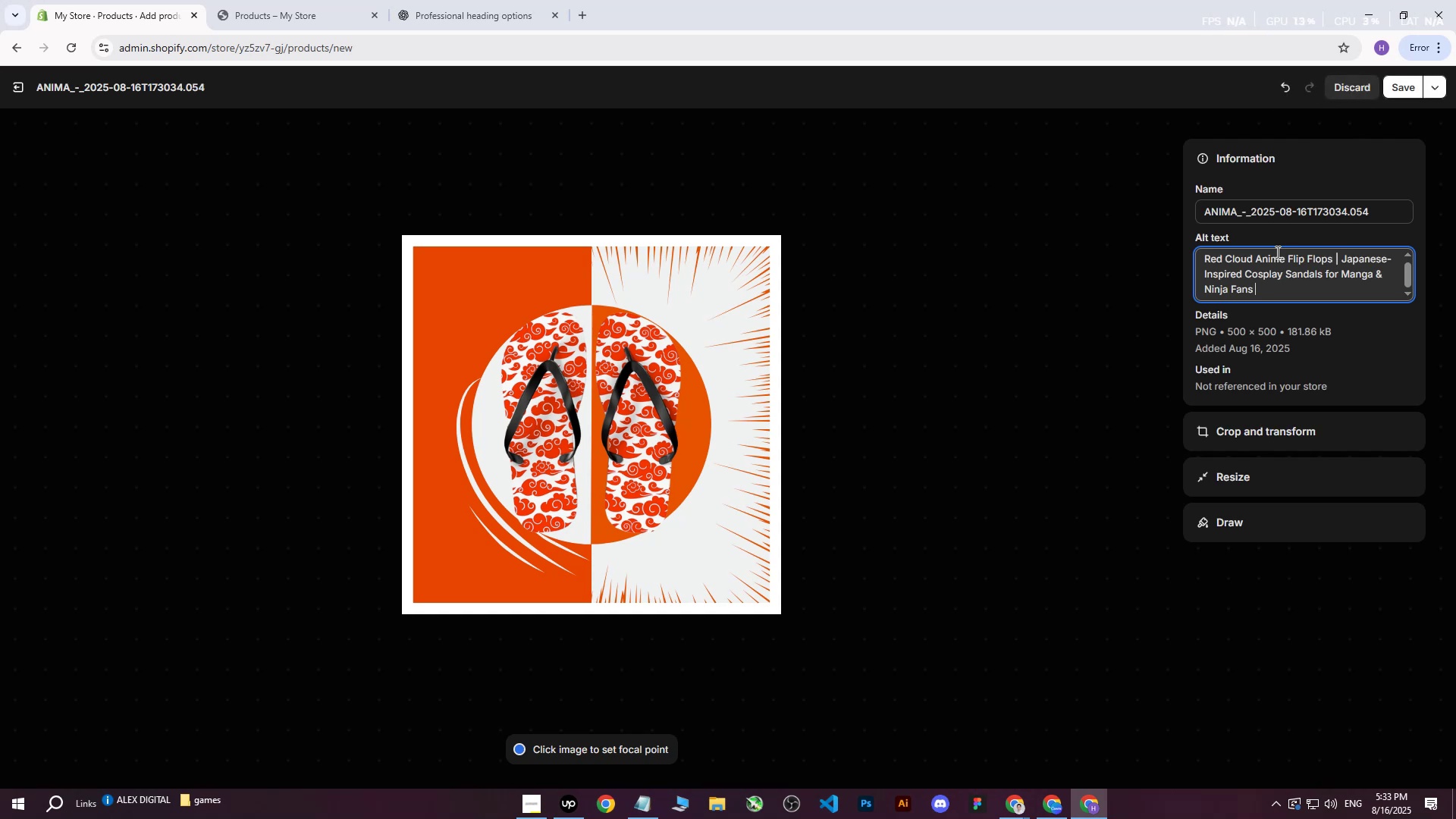 
type(w)
key(Backspace)
type(on white and red)
key(Backspace)
key(Backspace)
key(Backspace)
type(red )
key(Backspace)
key(Backspace)
key(Backspace)
key(Backspace)
type(red )
key(Backspace)
type(d blackground )
 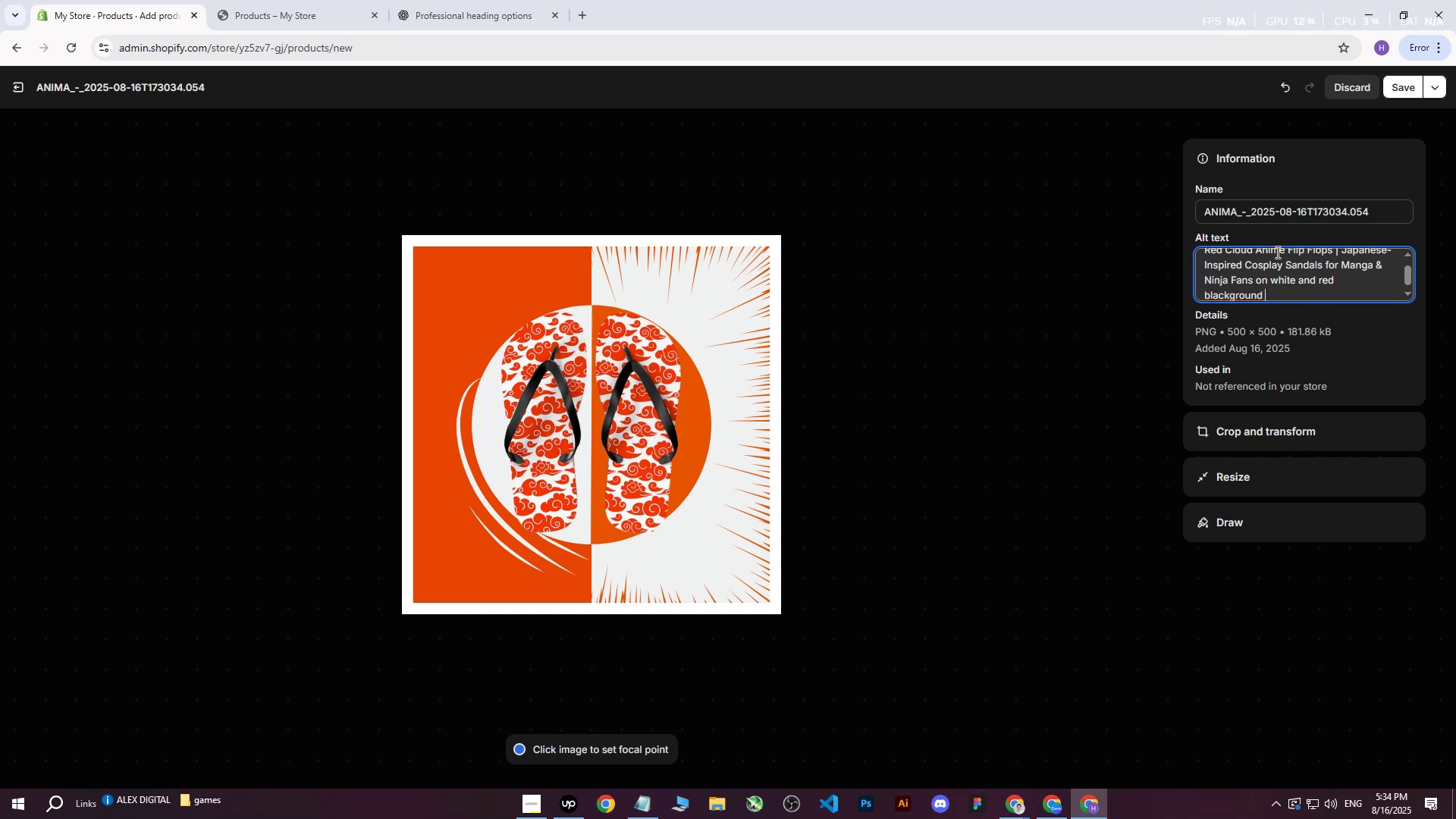 
type(wit)
 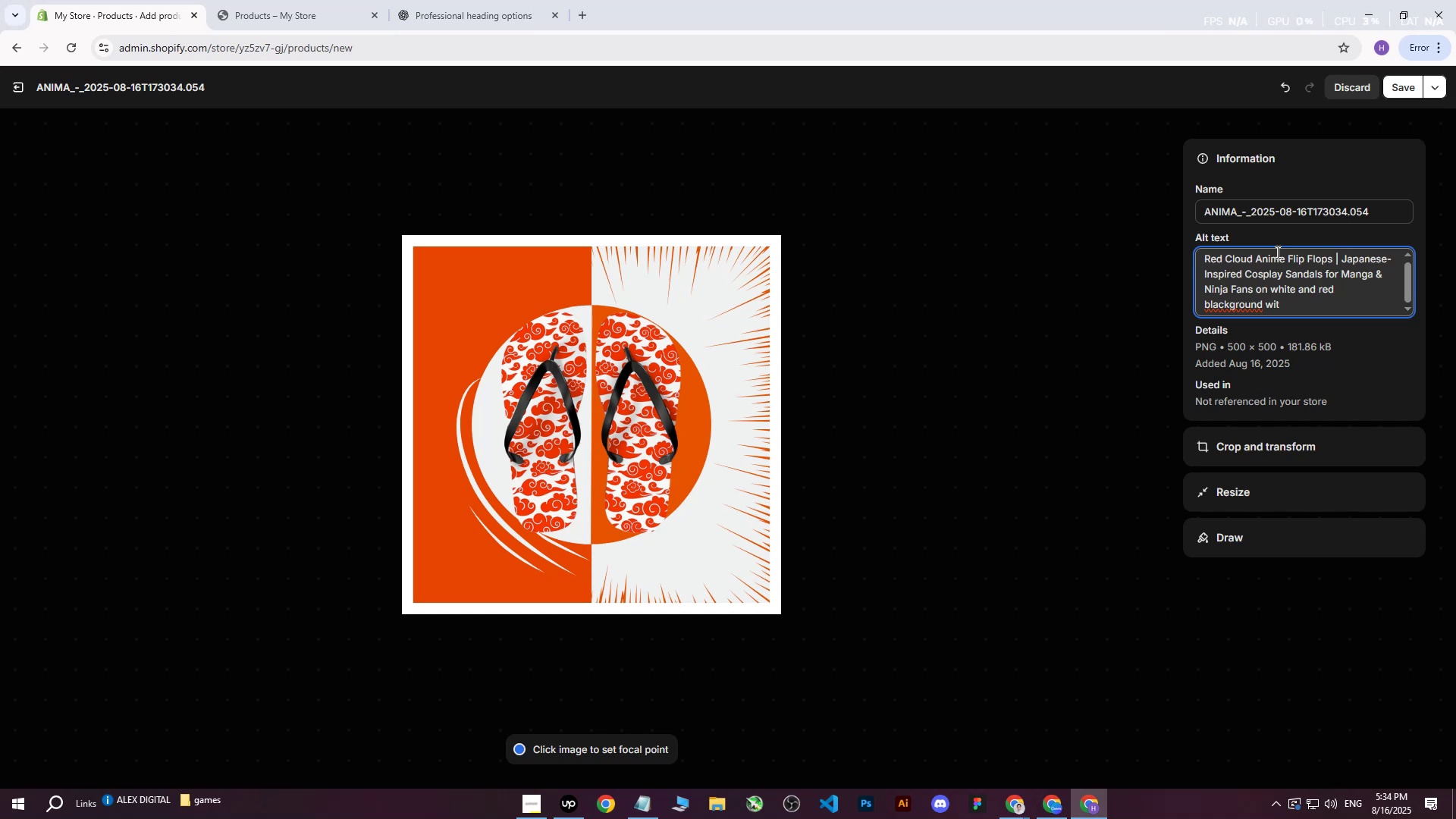 
key(H)
 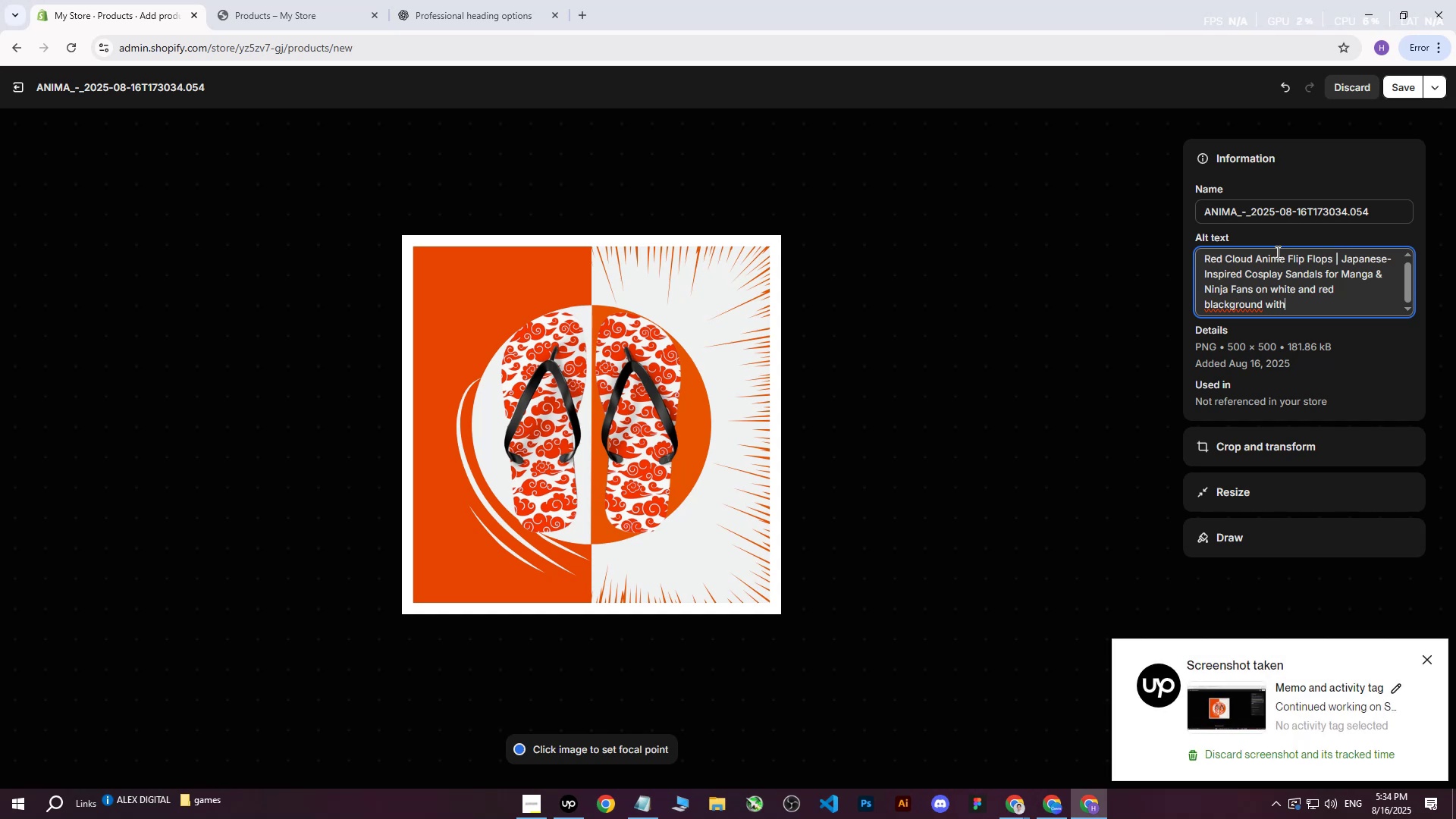 
key(Space)
 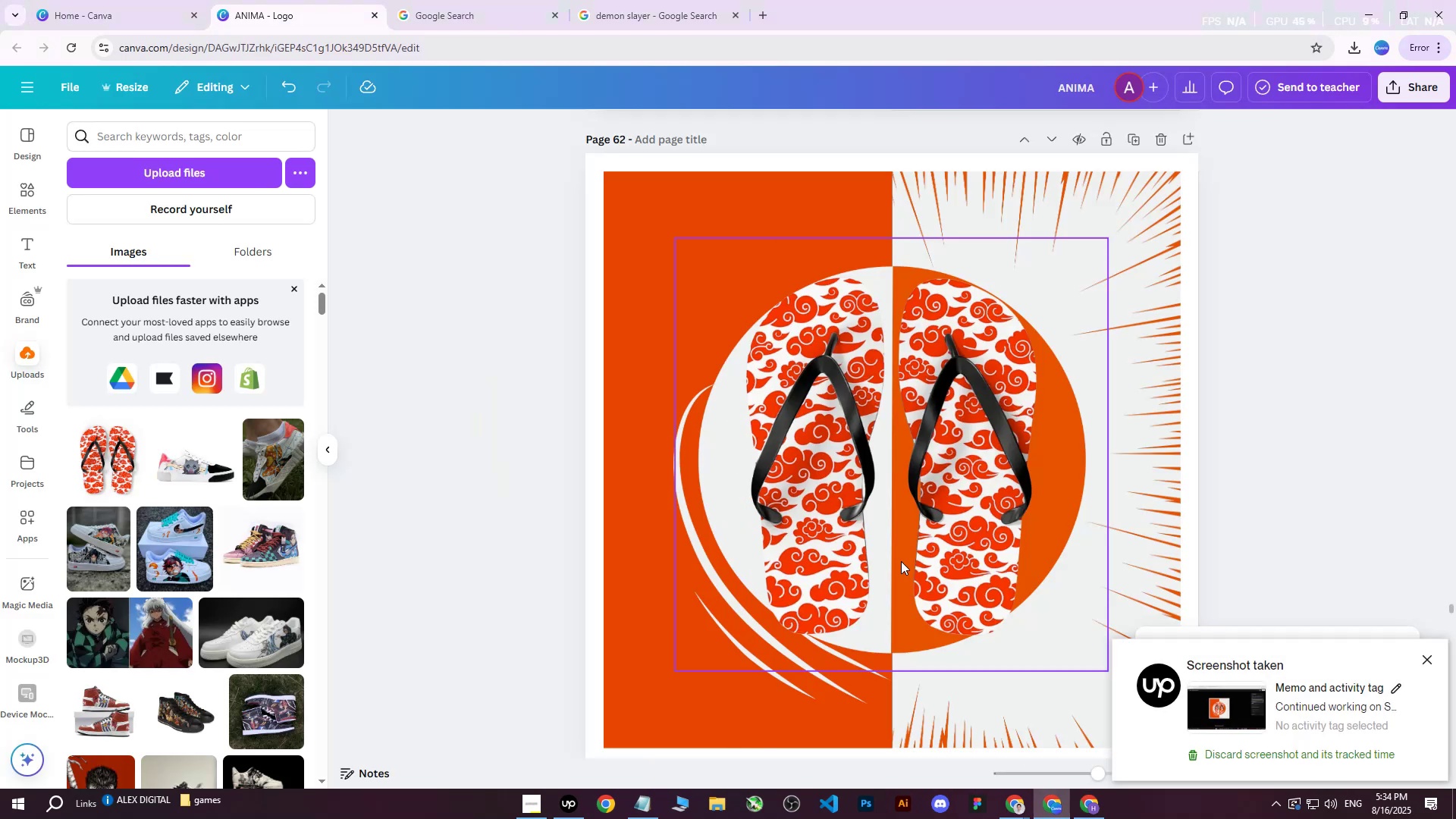 
wait(6.17)
 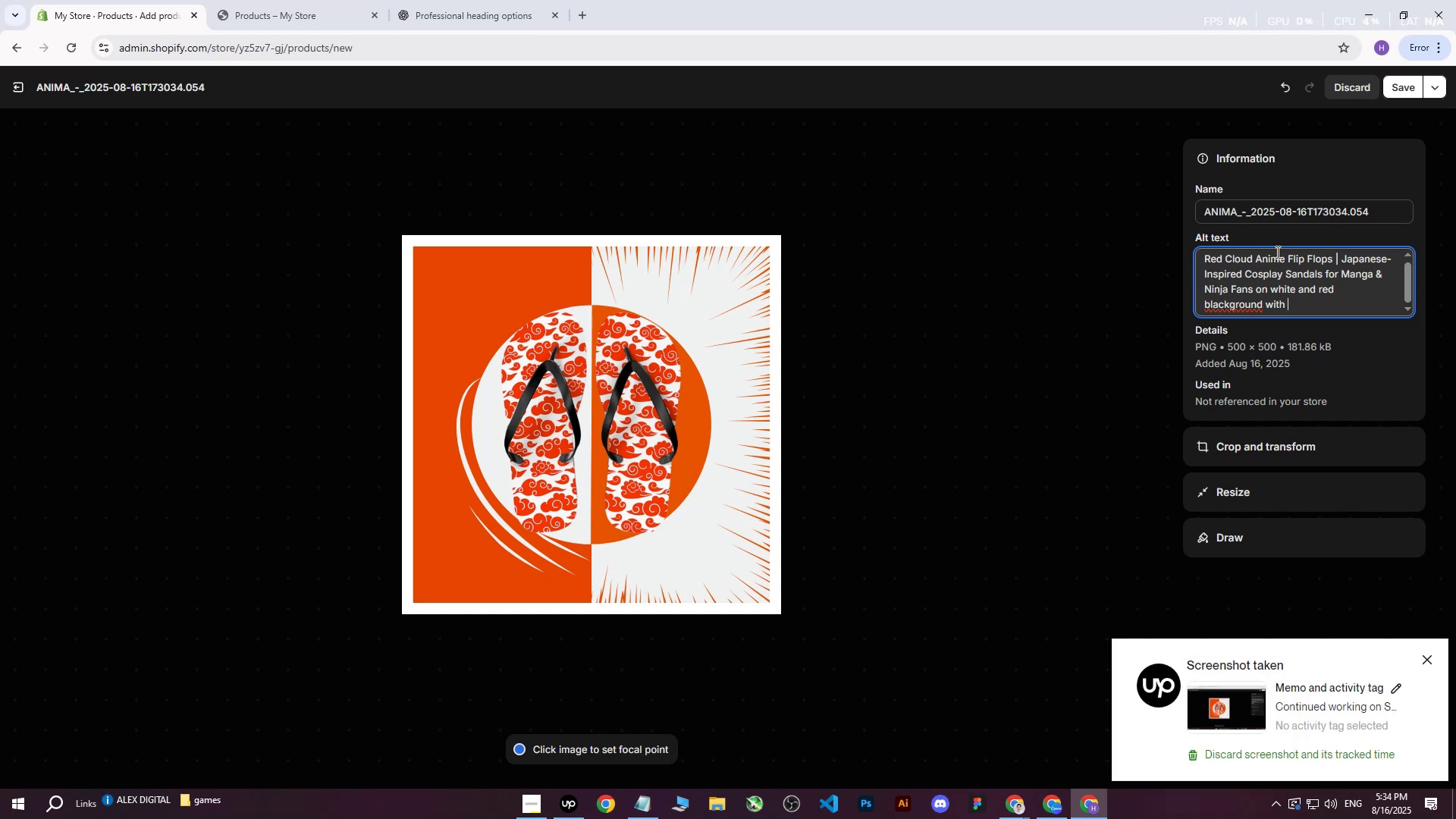 
left_click([209, 165])
 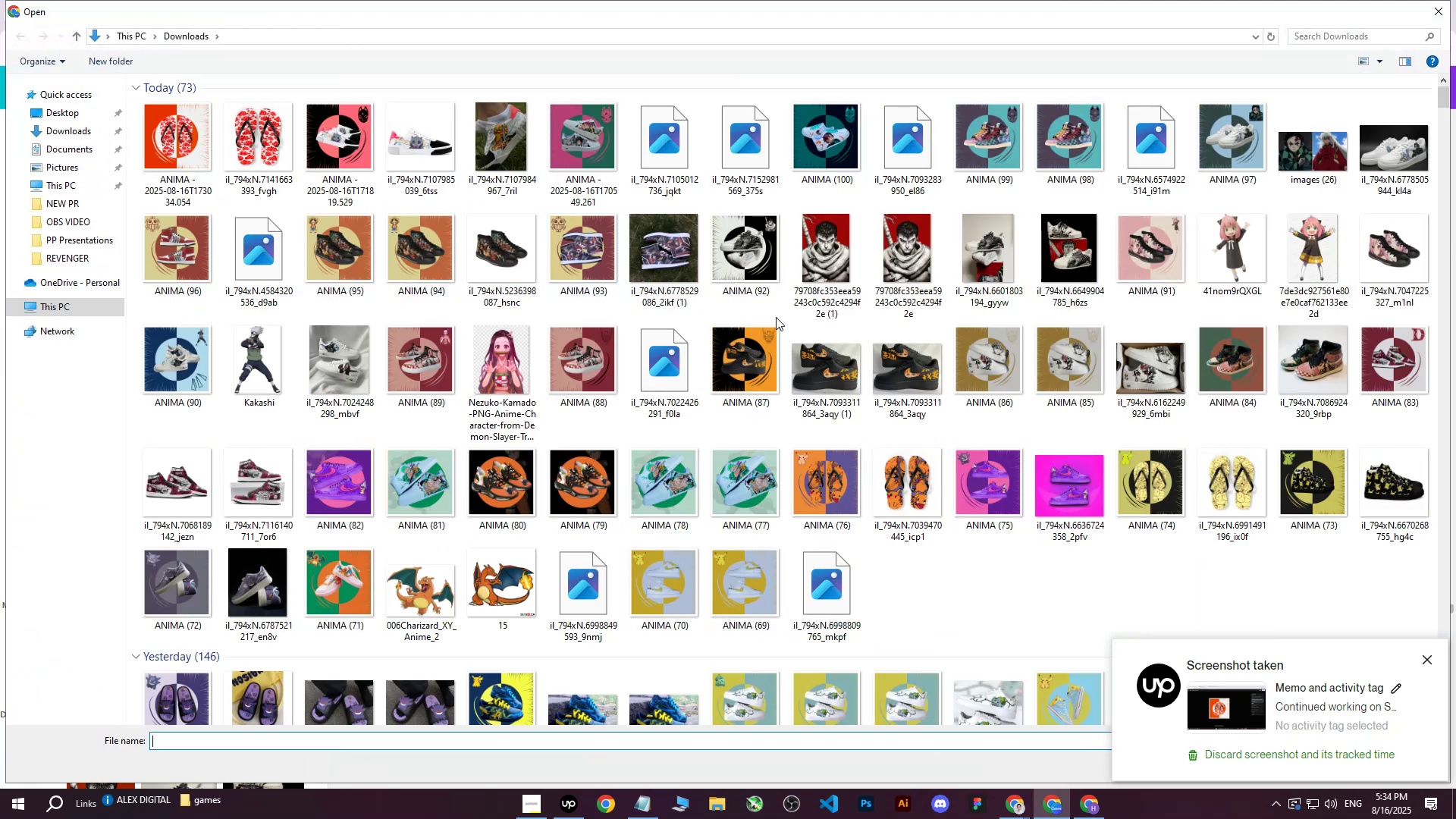 
scroll: coordinate [777, 319], scroll_direction: down, amount: 2.0
 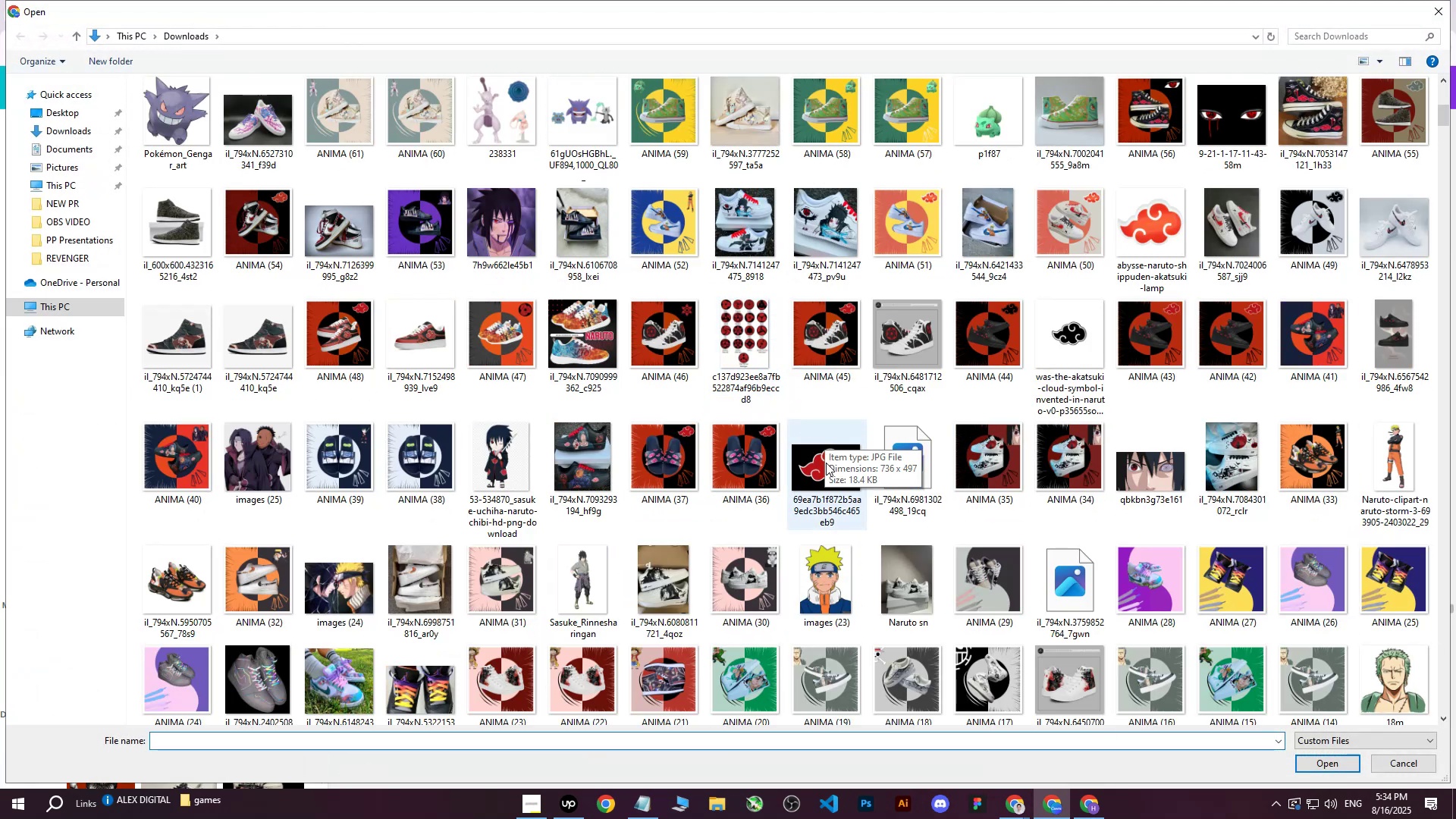 
left_click([826, 463])
 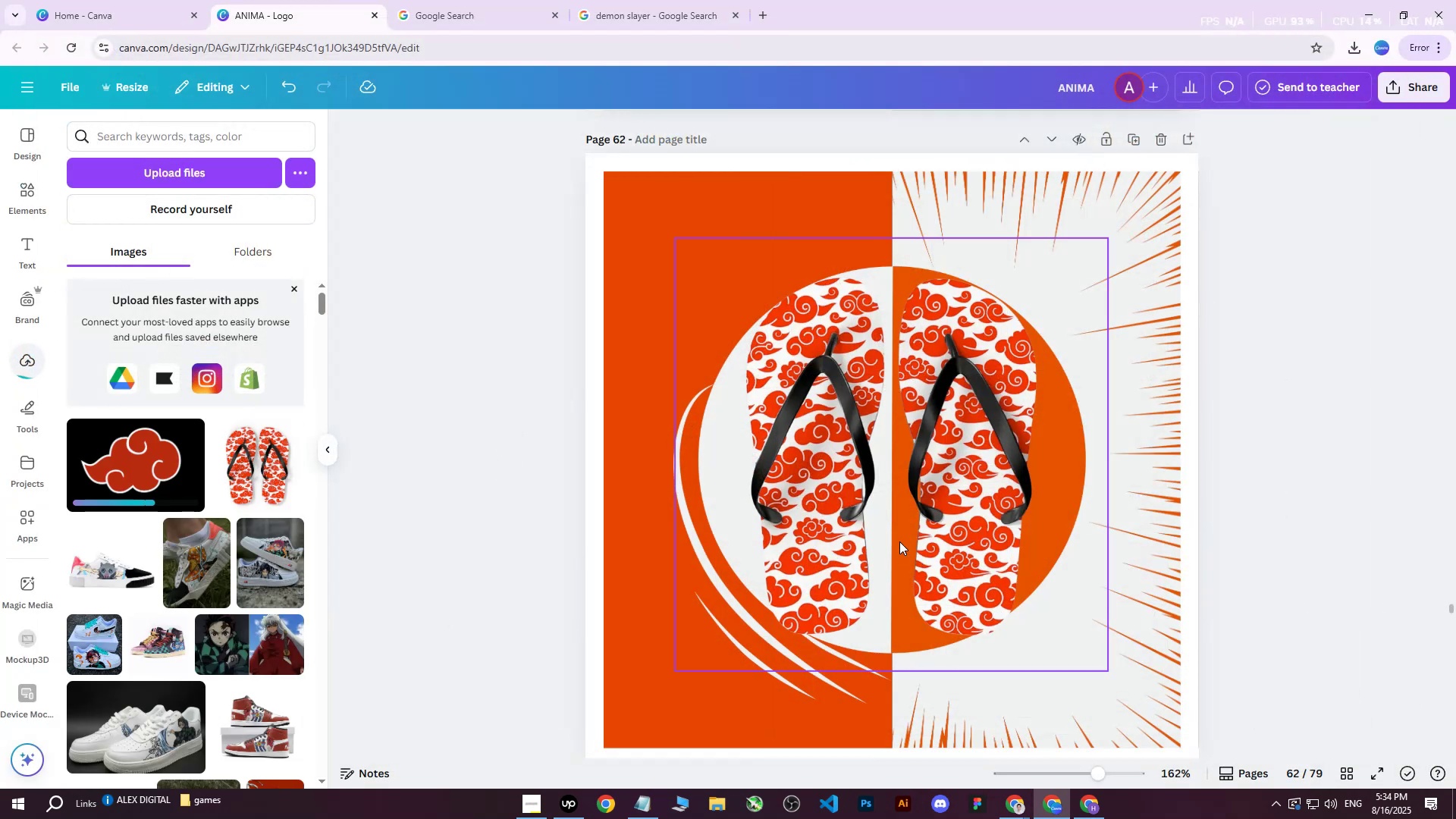 
left_click([124, 458])
 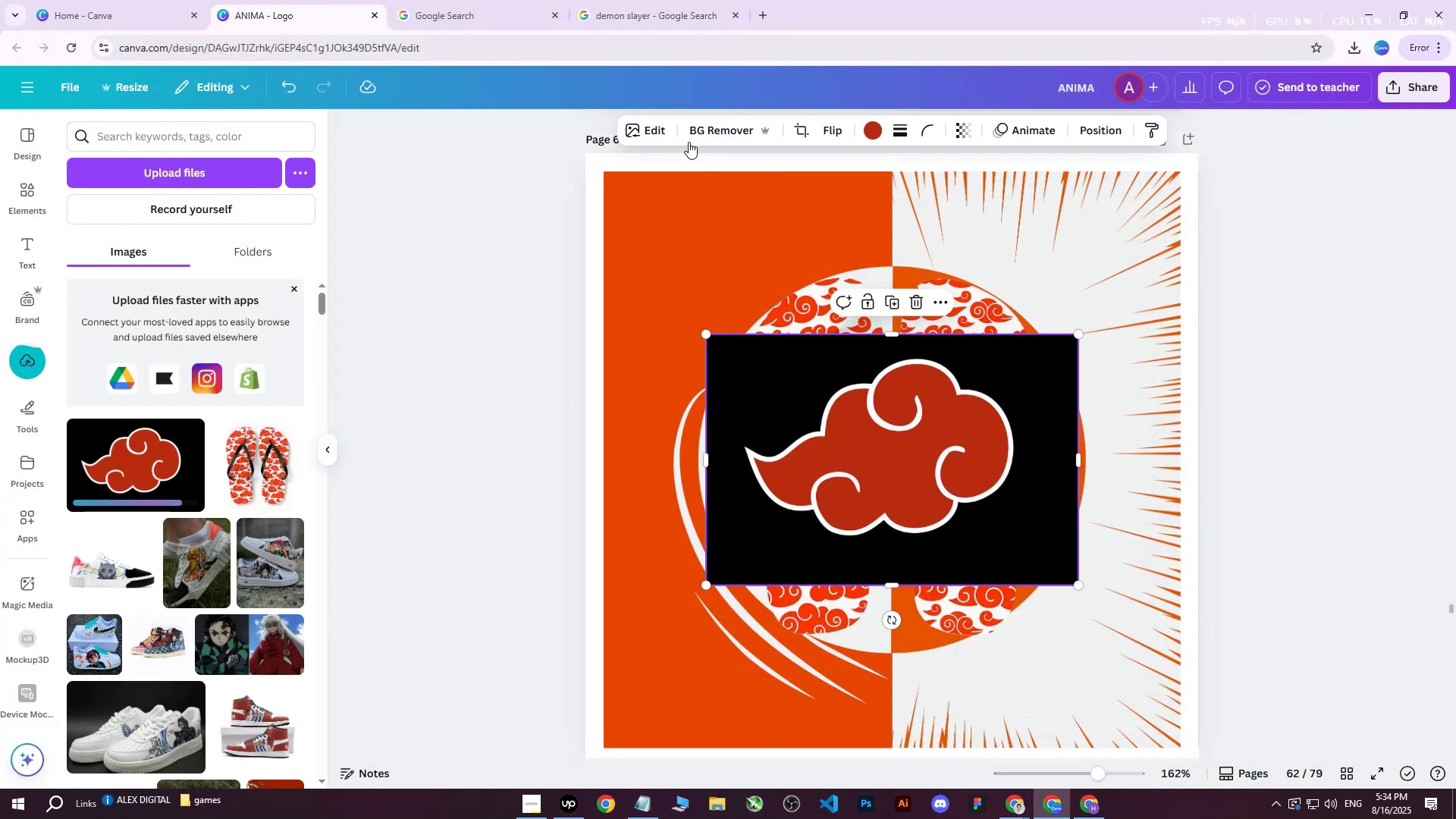 
left_click([708, 128])
 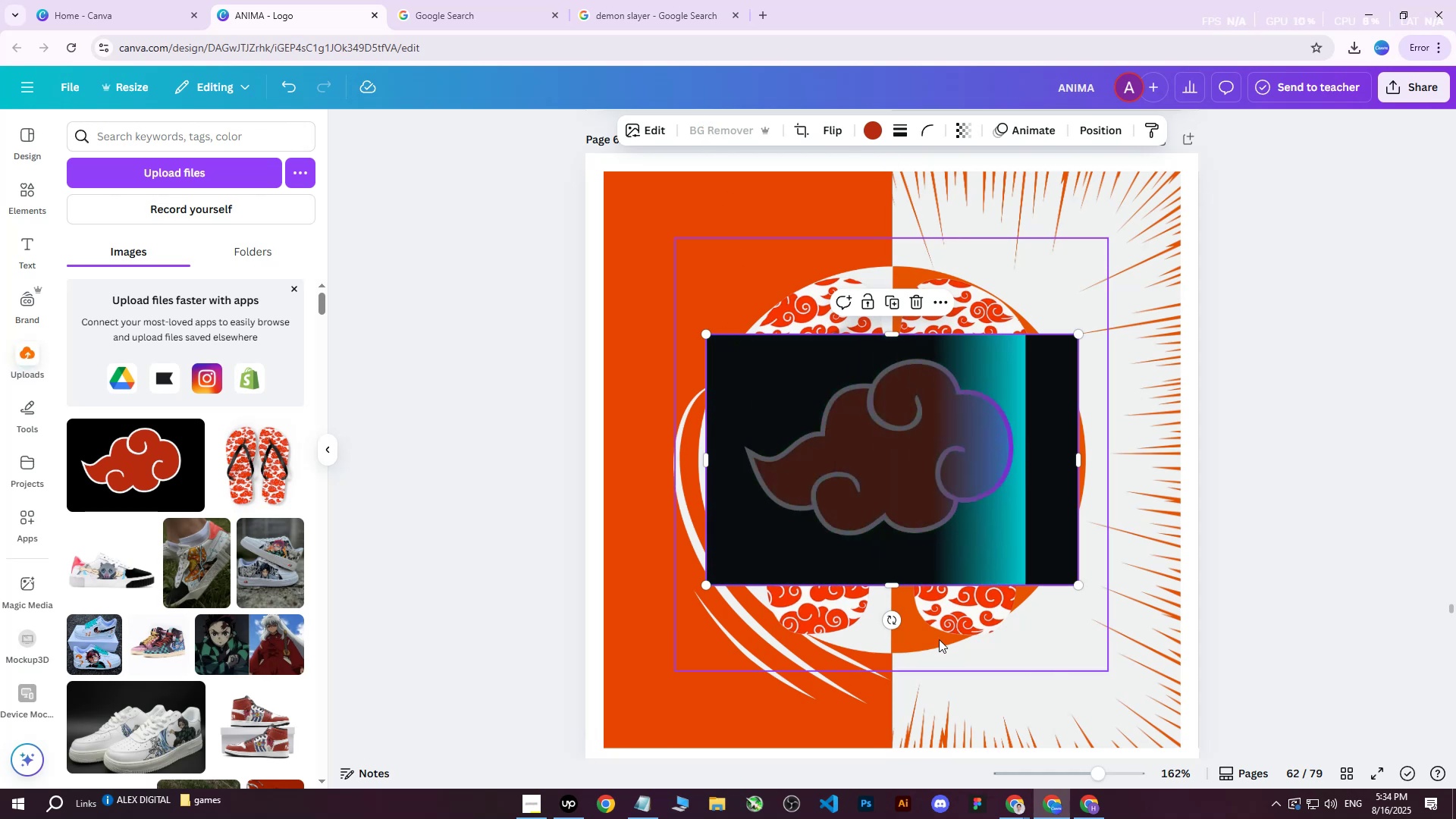 
left_click_drag(start_coordinate=[892, 617], to_coordinate=[871, 620])
 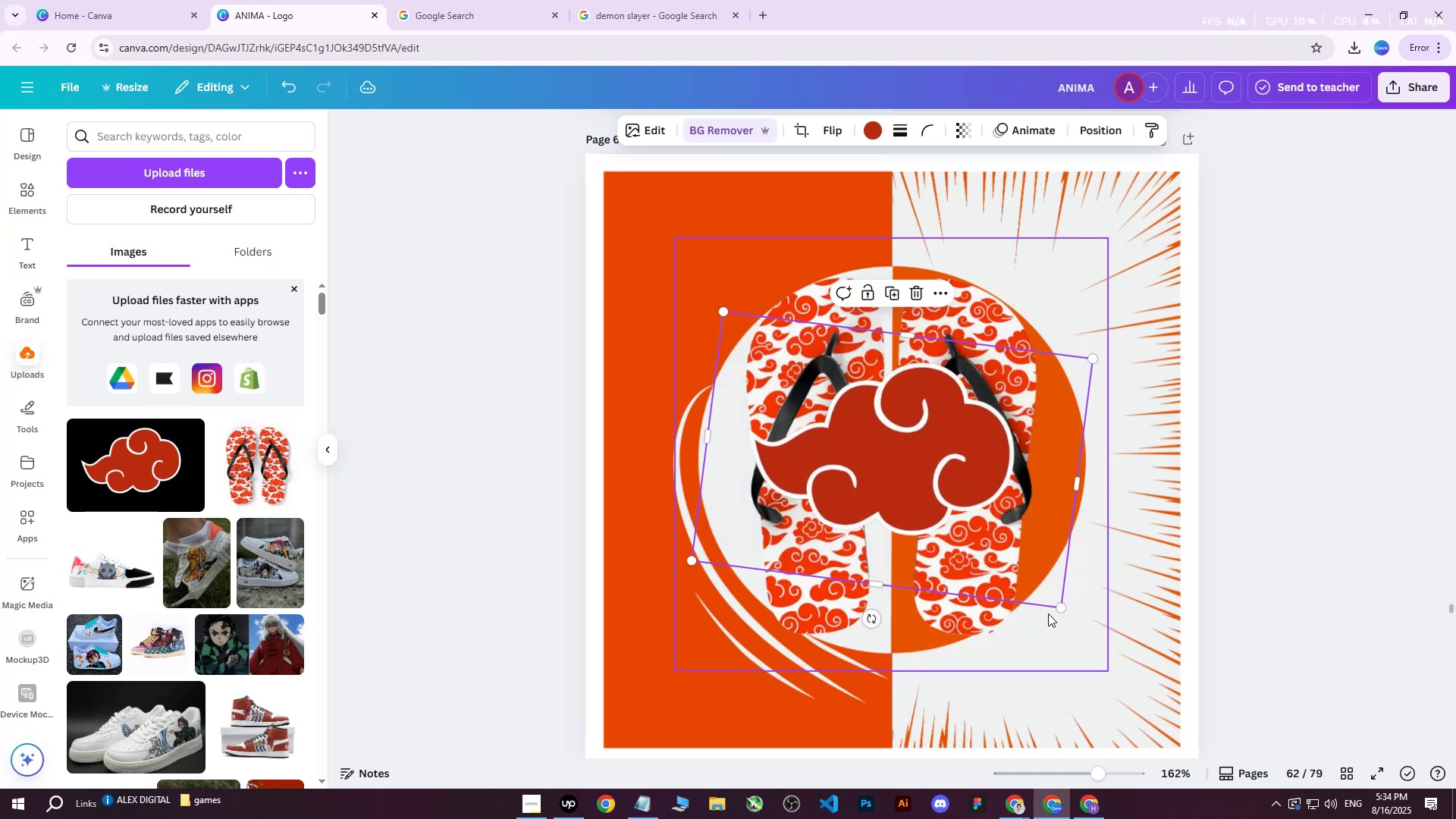 
left_click_drag(start_coordinate=[1059, 605], to_coordinate=[979, 543])
 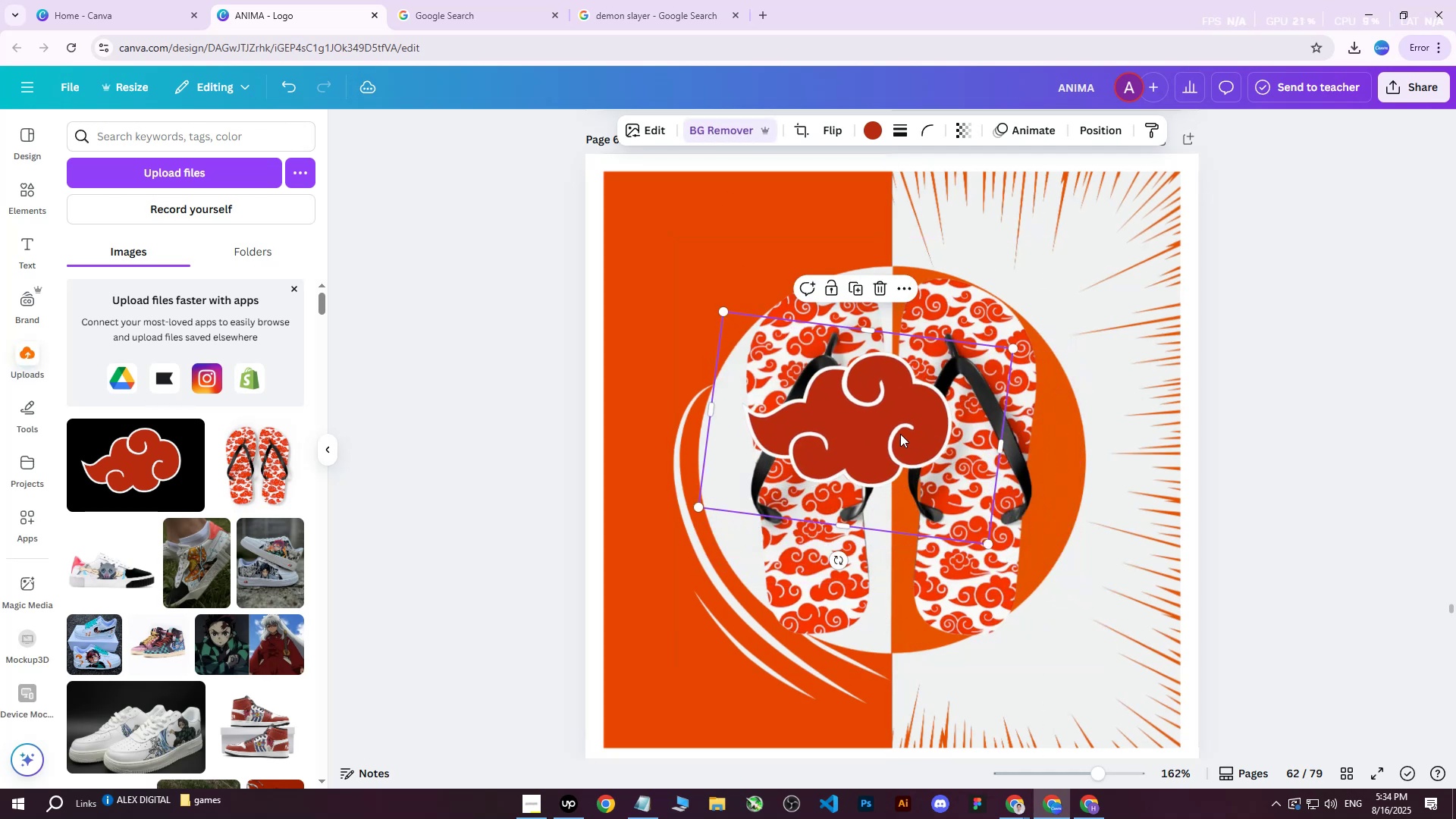 
left_click_drag(start_coordinate=[881, 412], to_coordinate=[755, 224])
 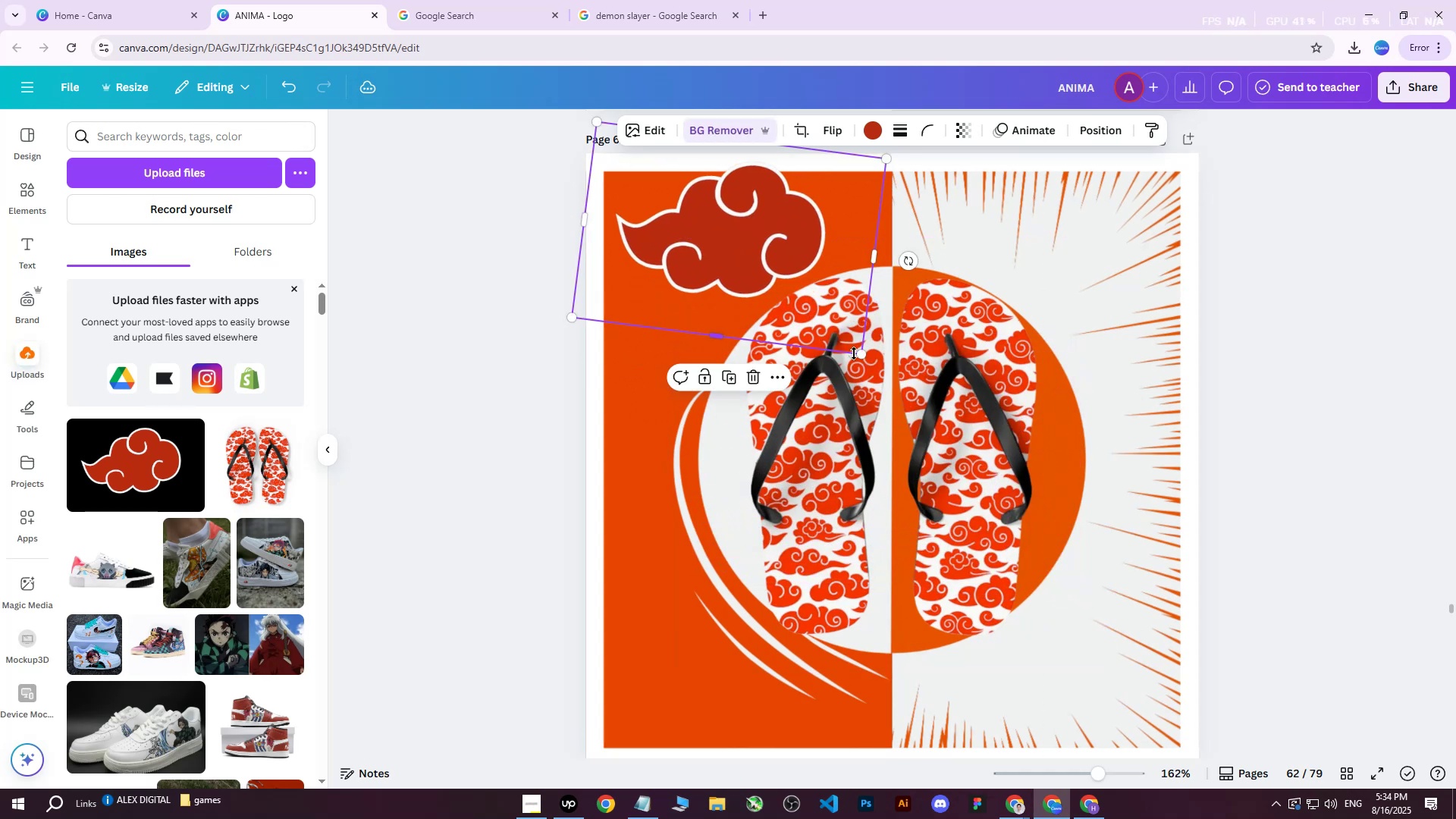 
left_click_drag(start_coordinate=[861, 355], to_coordinate=[794, 284])
 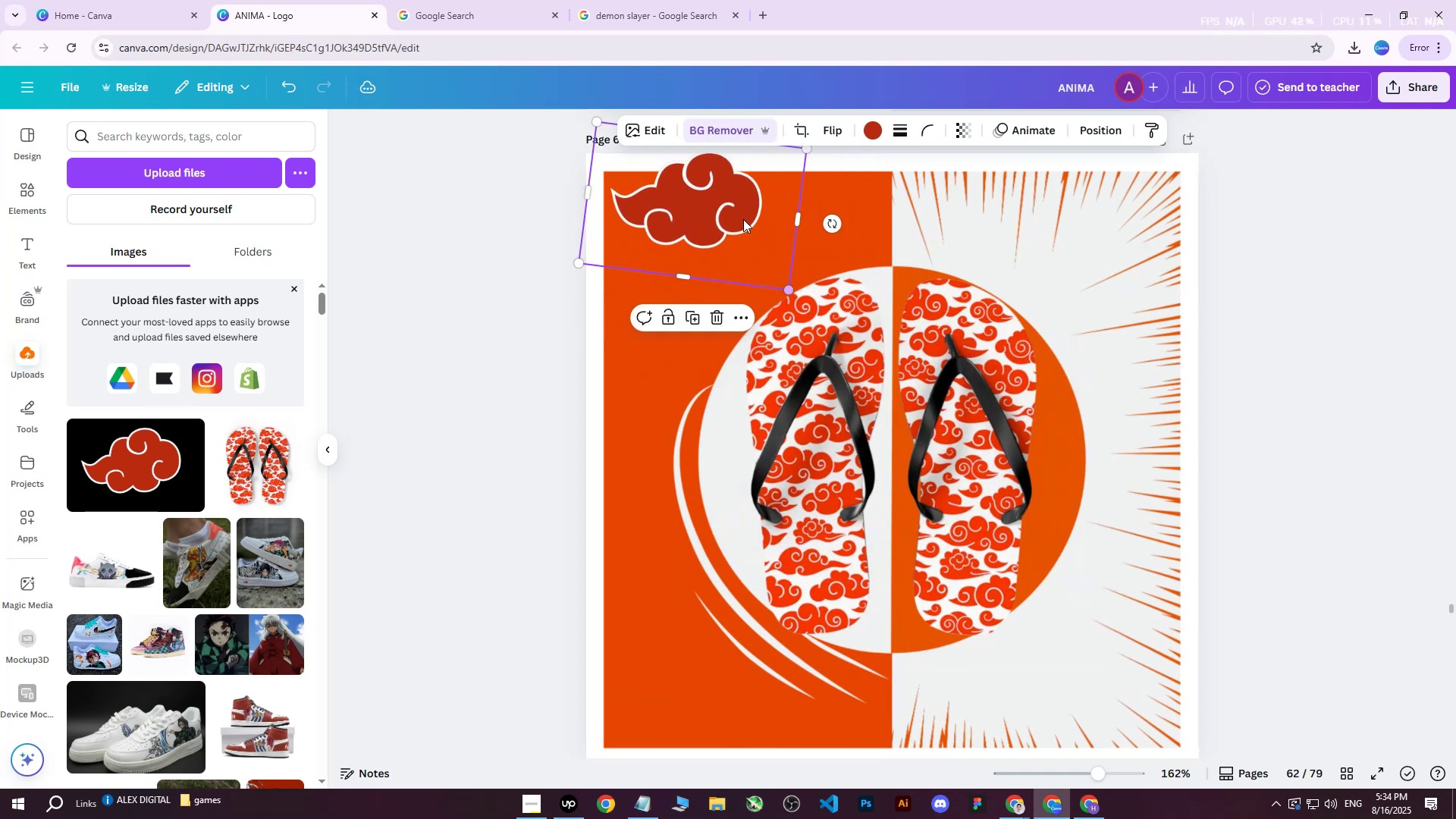 
left_click_drag(start_coordinate=[720, 185], to_coordinate=[721, 211])
 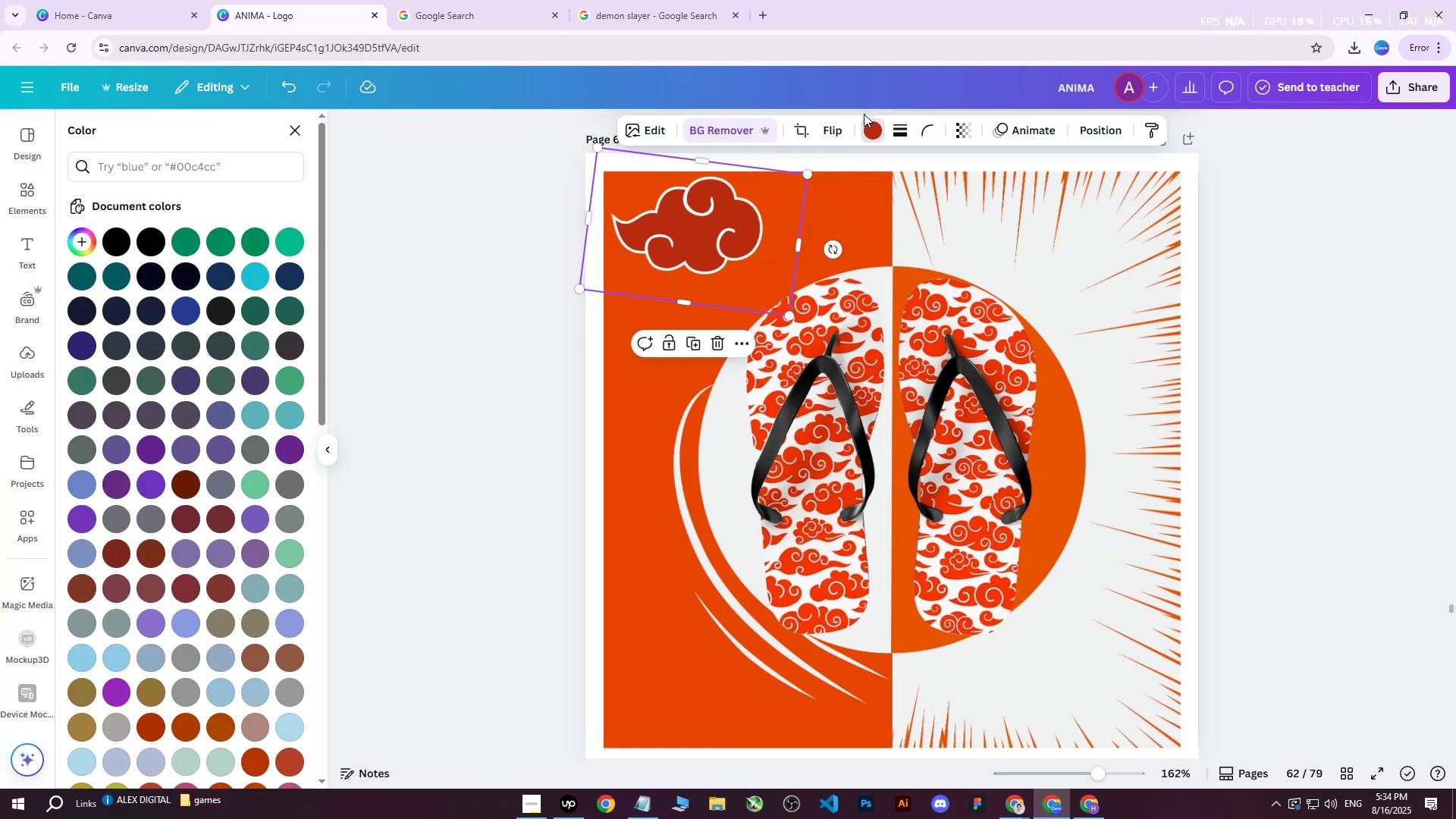 
double_click([871, 131])
 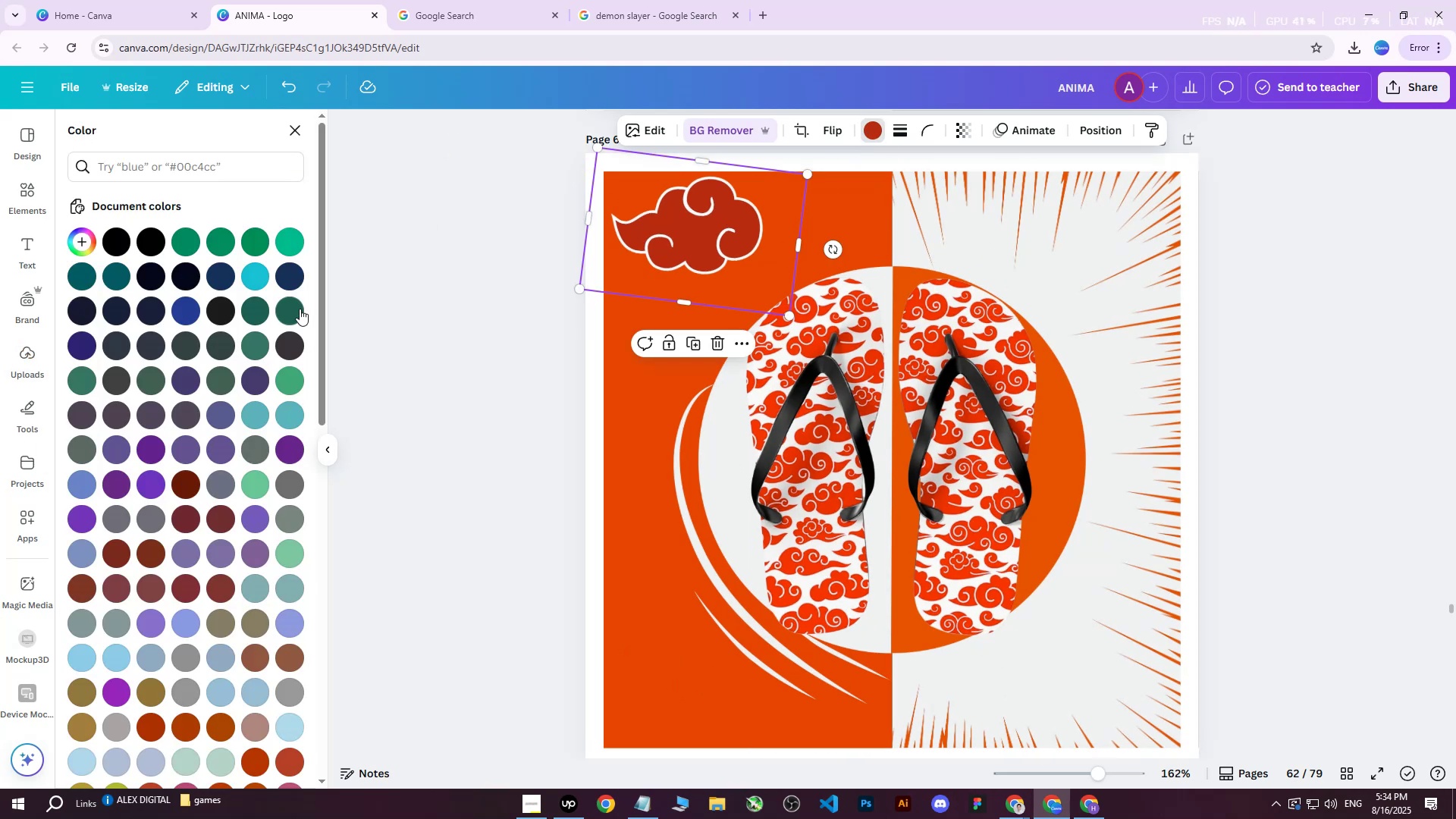 
double_click([300, 309])
 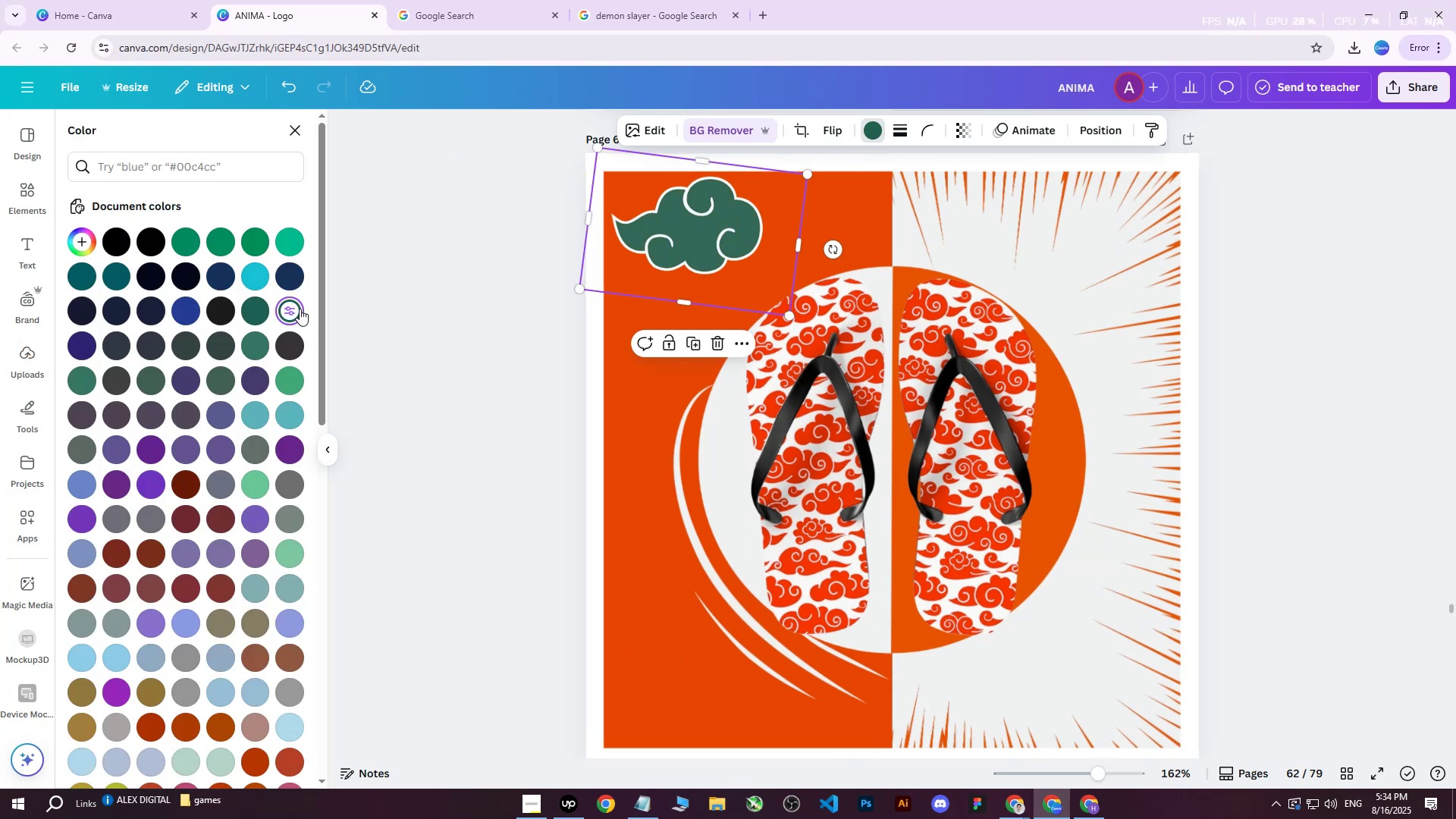 
triple_click([300, 309])
 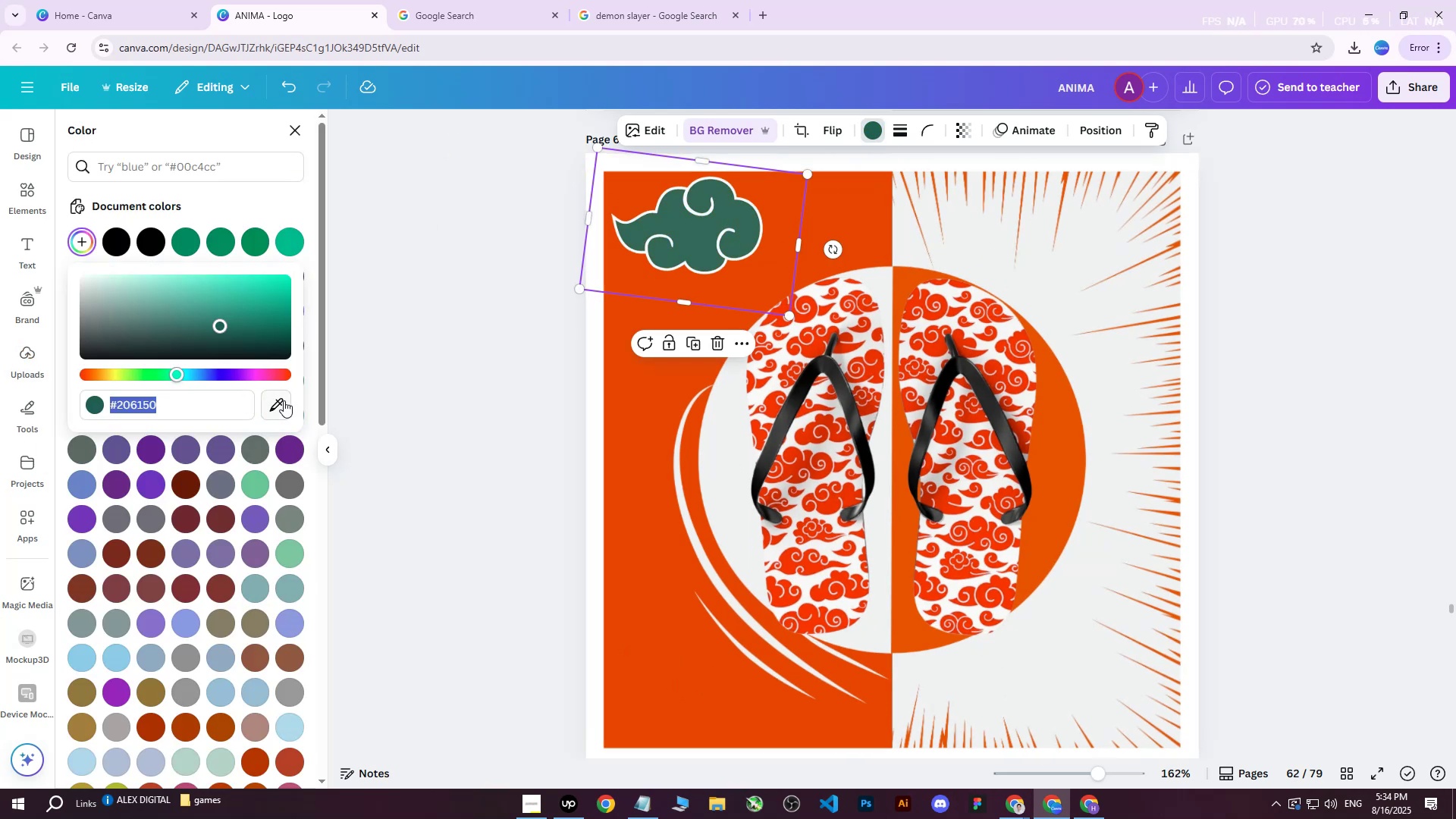 
left_click([282, 409])
 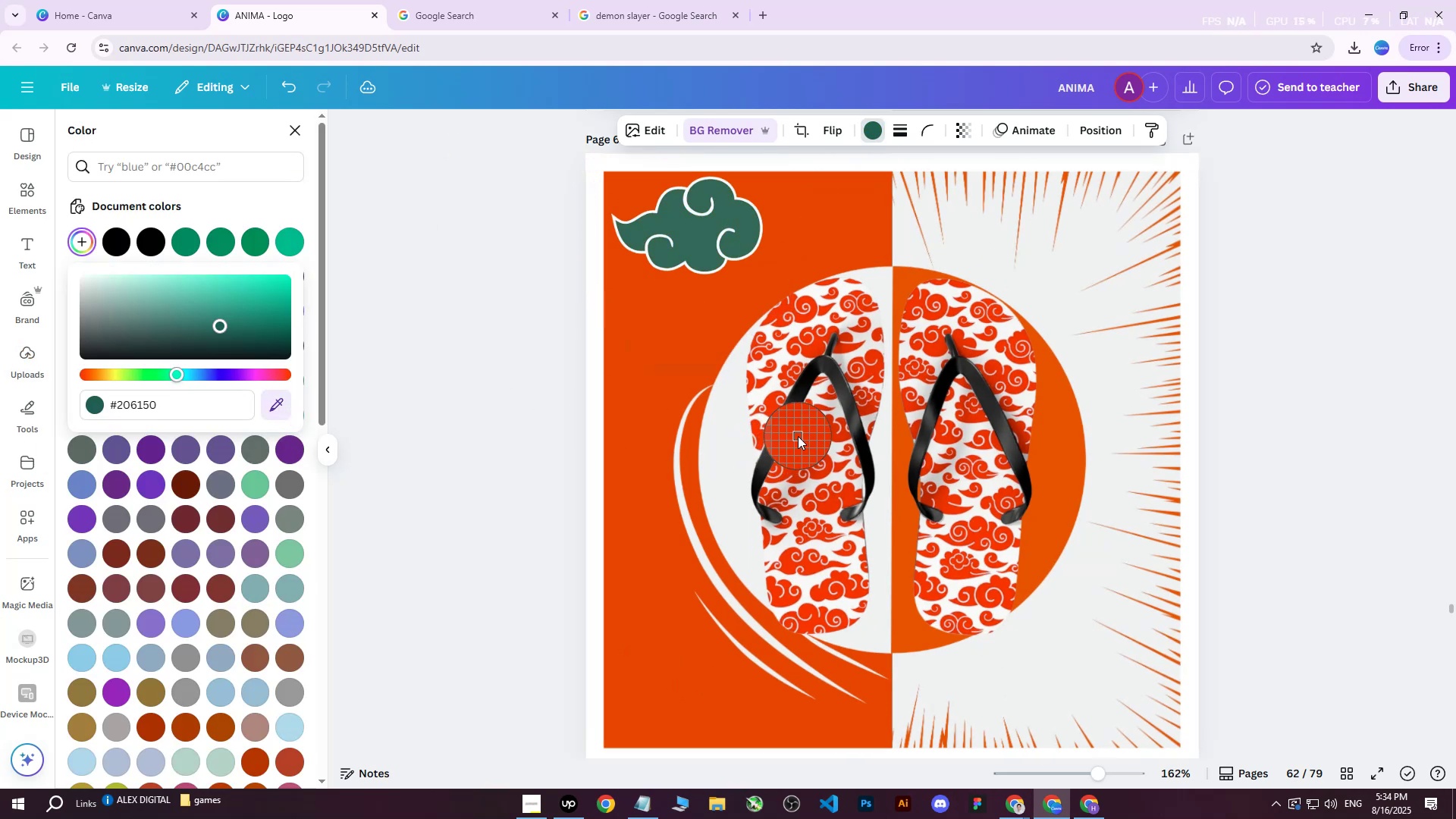 
left_click([798, 436])
 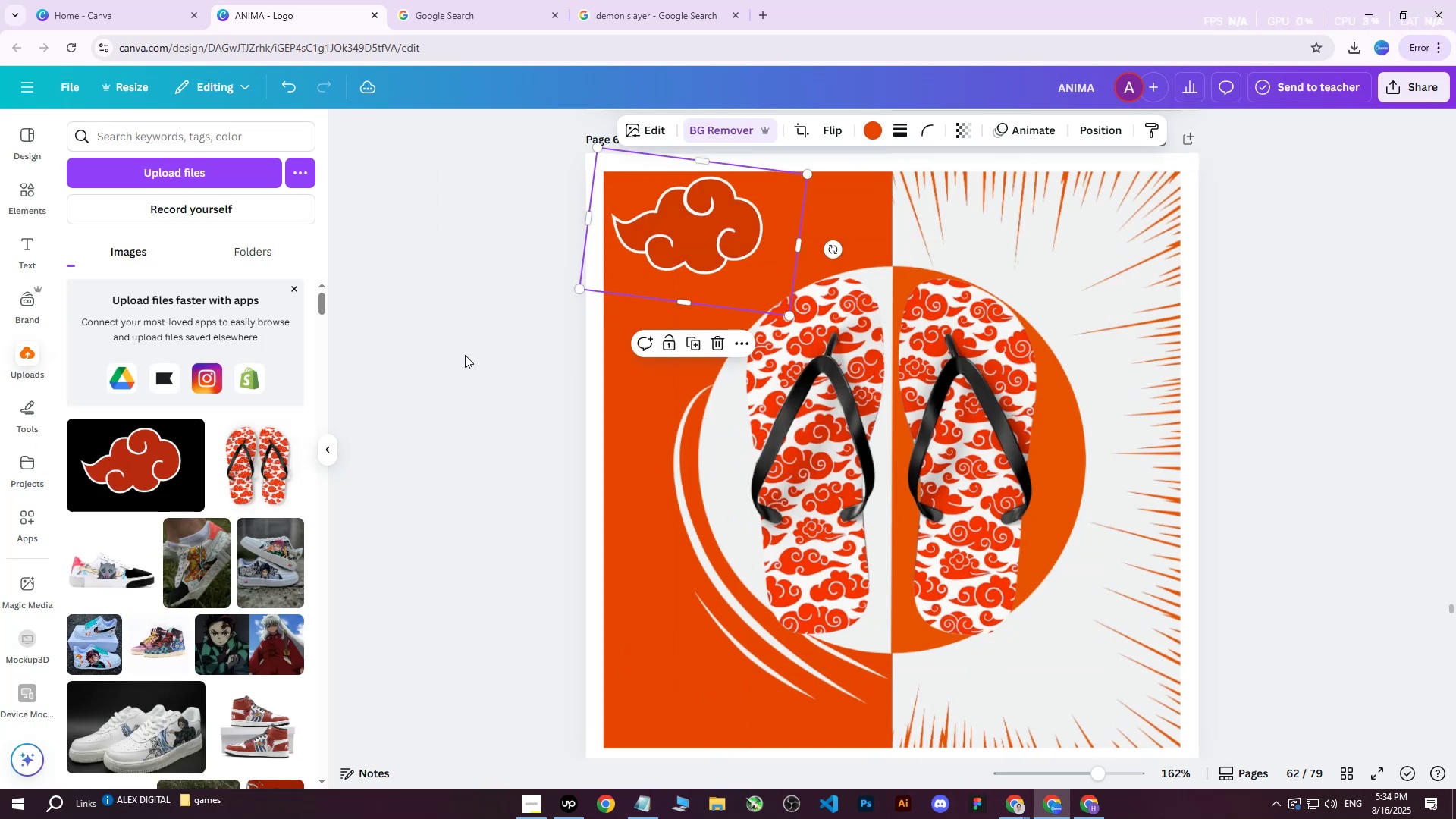 
double_click([465, 355])
 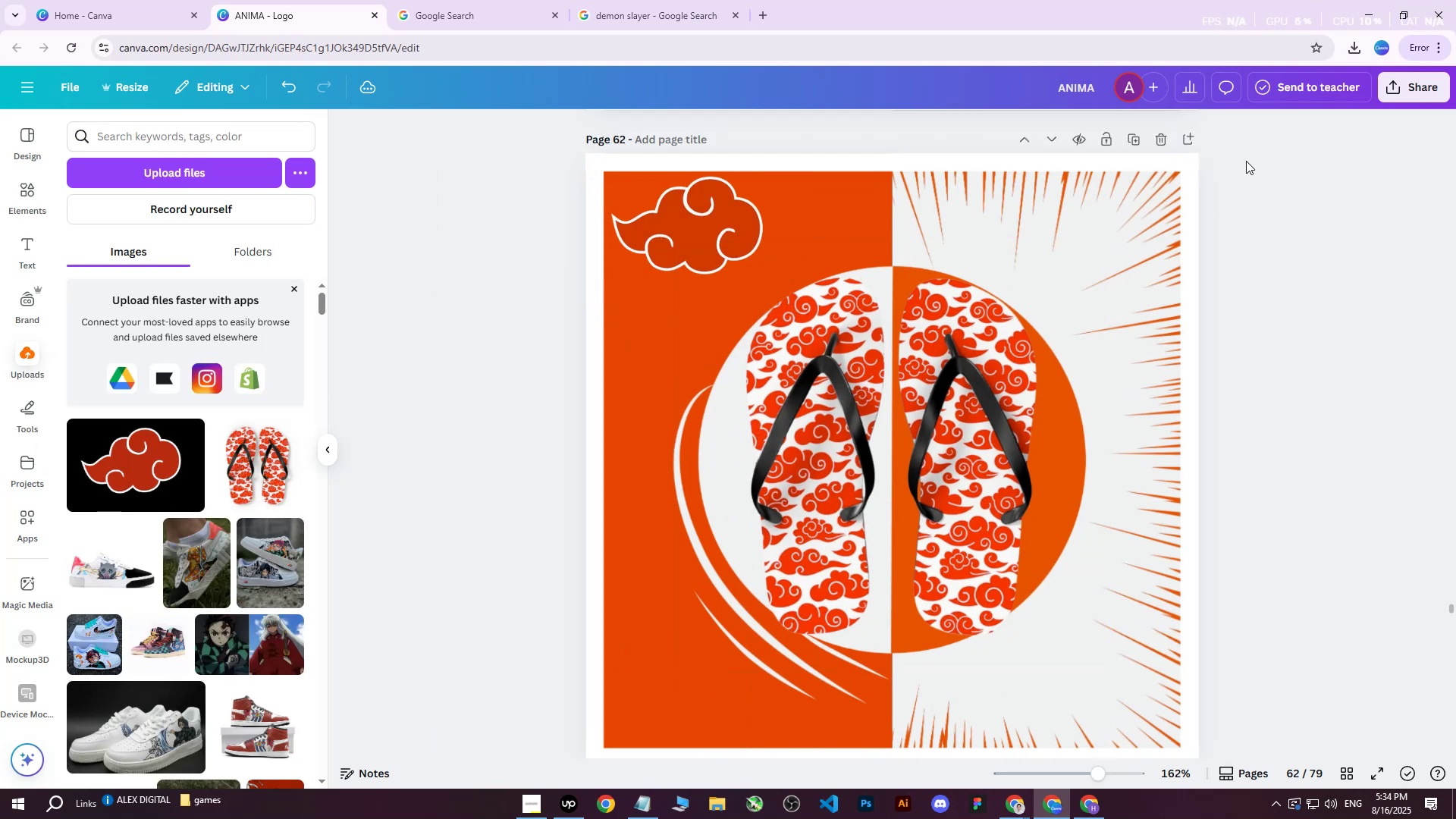 
left_click_drag(start_coordinate=[1387, 83], to_coordinate=[1425, 124])
 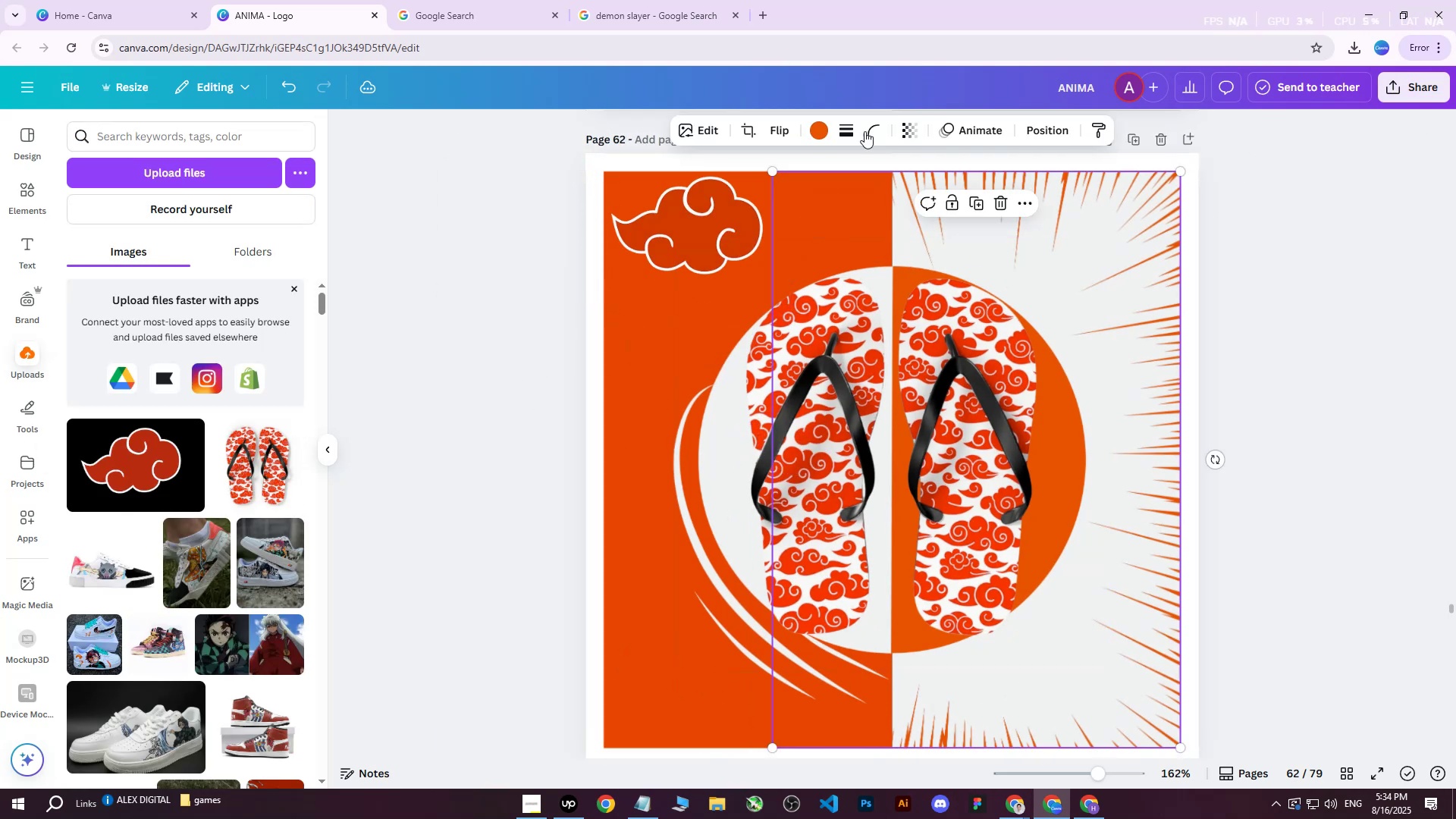 
left_click([822, 123])
 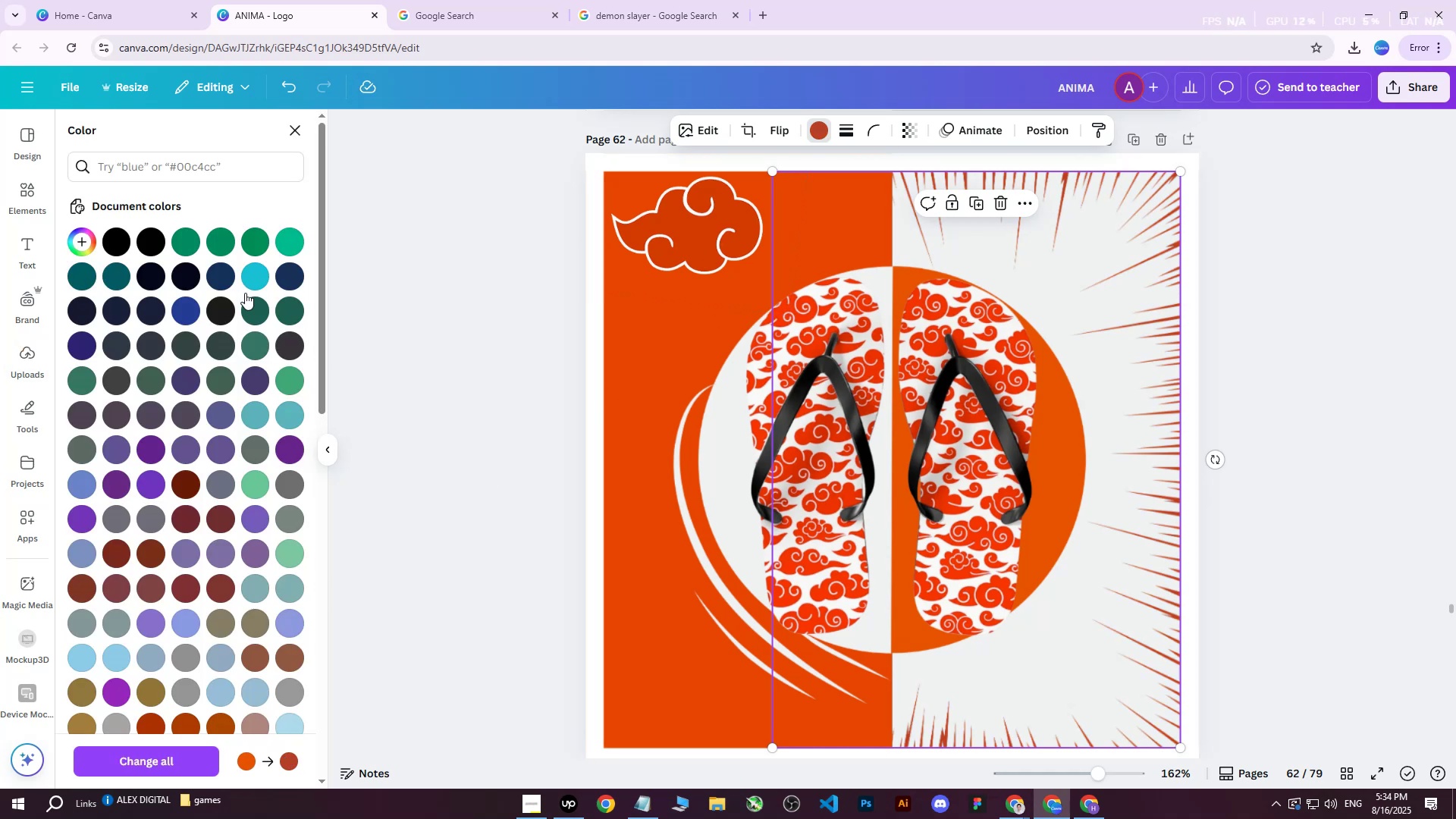 
double_click([1360, 217])
 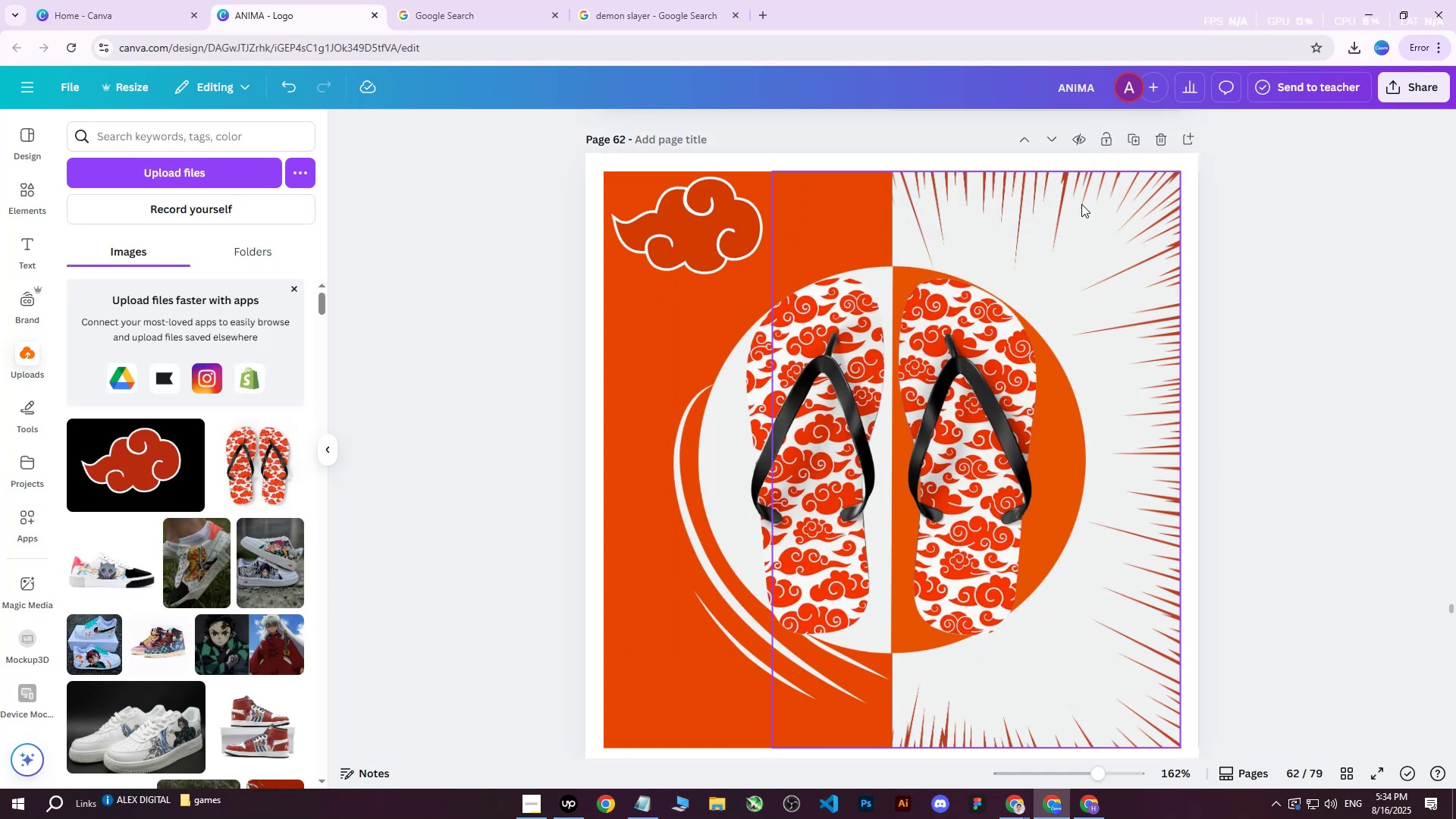 
triple_click([1081, 204])
 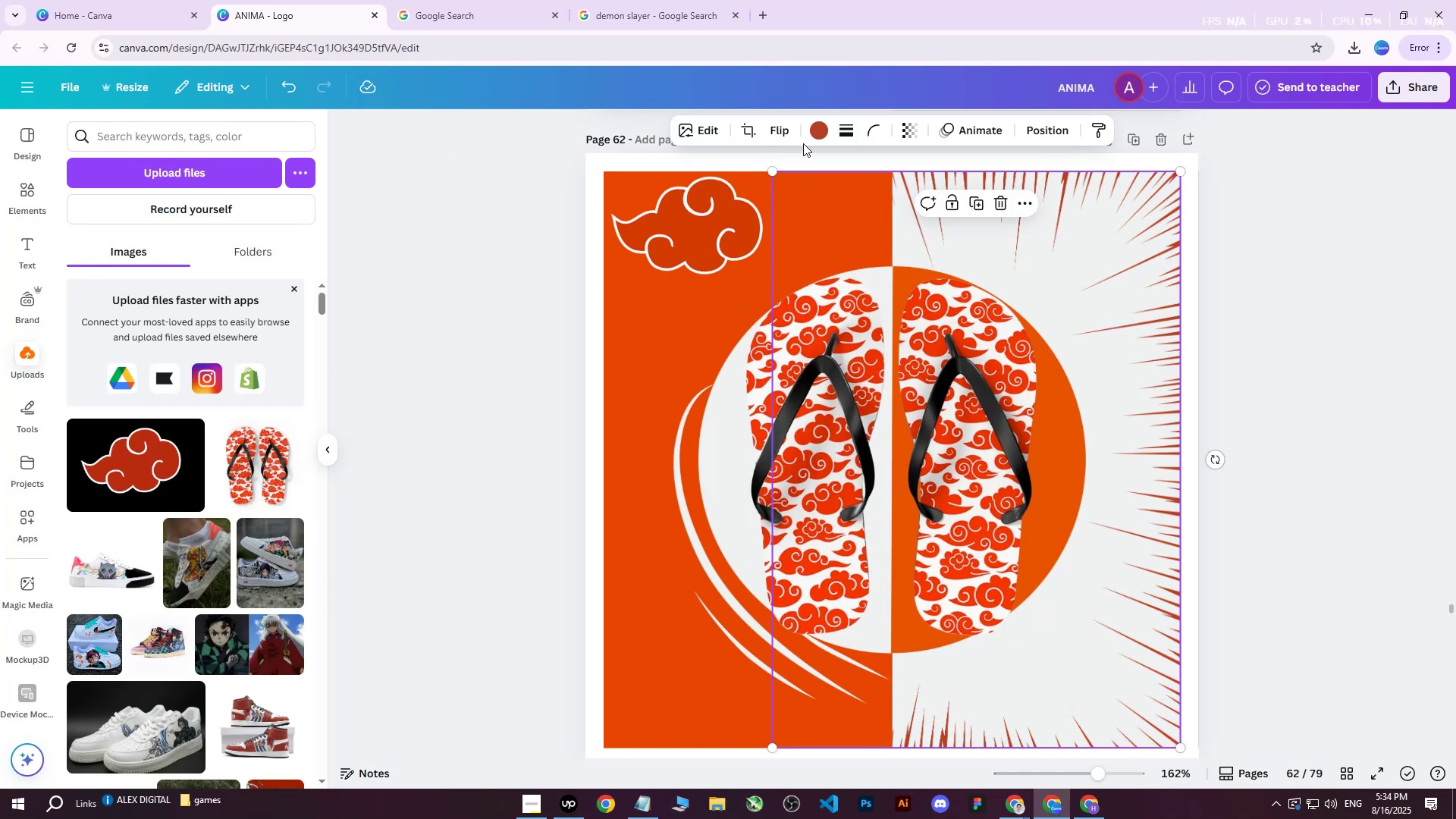 
left_click([818, 137])
 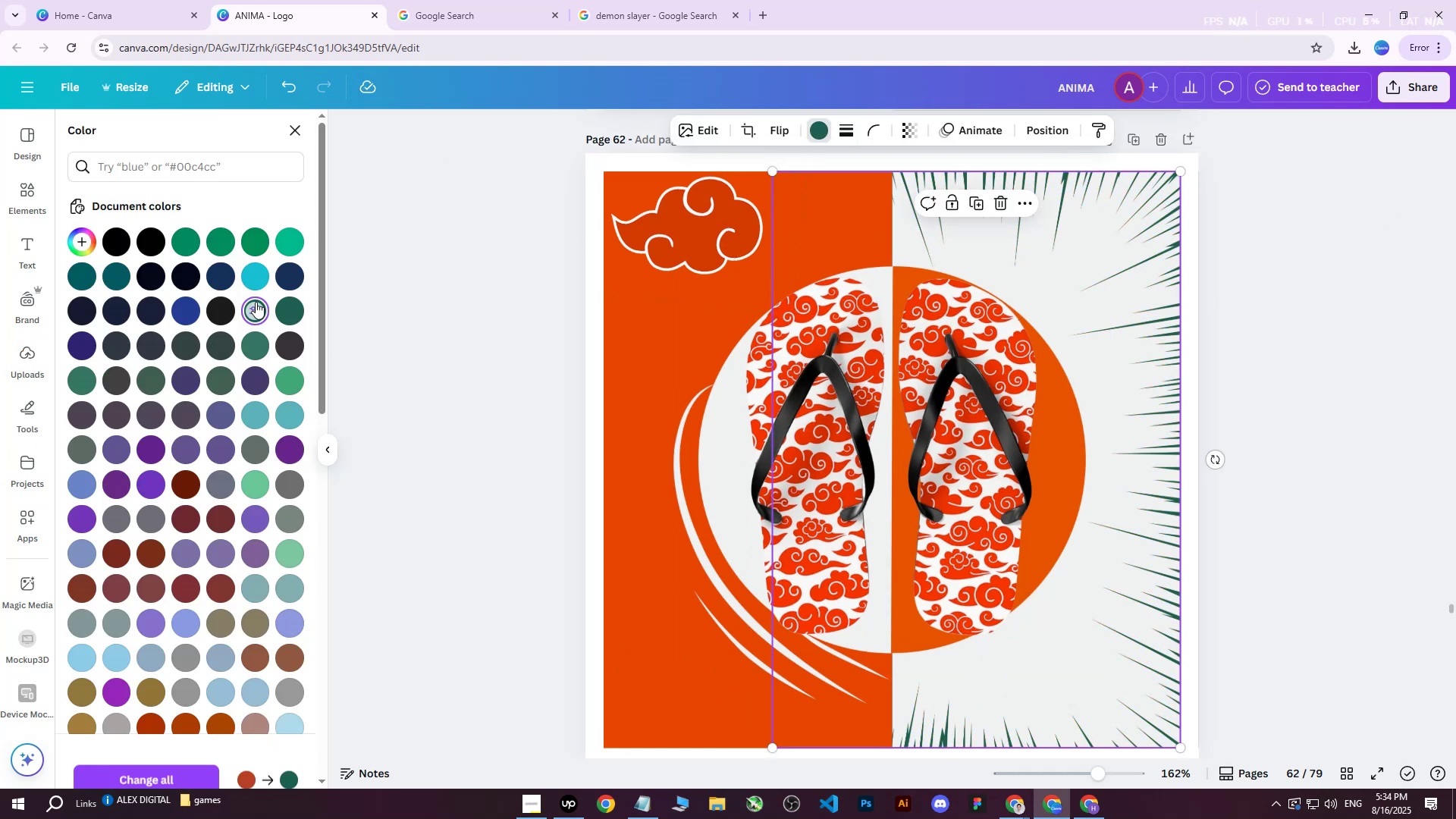 
double_click([256, 302])
 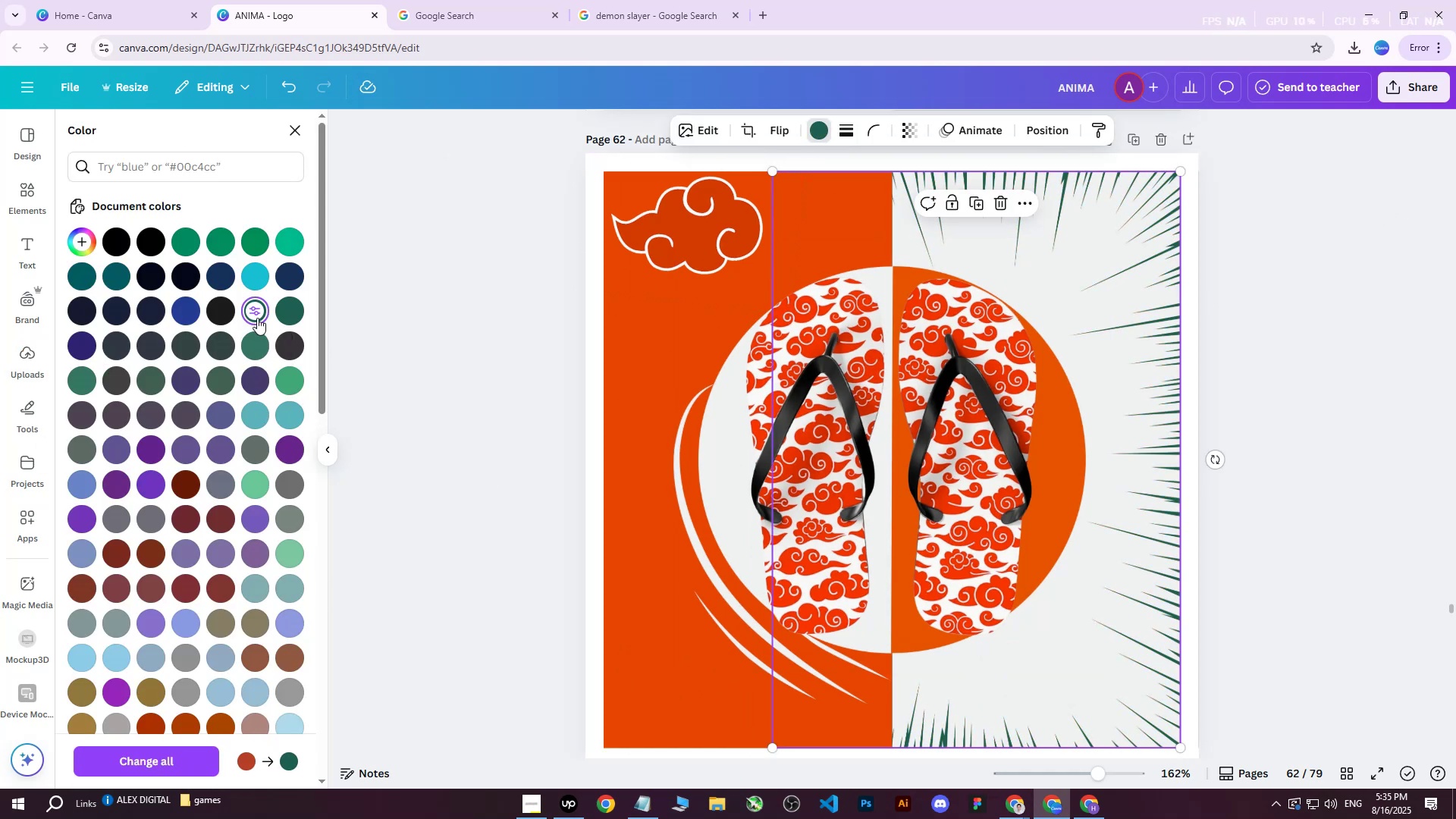 
left_click([257, 312])
 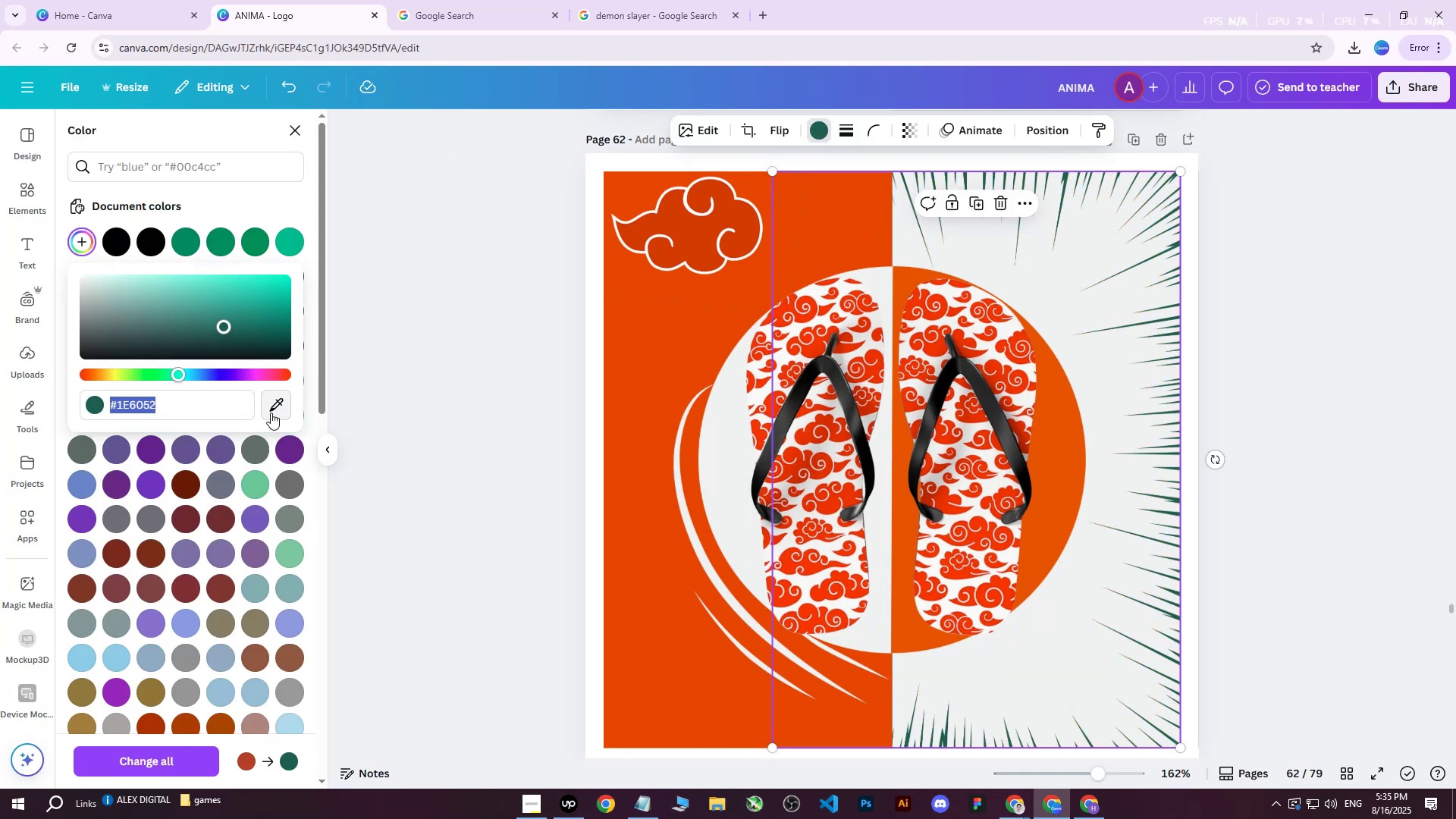 
left_click([271, 411])
 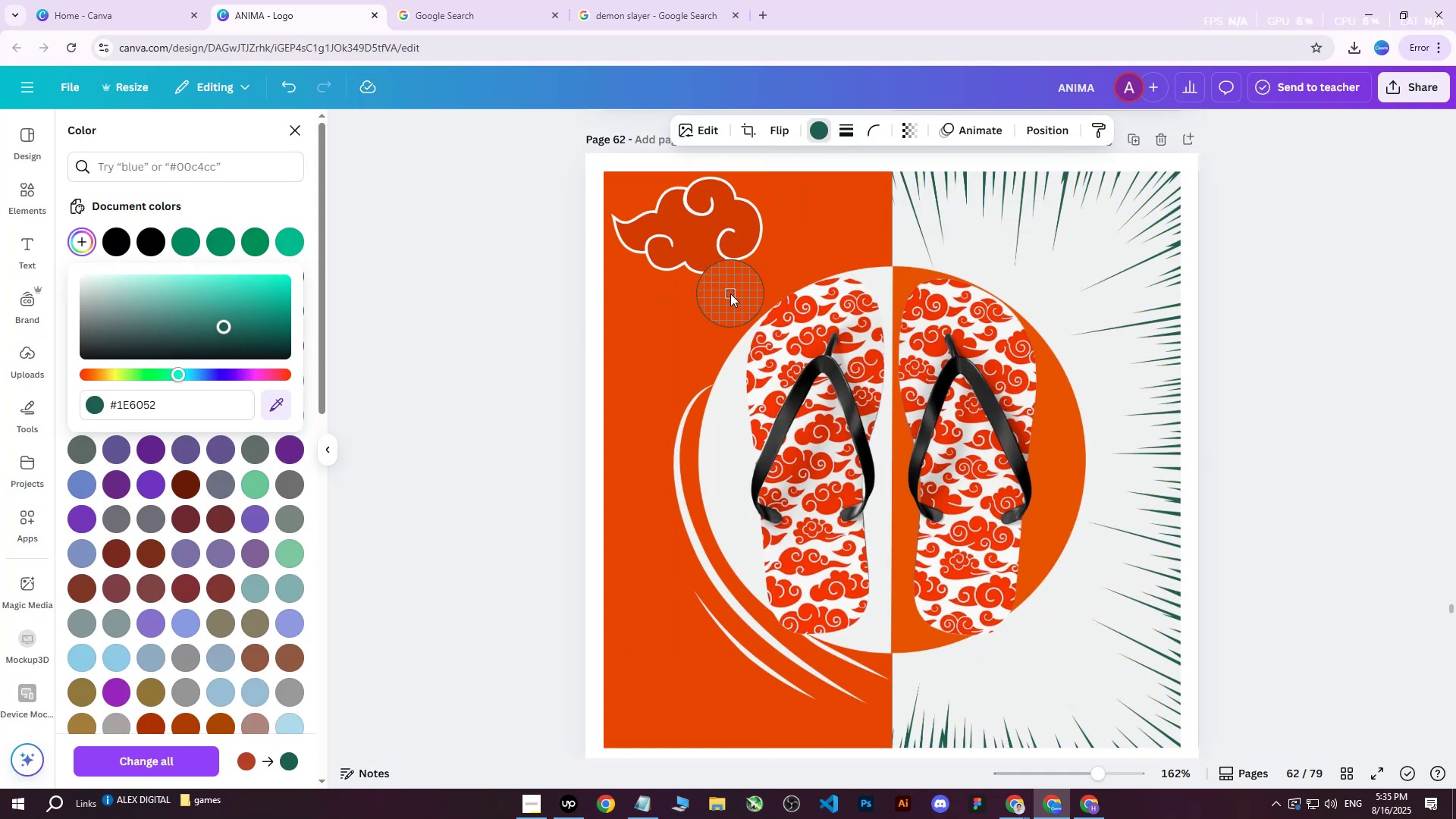 
left_click([729, 299])
 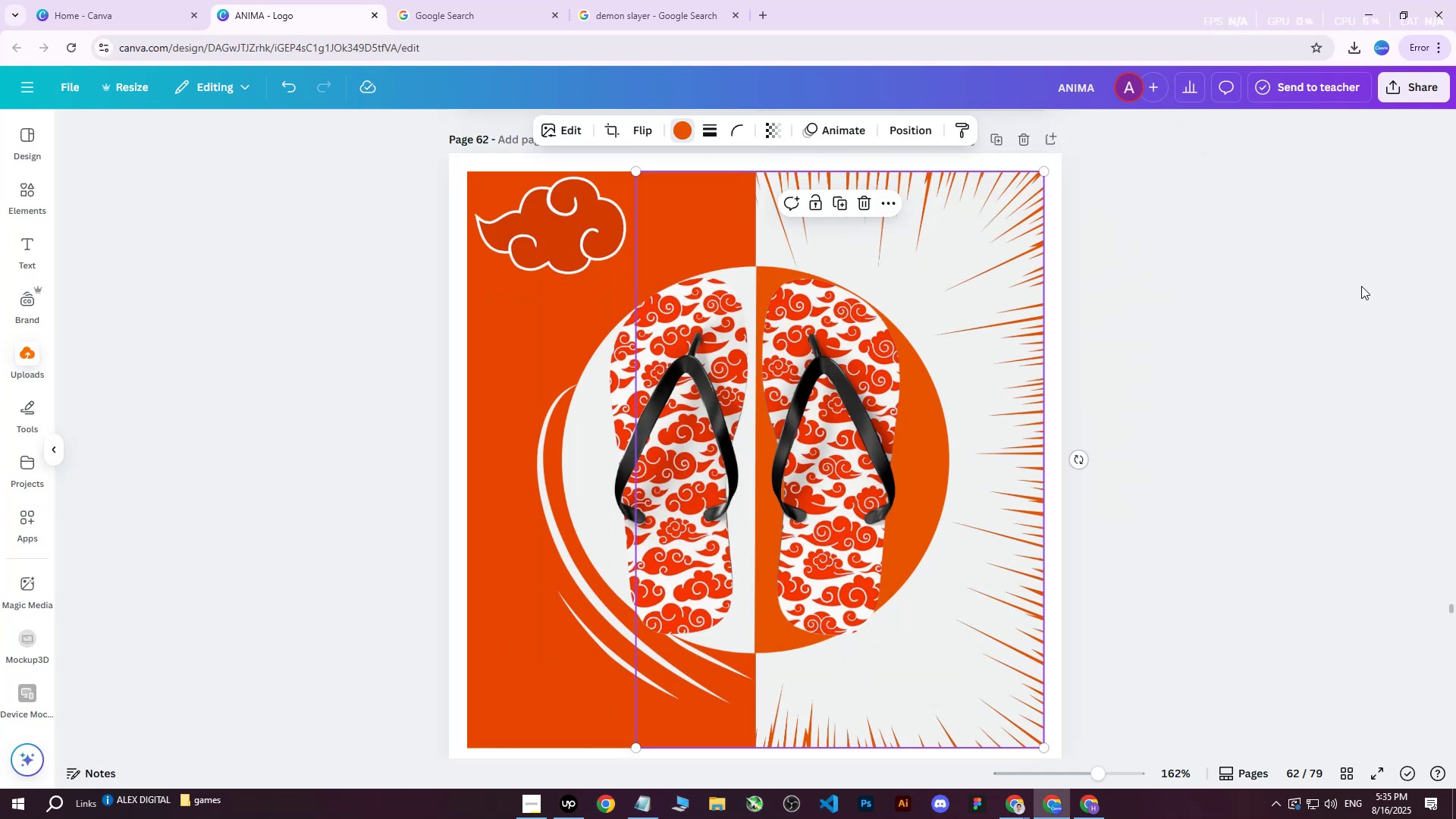 
double_click([1361, 286])
 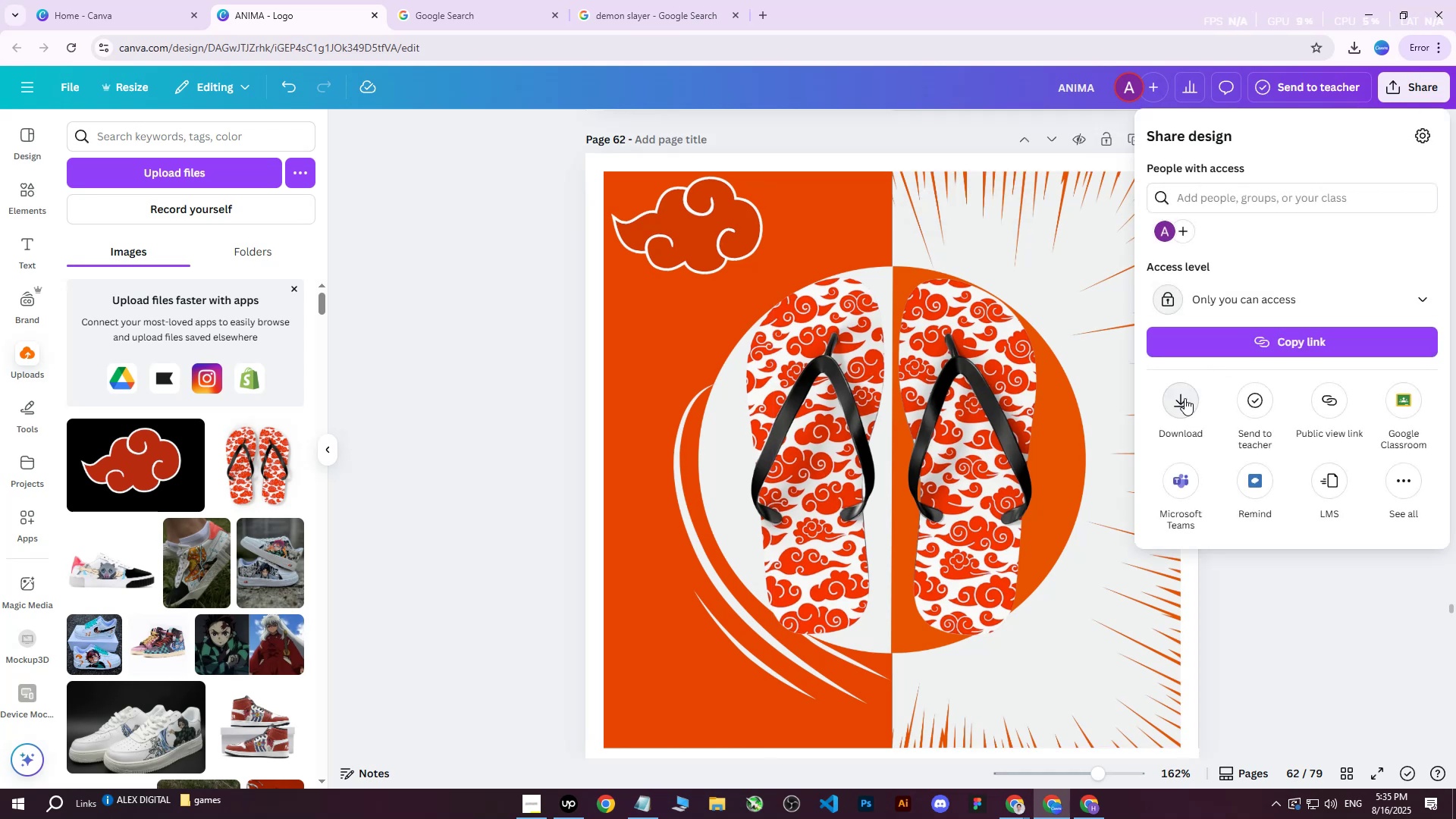 
double_click([1190, 406])
 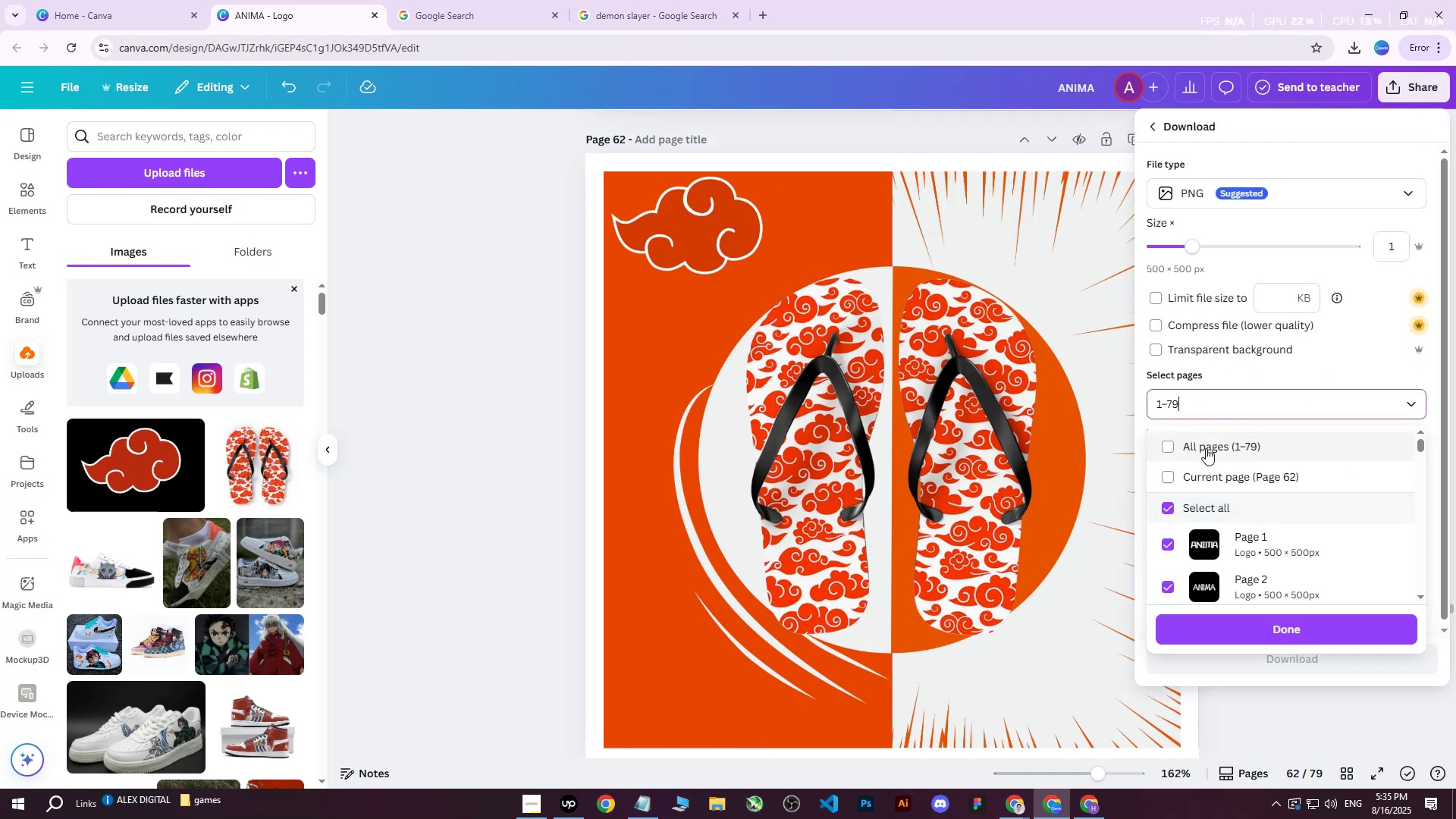 
triple_click([1206, 449])
 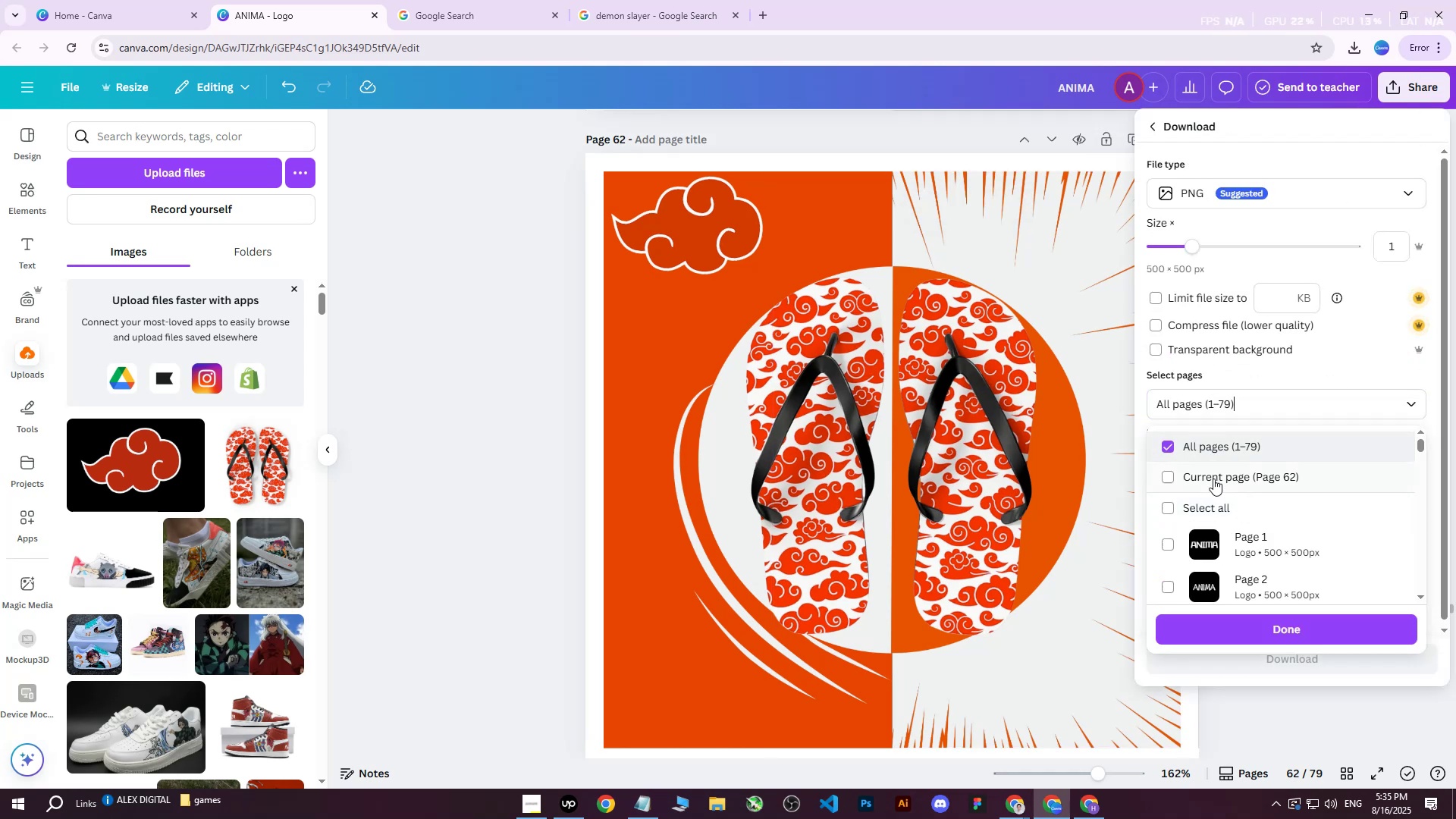 
triple_click([1212, 481])
 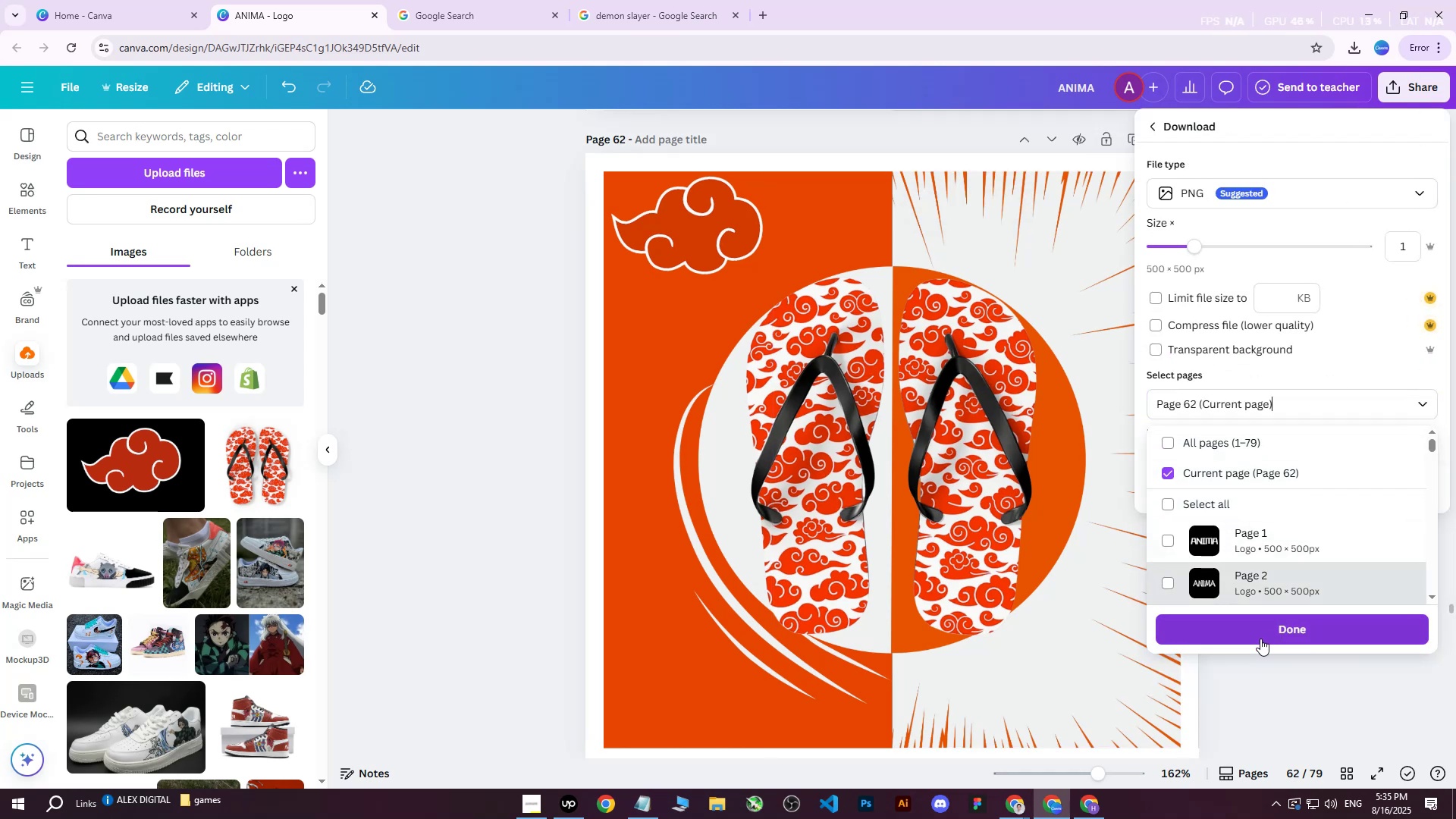 
left_click([1260, 641])
 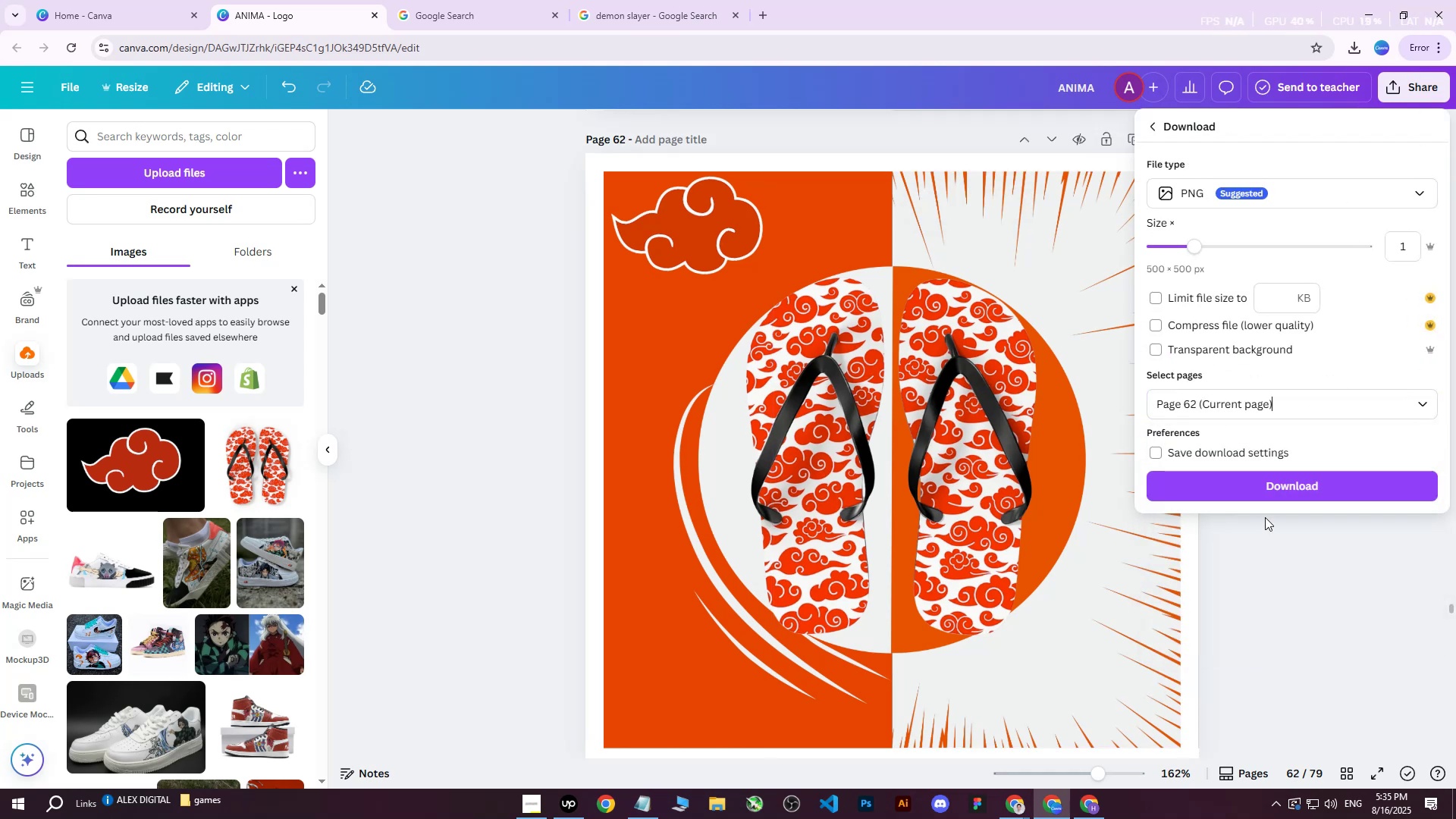 
left_click([1272, 483])
 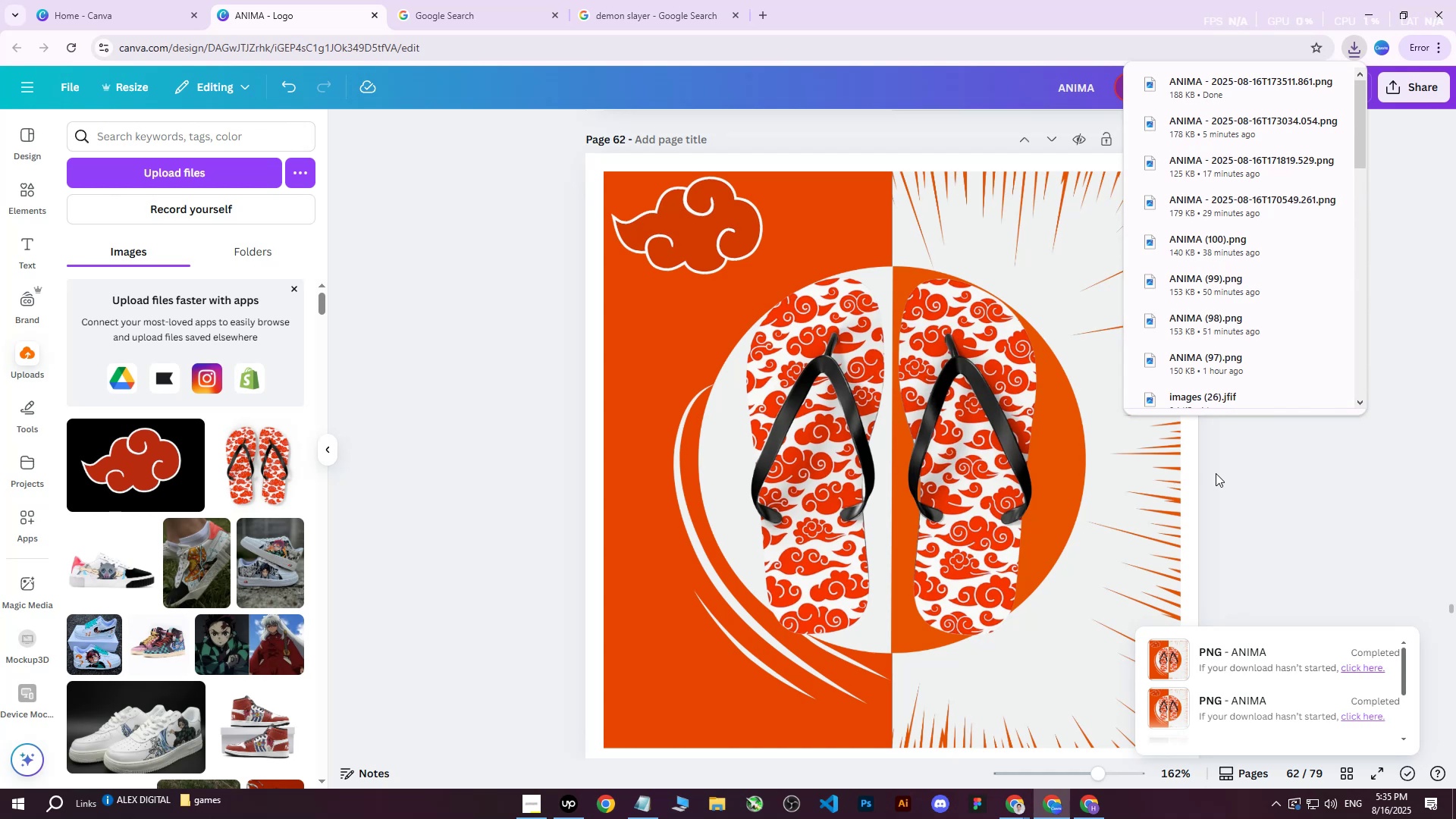 
wait(13.42)
 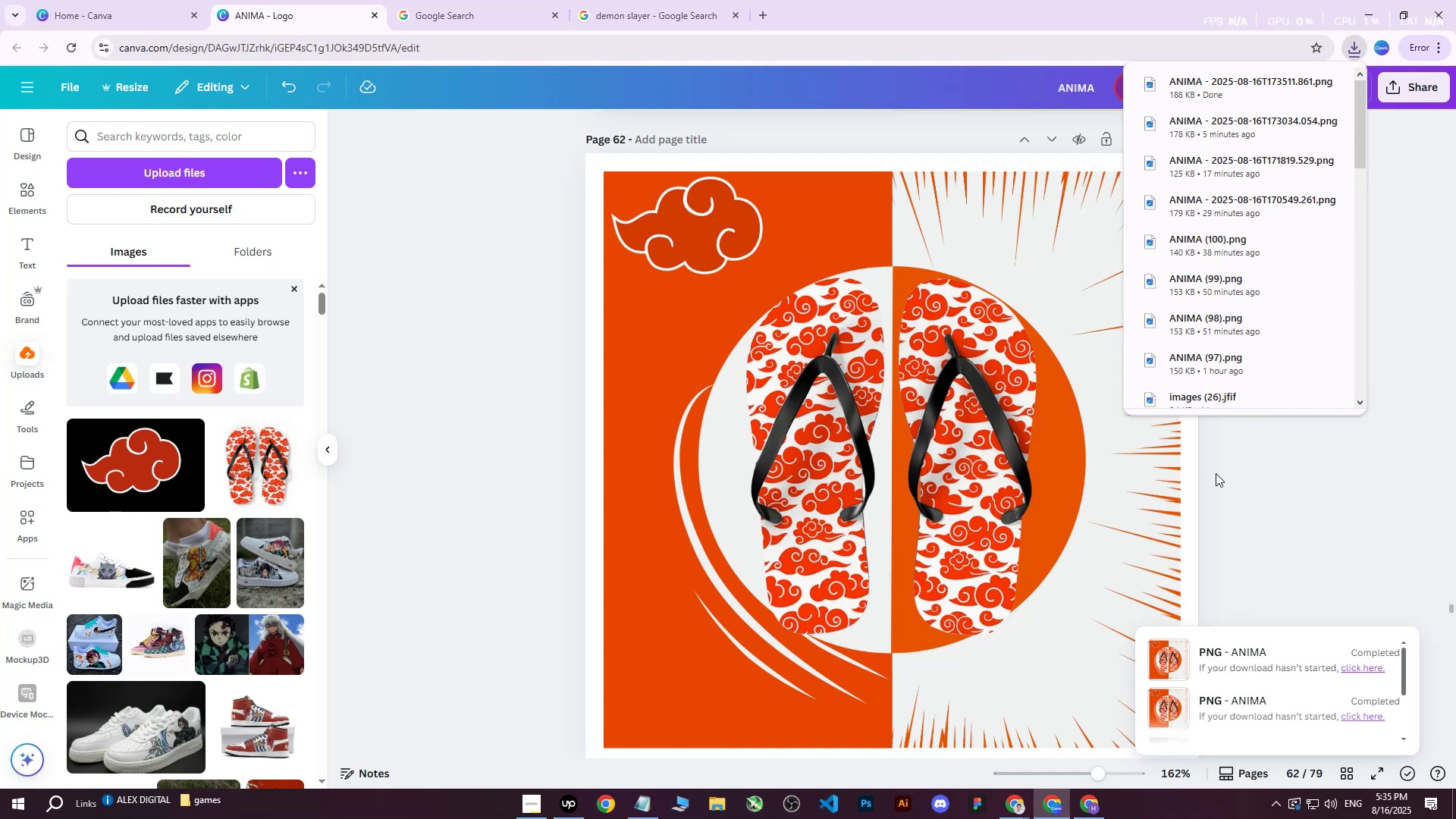 
left_click([1390, 93])
 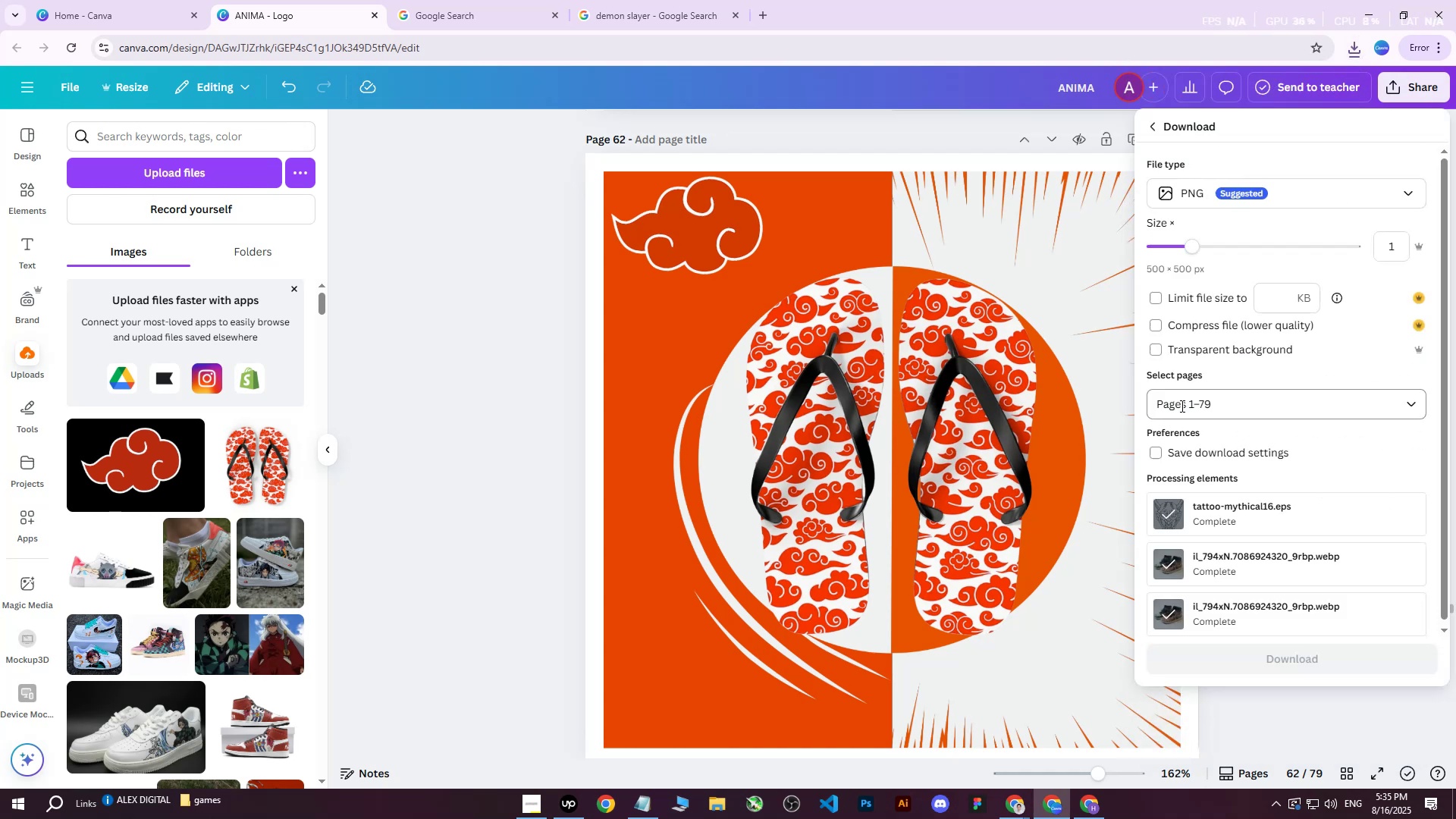 
double_click([1188, 406])
 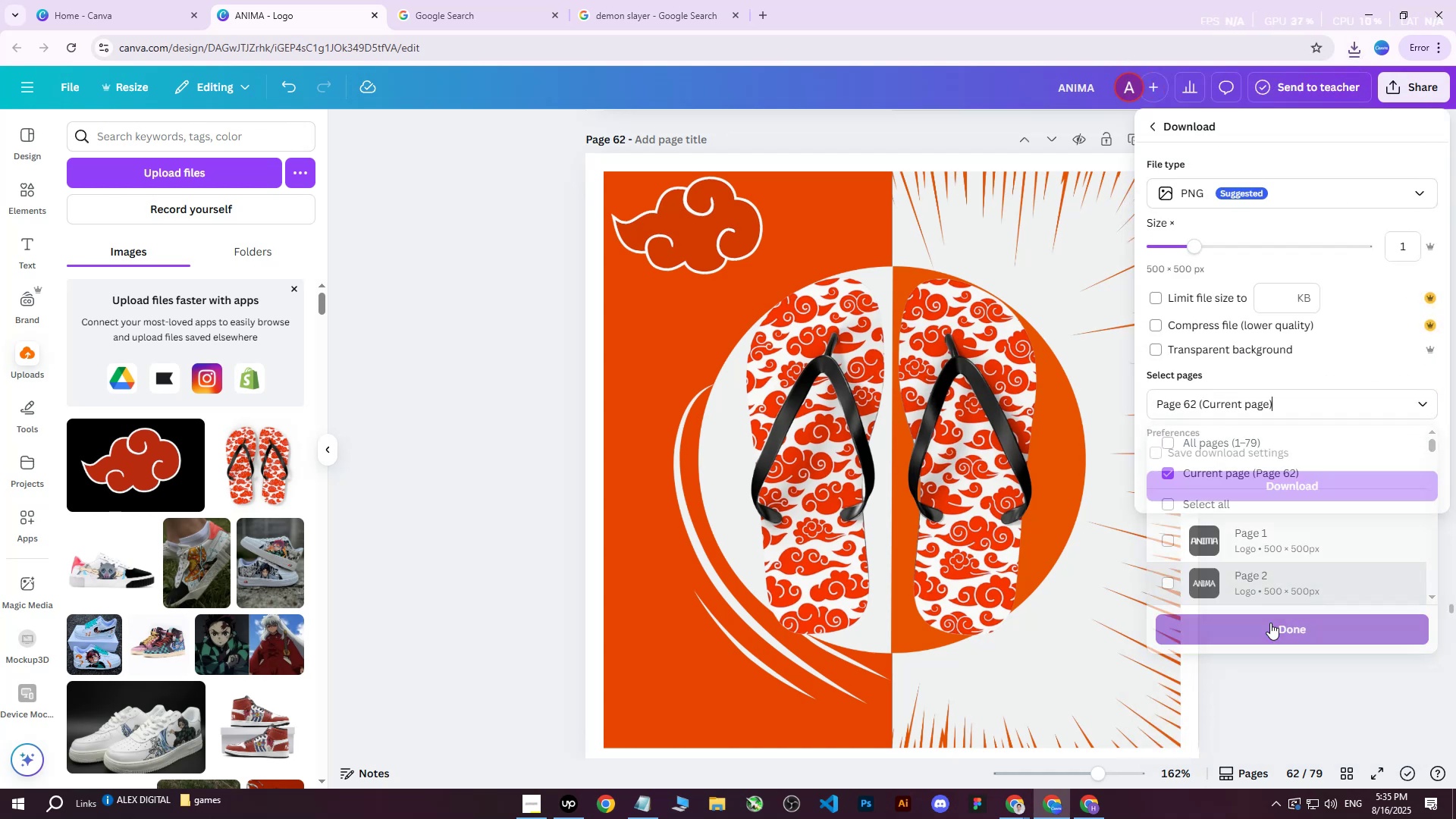 
left_click([1304, 480])
 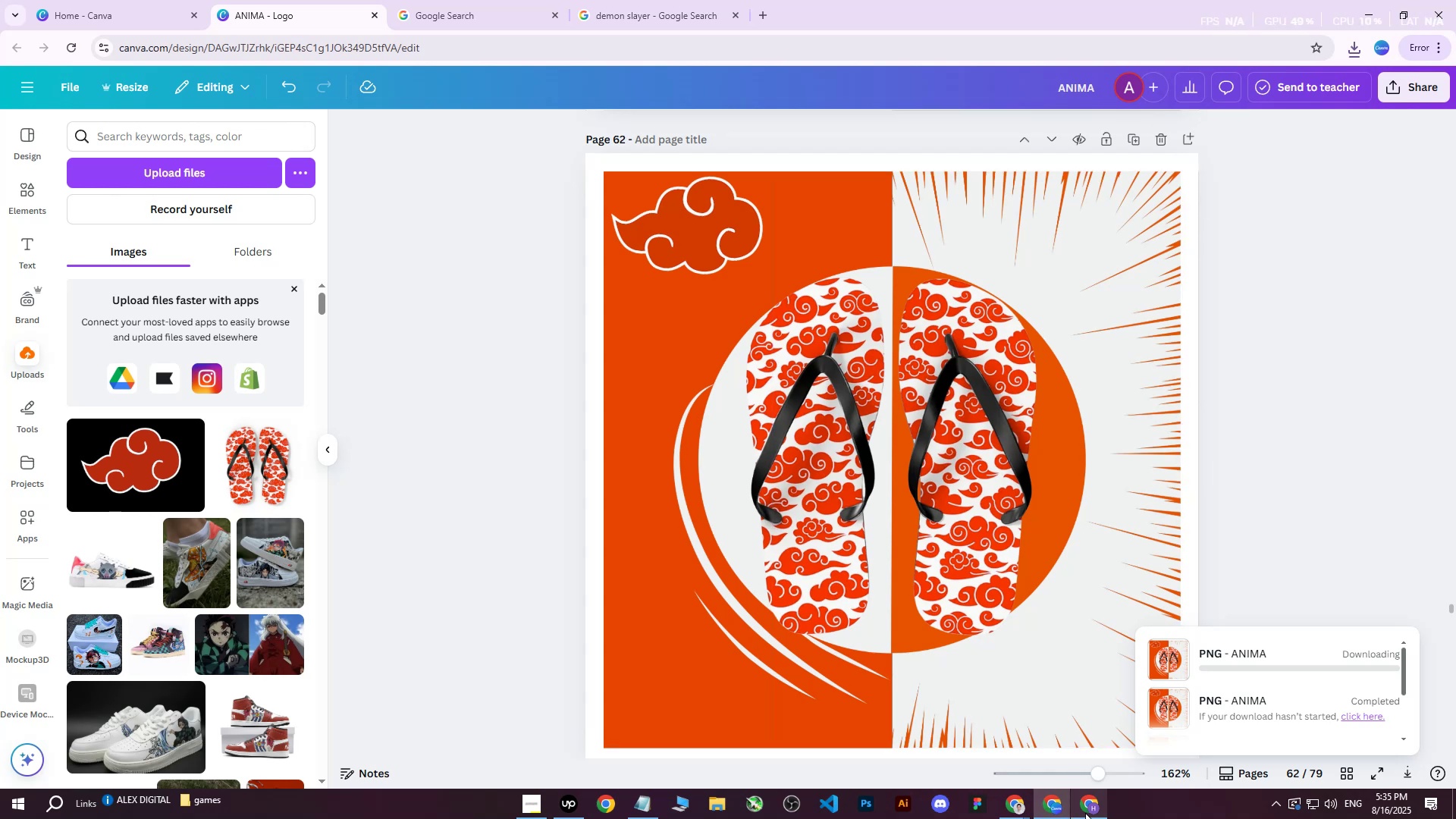 
left_click([1085, 813])
 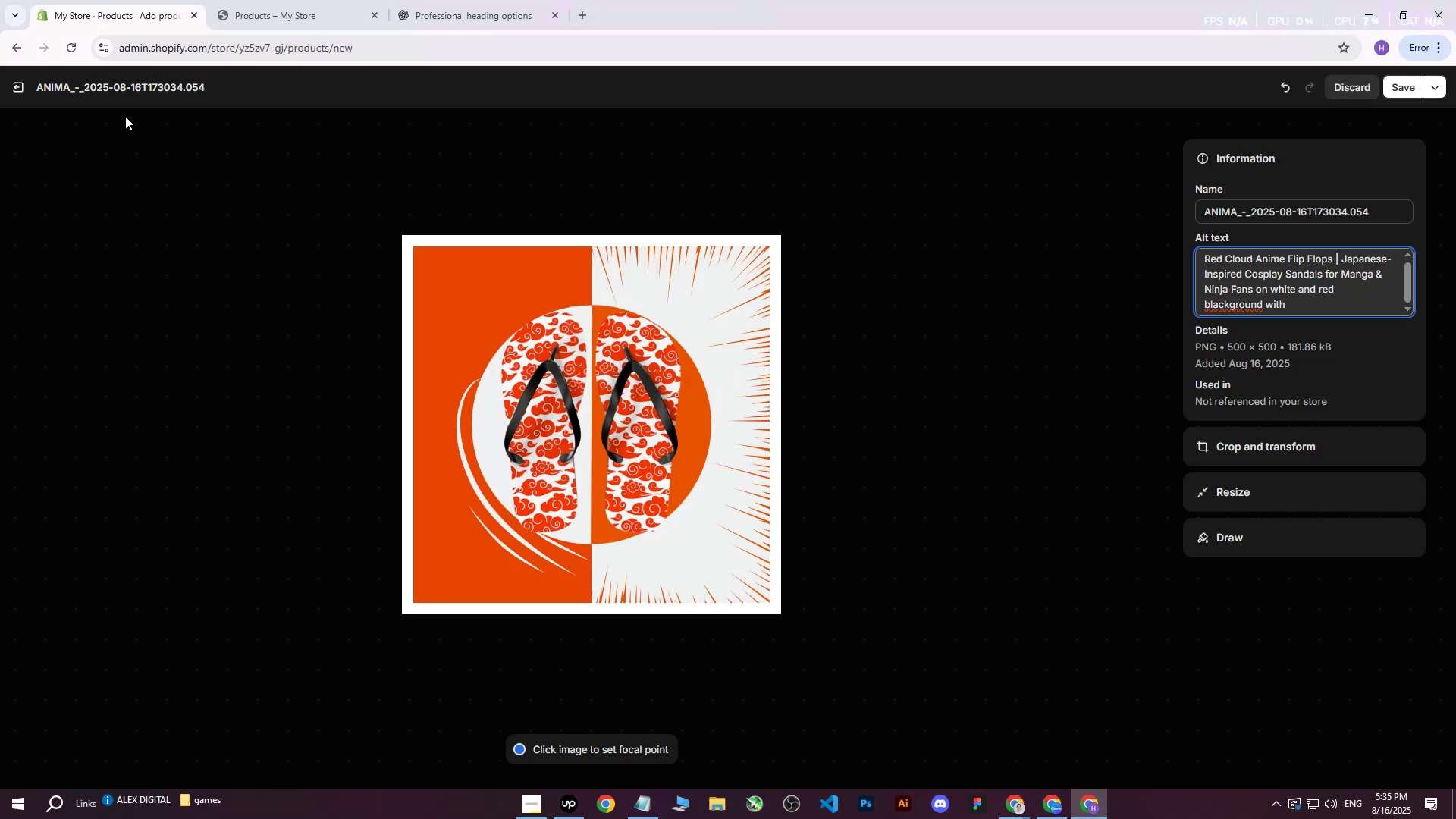 
left_click([19, 83])
 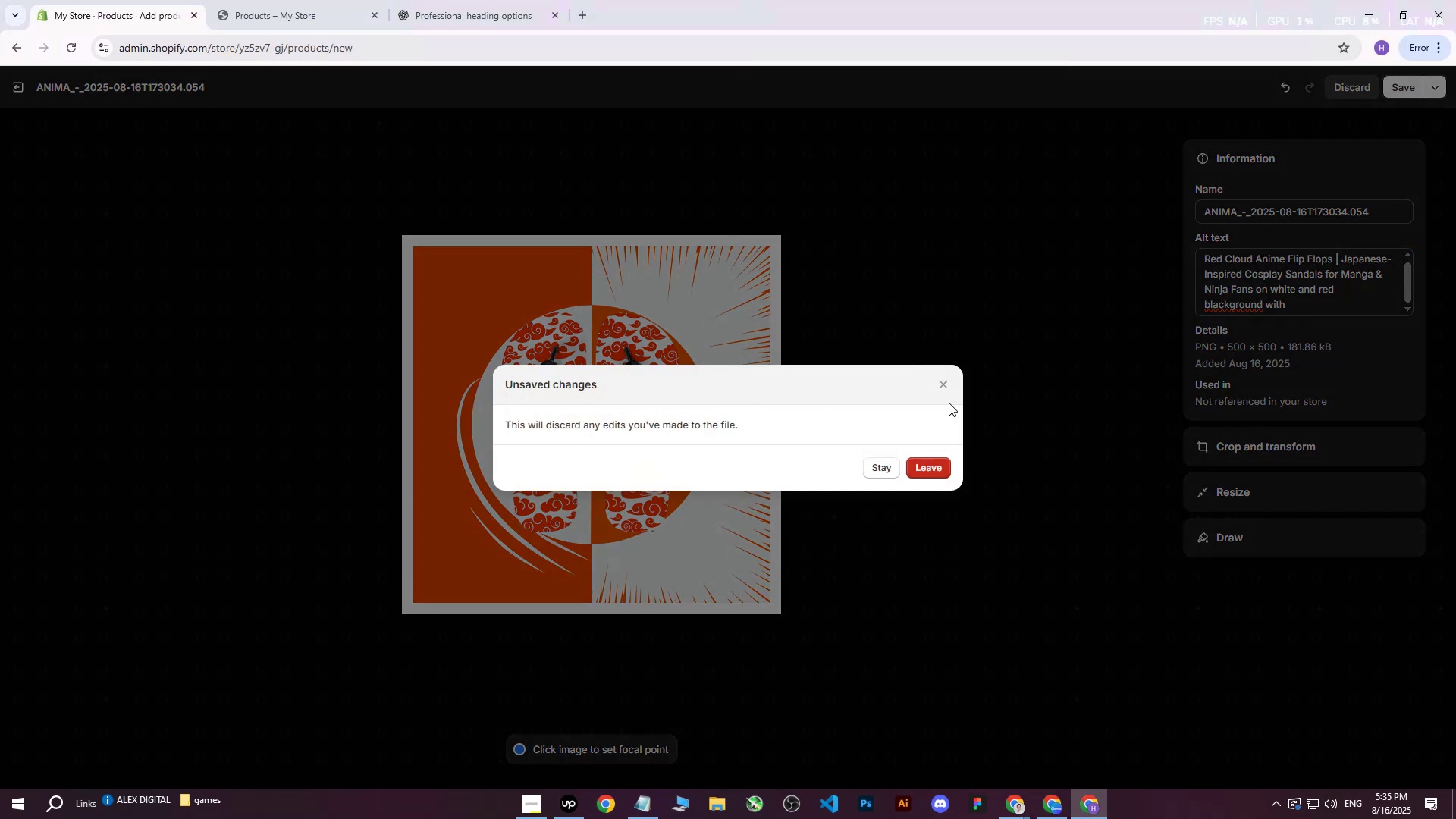 
left_click([943, 383])
 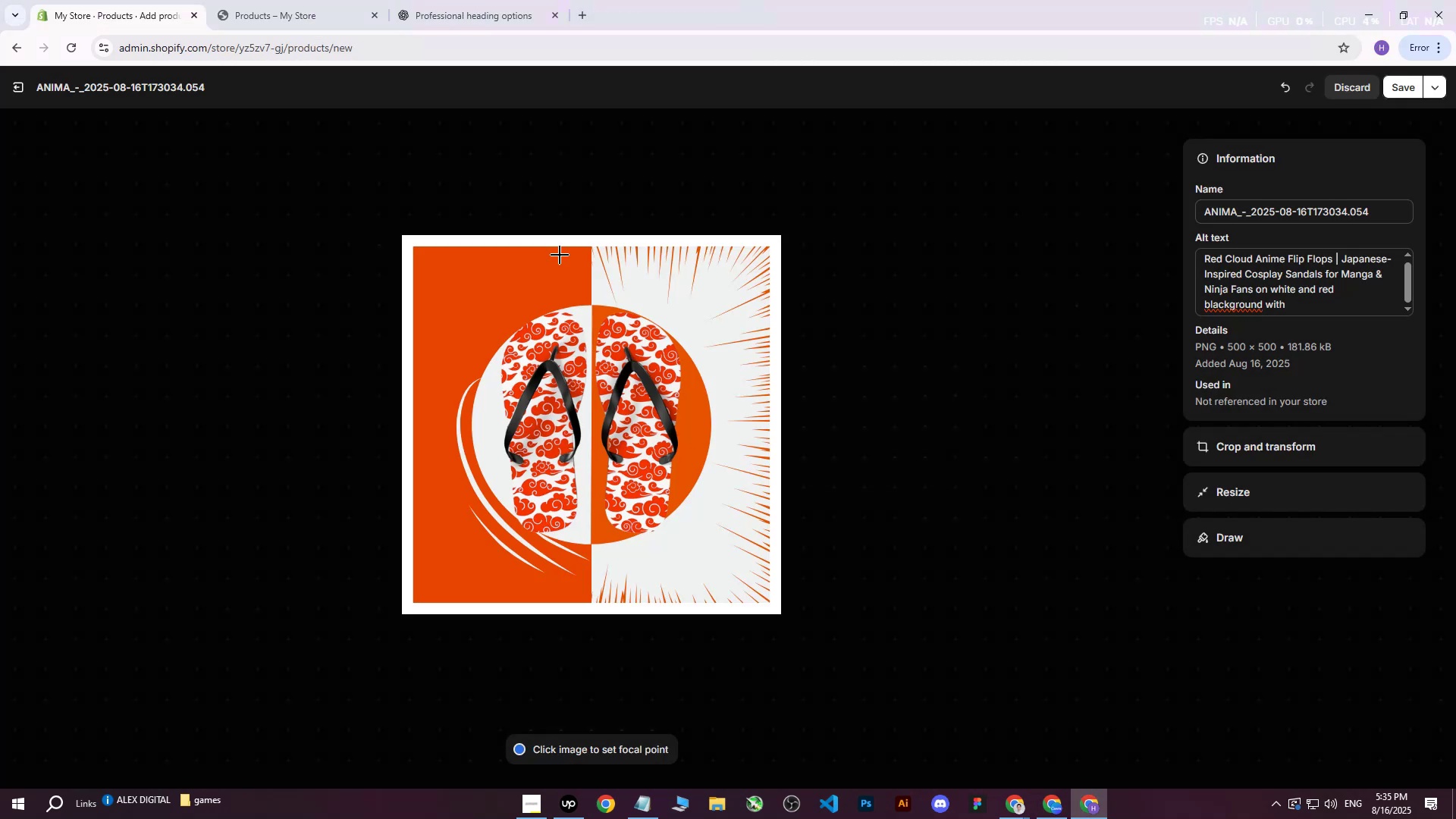 
left_click([15, 95])
 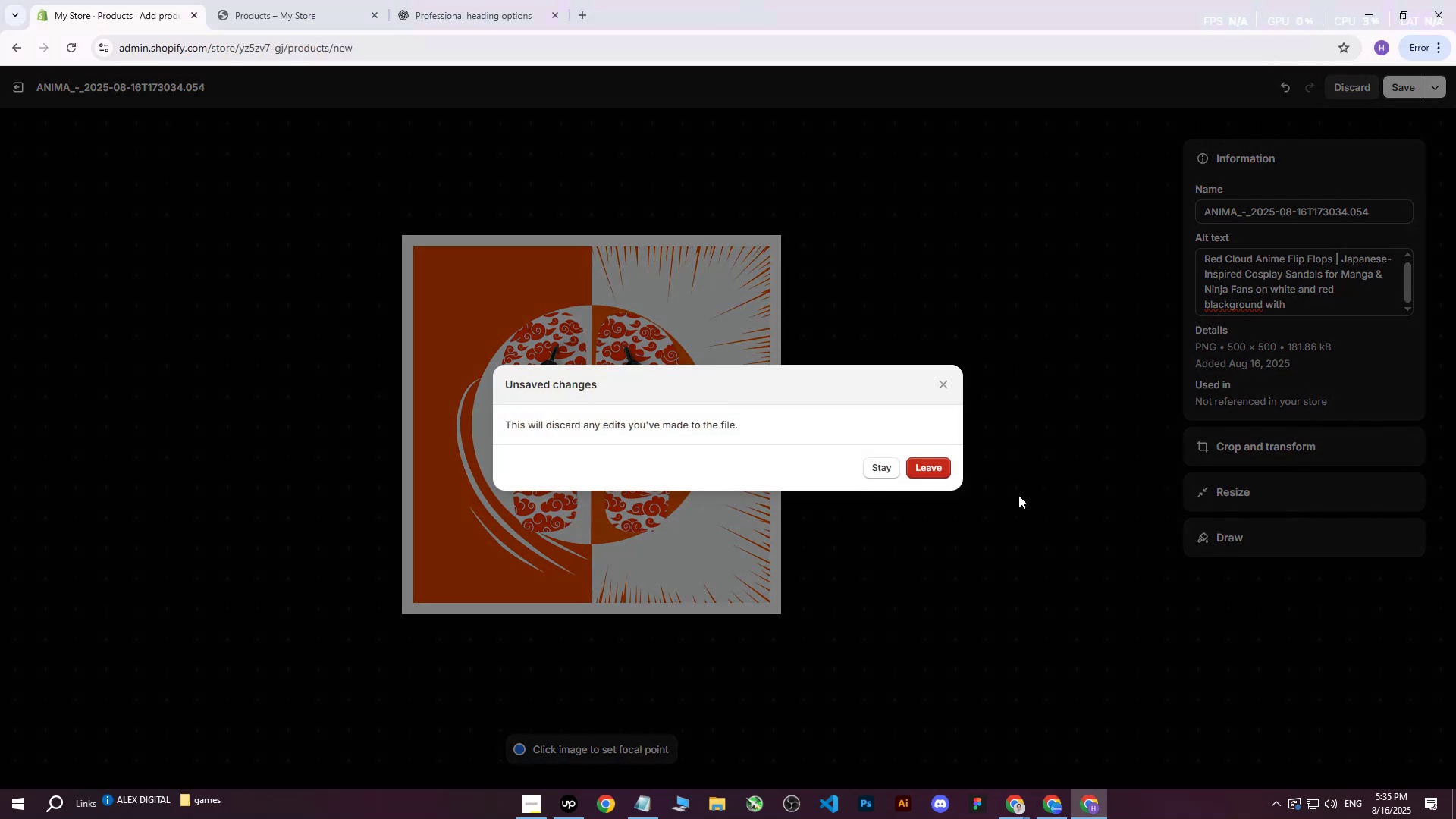 
left_click([934, 472])
 